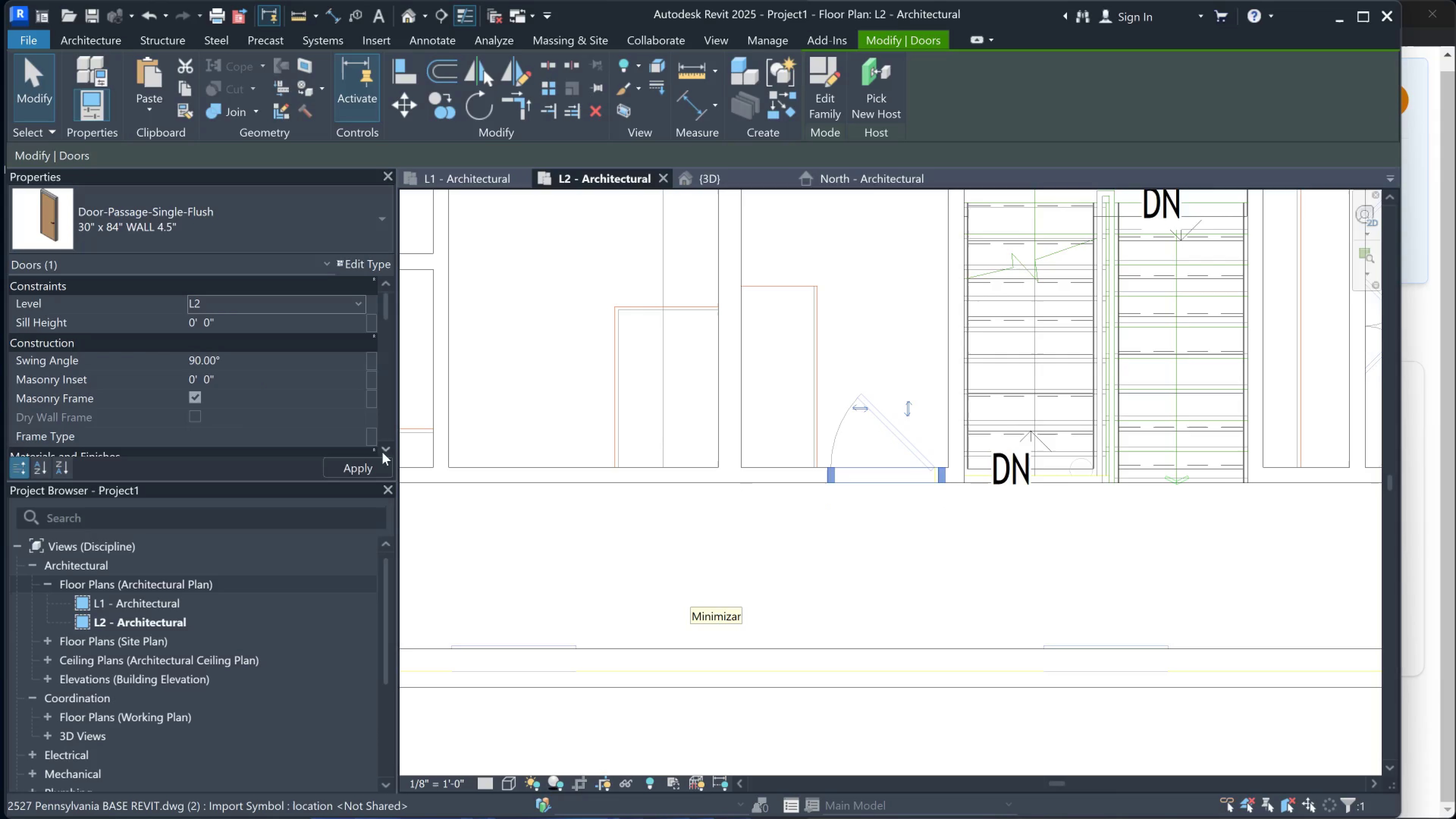 
left_click([385, 464])
 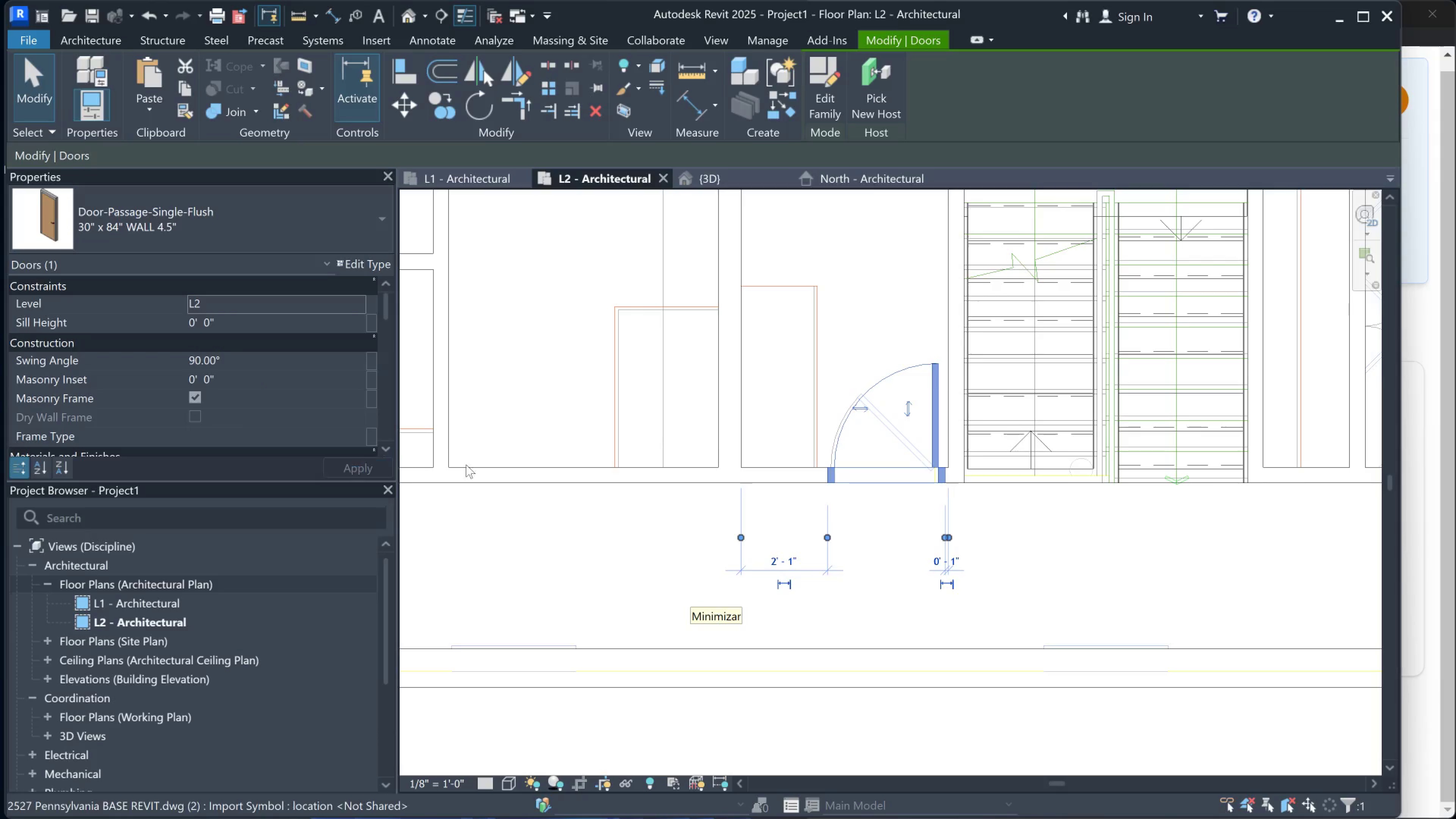 
scroll: coordinate [754, 454], scroll_direction: down, amount: 3.0
 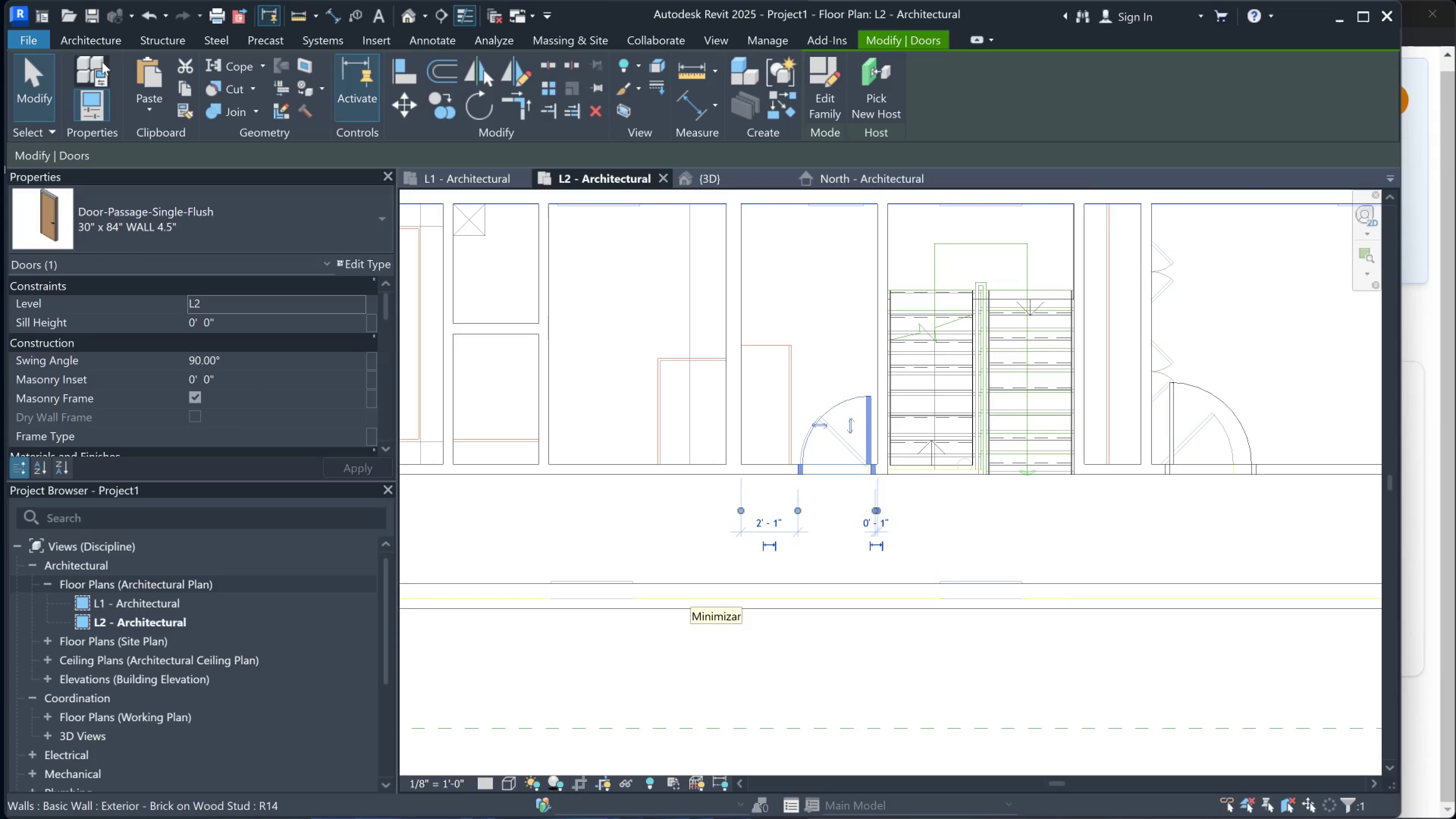 
left_click([80, 38])
 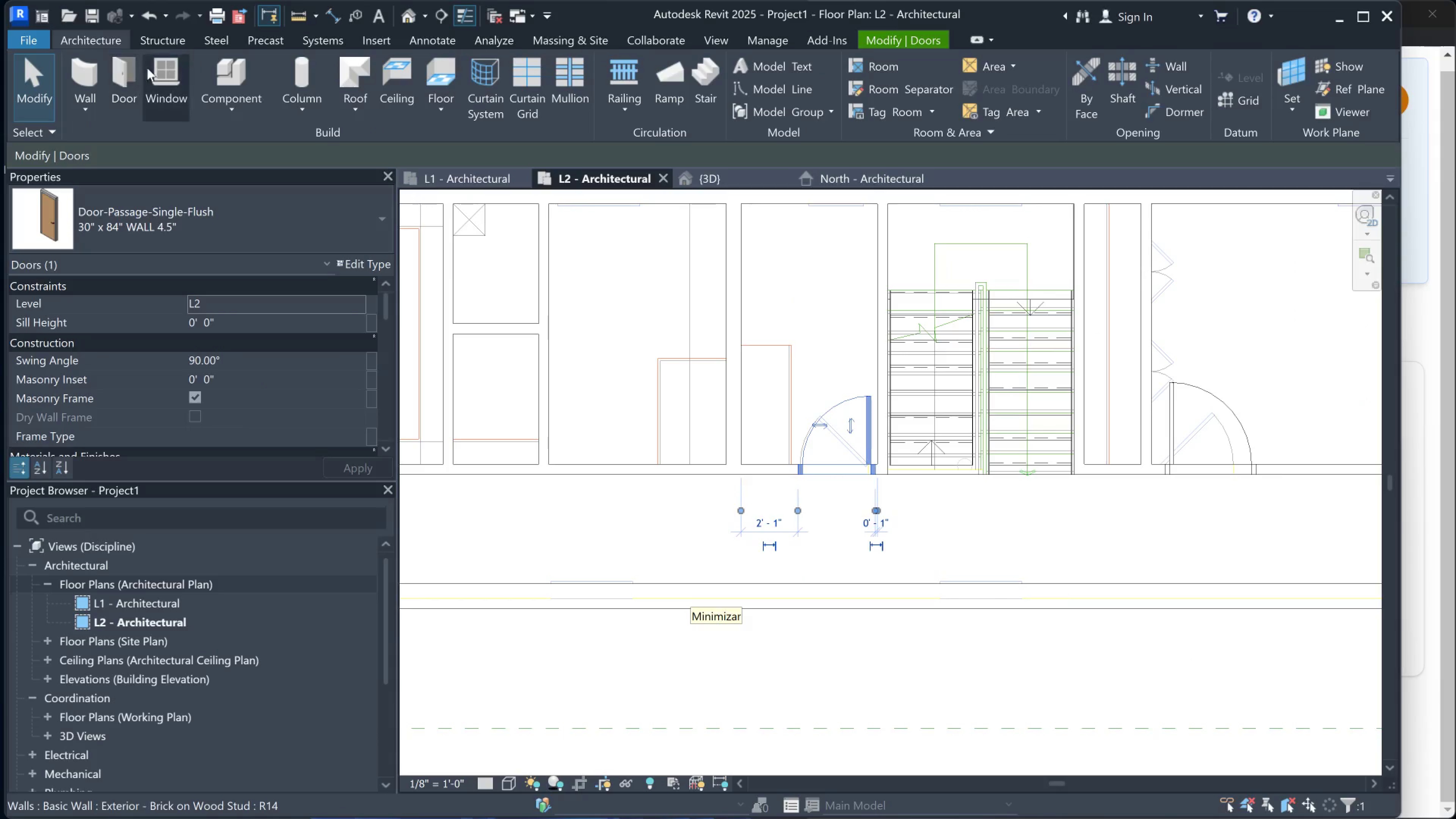 
left_click_drag(start_coordinate=[130, 69], to_coordinate=[642, 482])
 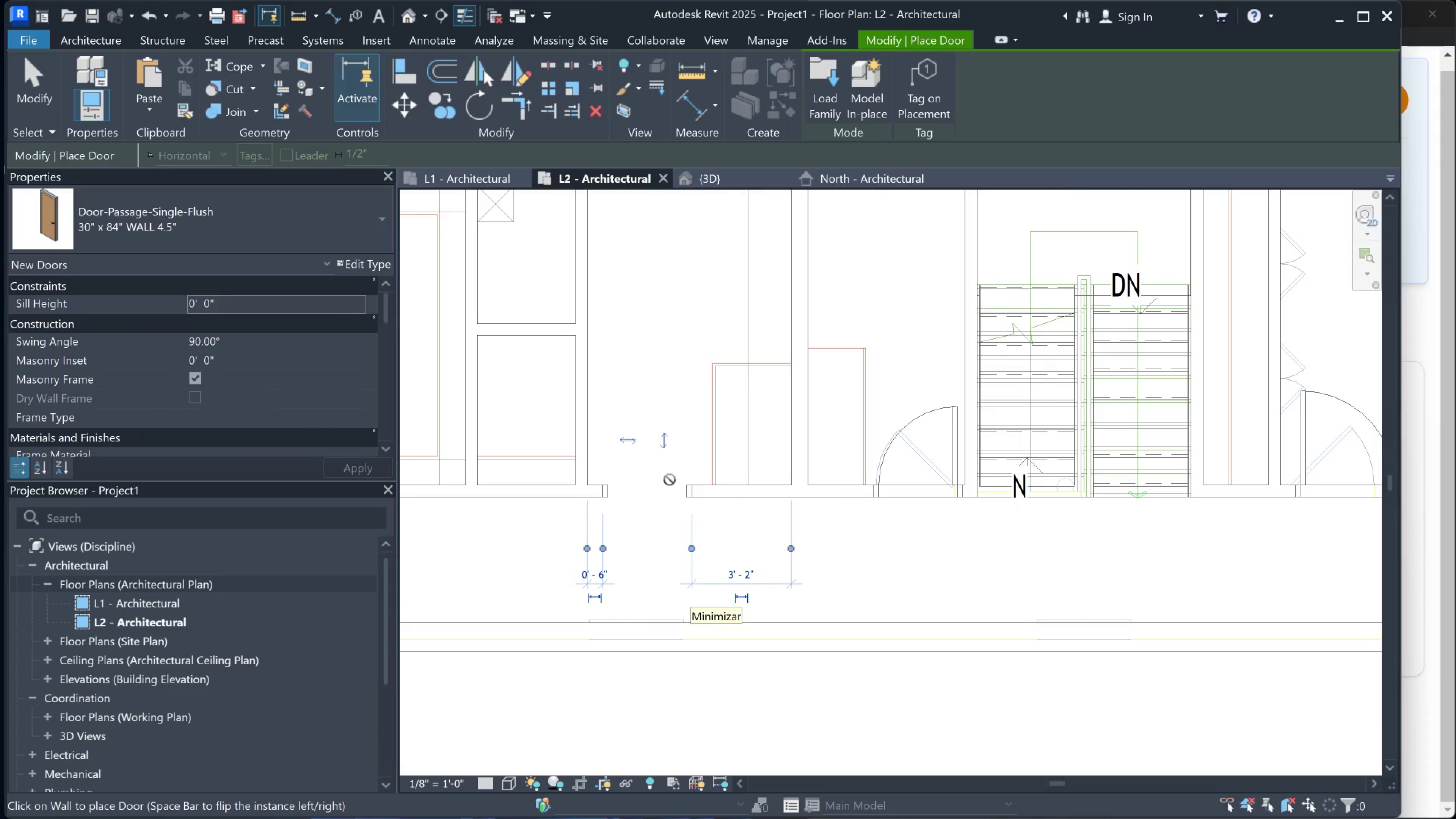 
scroll: coordinate [306, 365], scroll_direction: down, amount: 1.0
 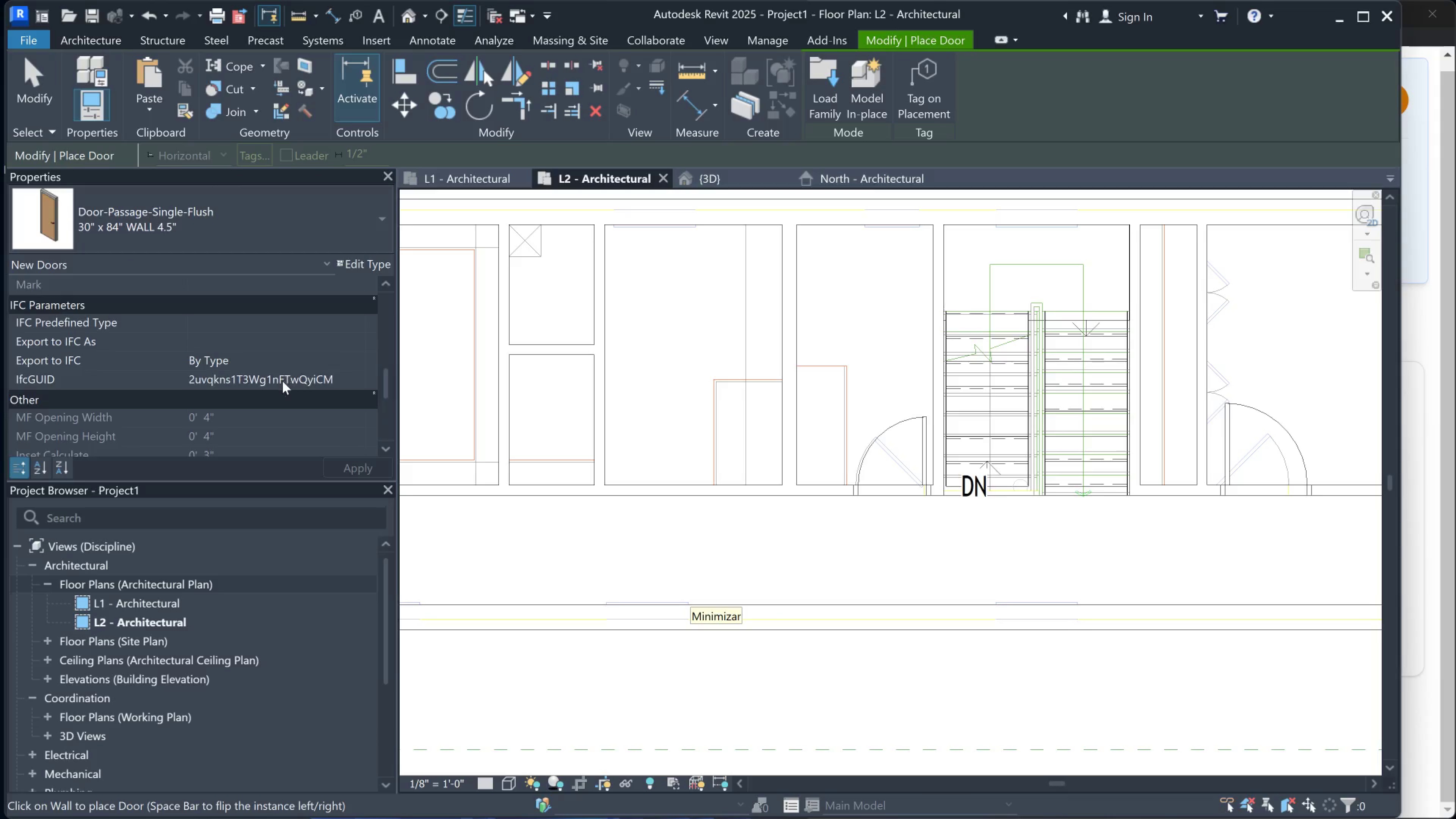 
scroll: coordinate [631, 485], scroll_direction: up, amount: 6.0
 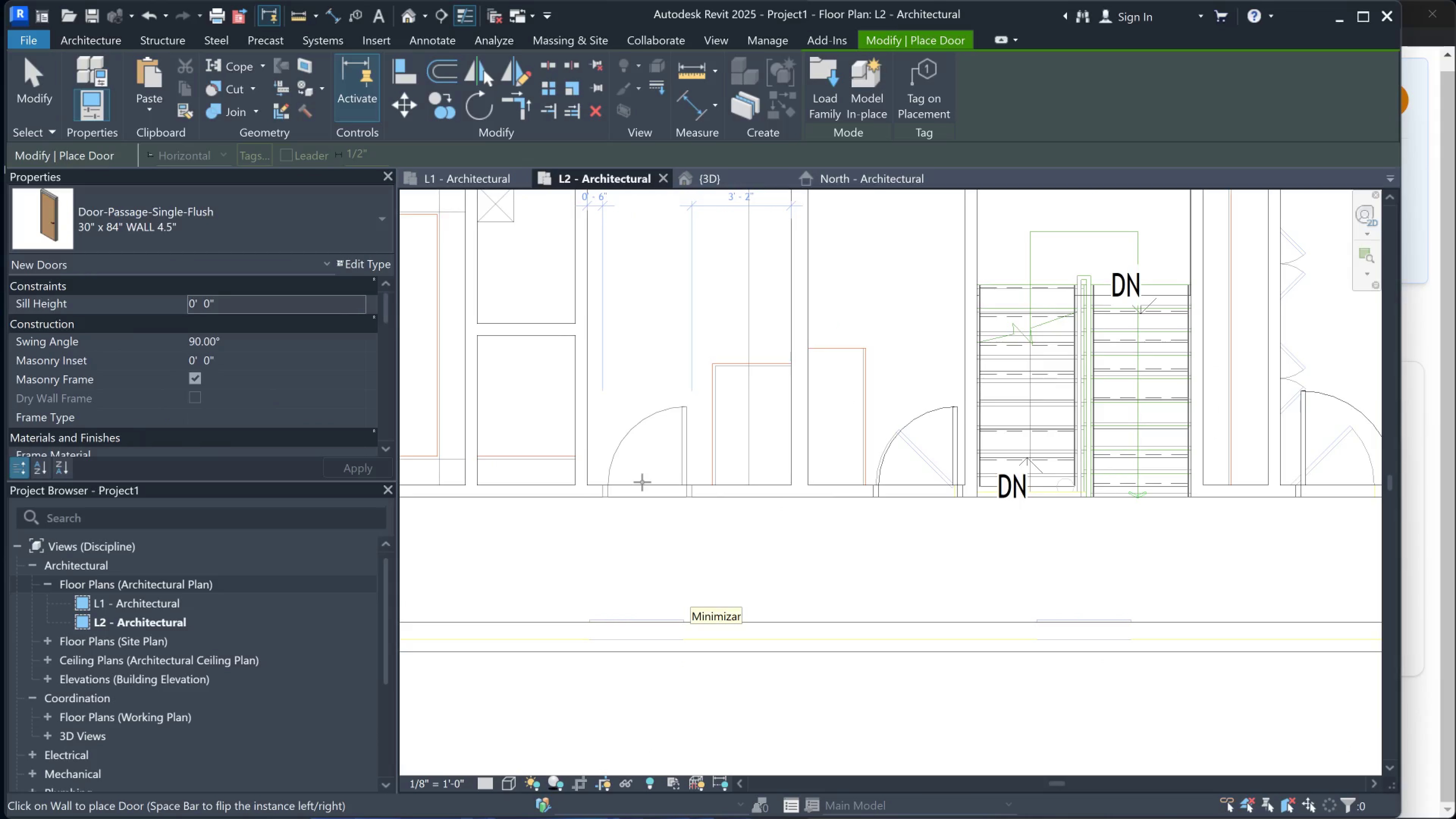 
left_click([642, 482])
 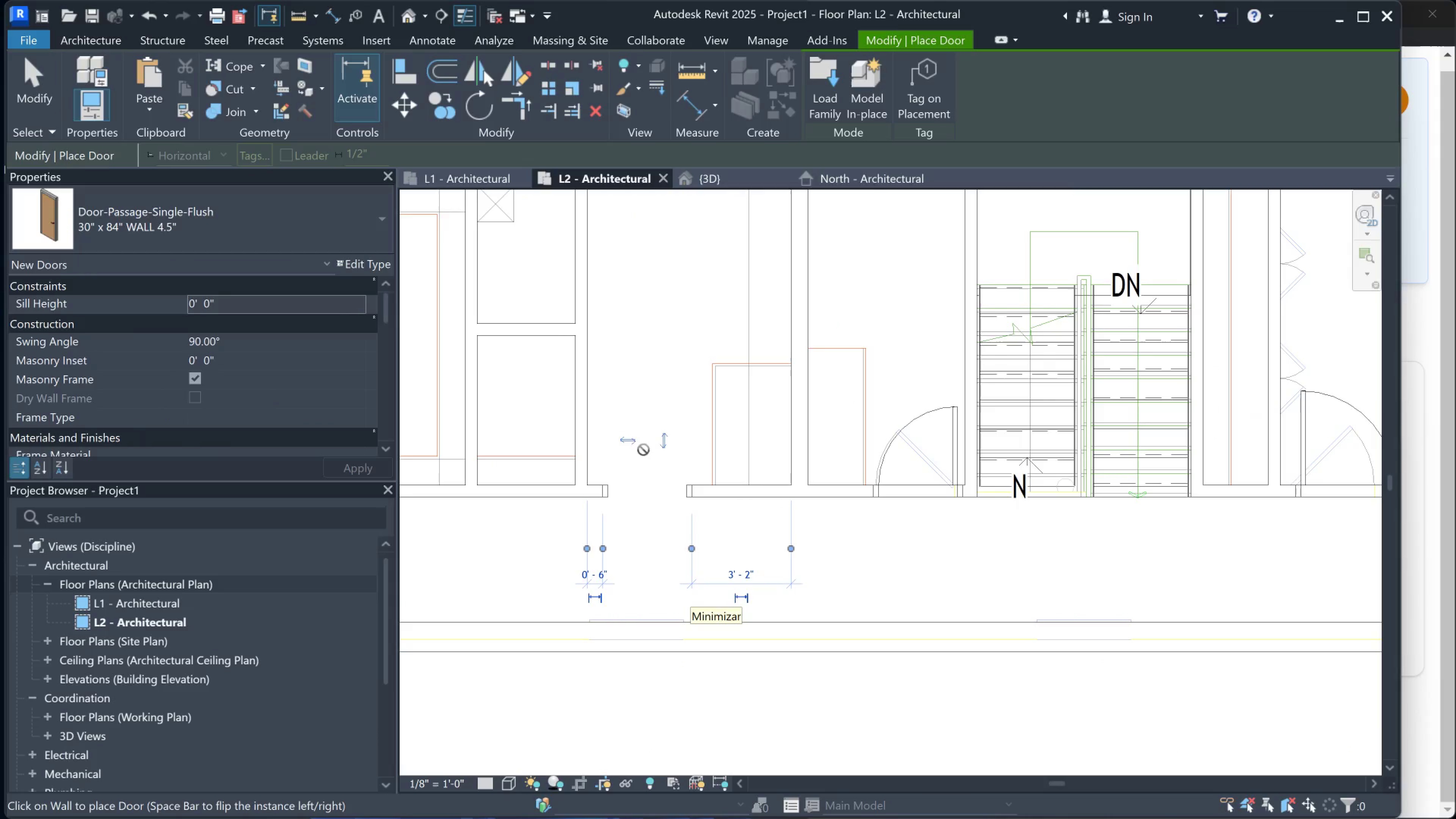 
left_click([628, 440])
 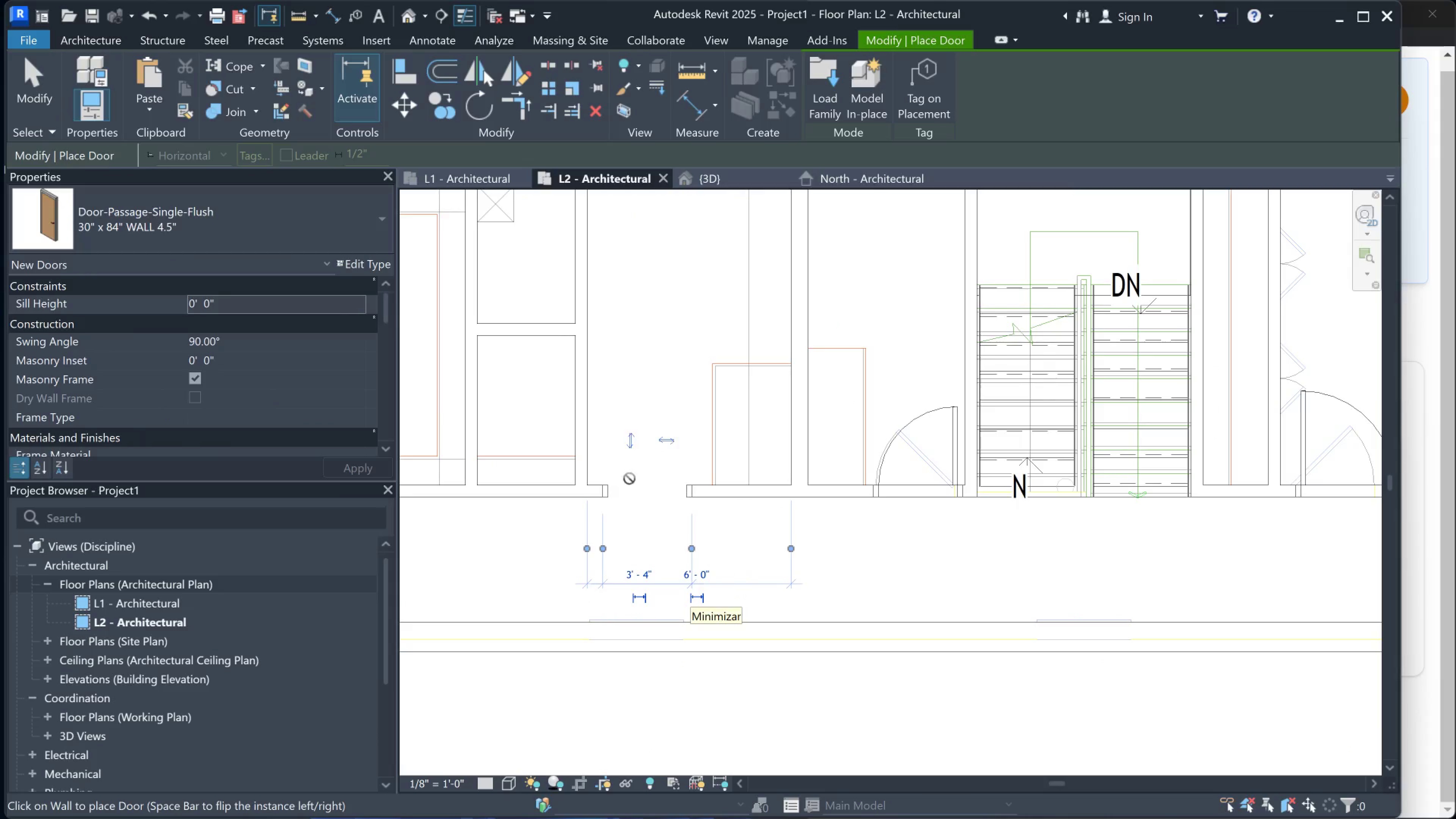 
scroll: coordinate [621, 484], scroll_direction: down, amount: 1.0
 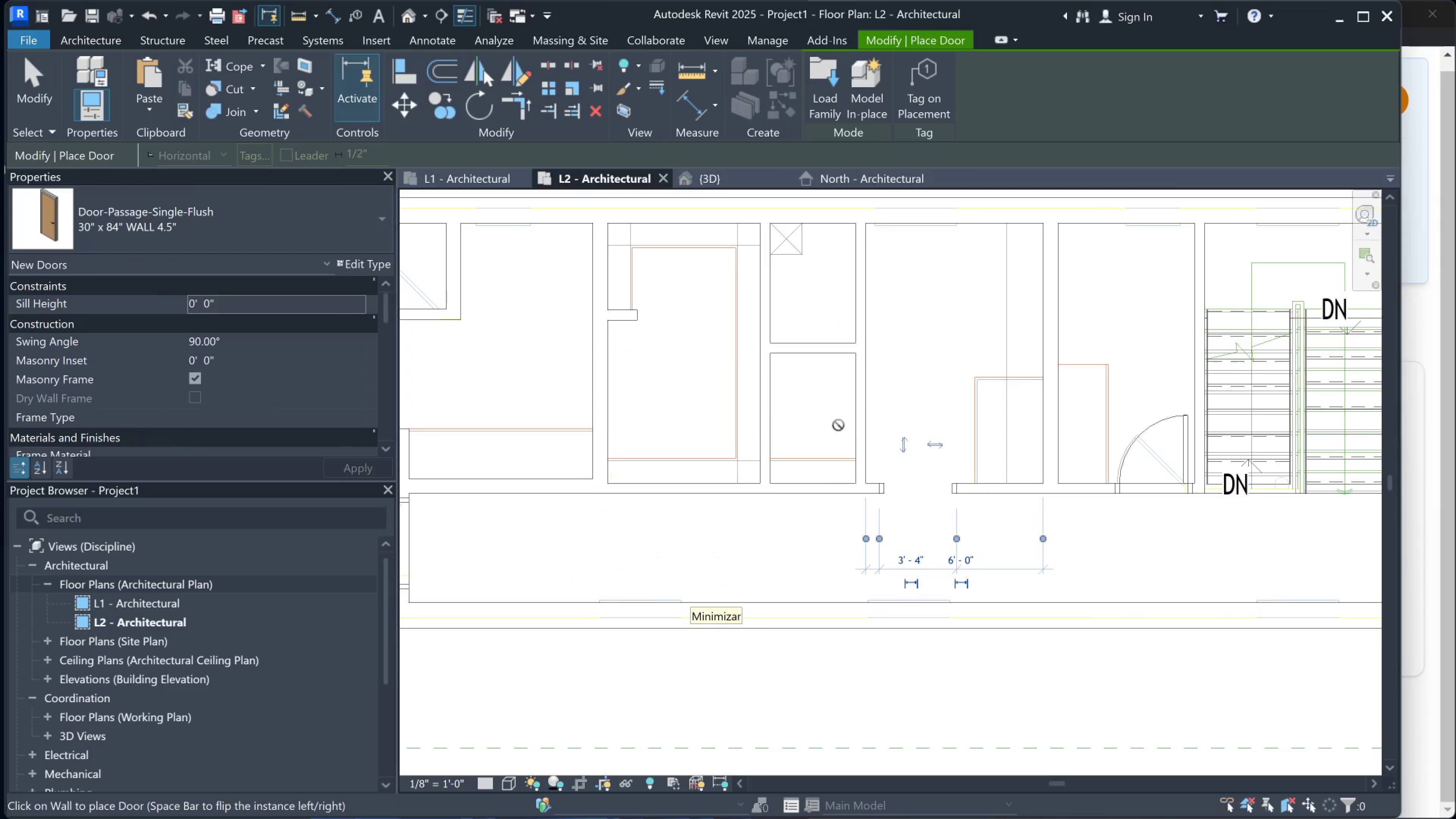 
scroll: coordinate [852, 398], scroll_direction: up, amount: 1.0
 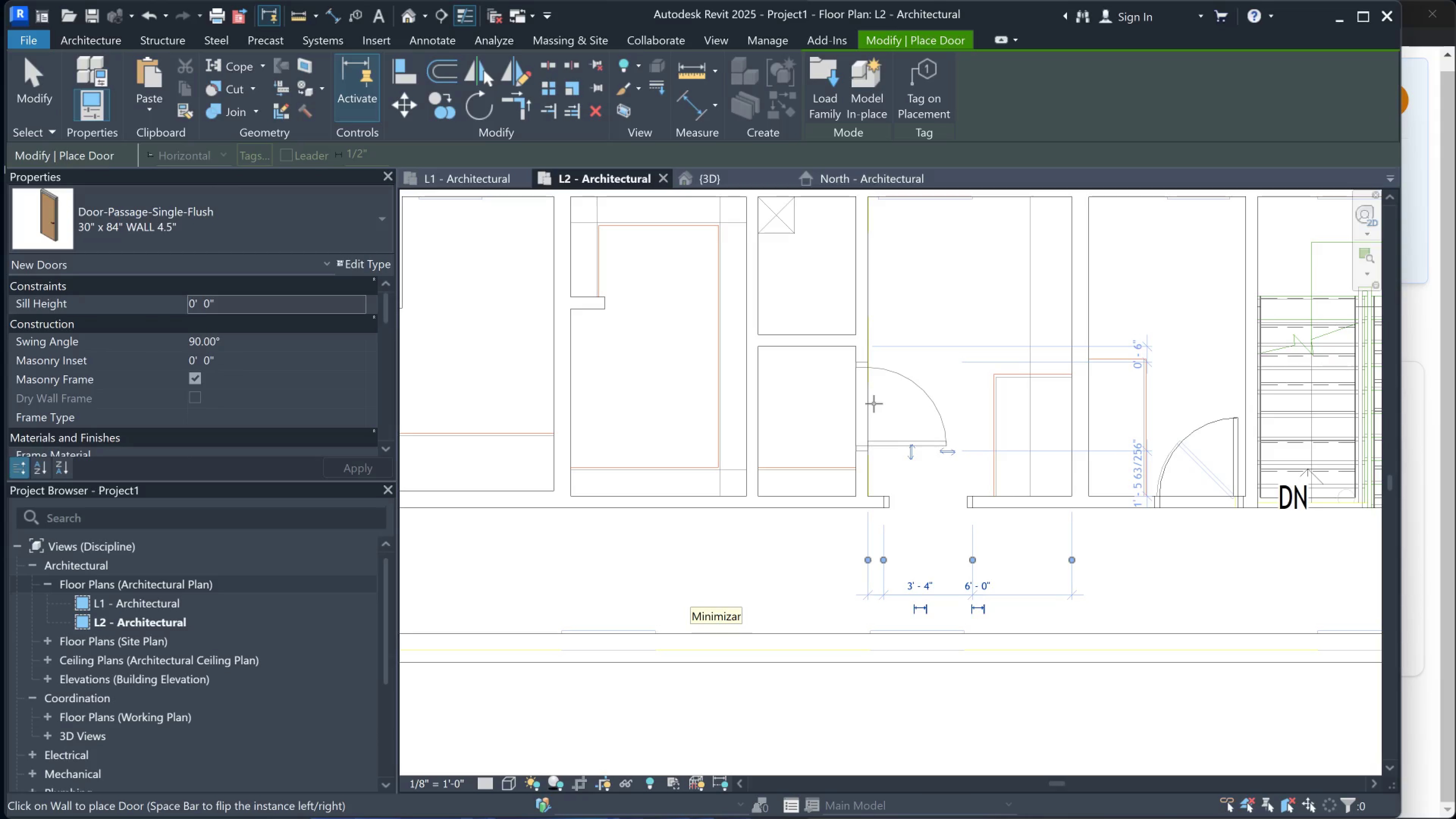 
left_click([874, 397])
 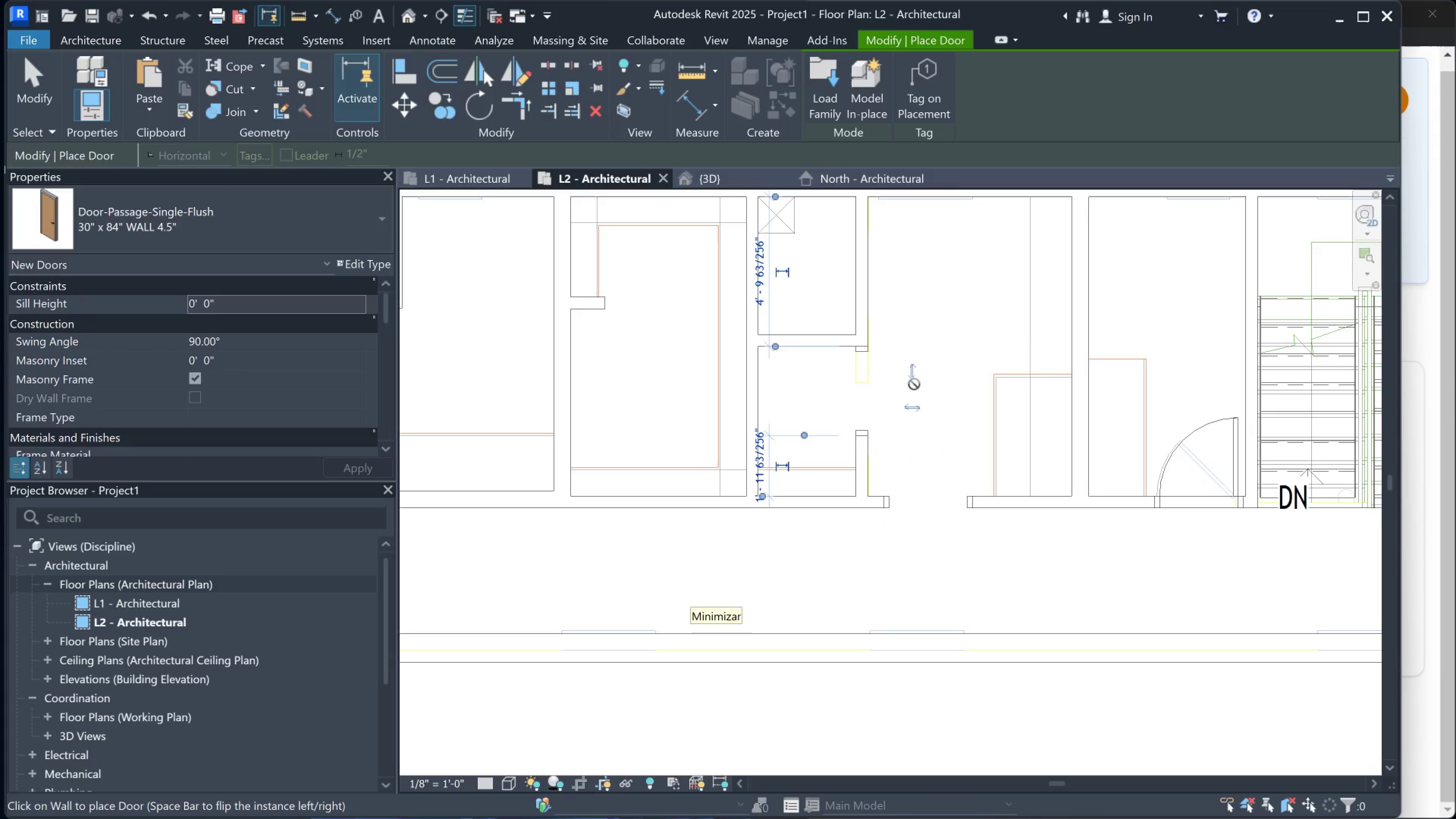 
left_click([914, 373])
 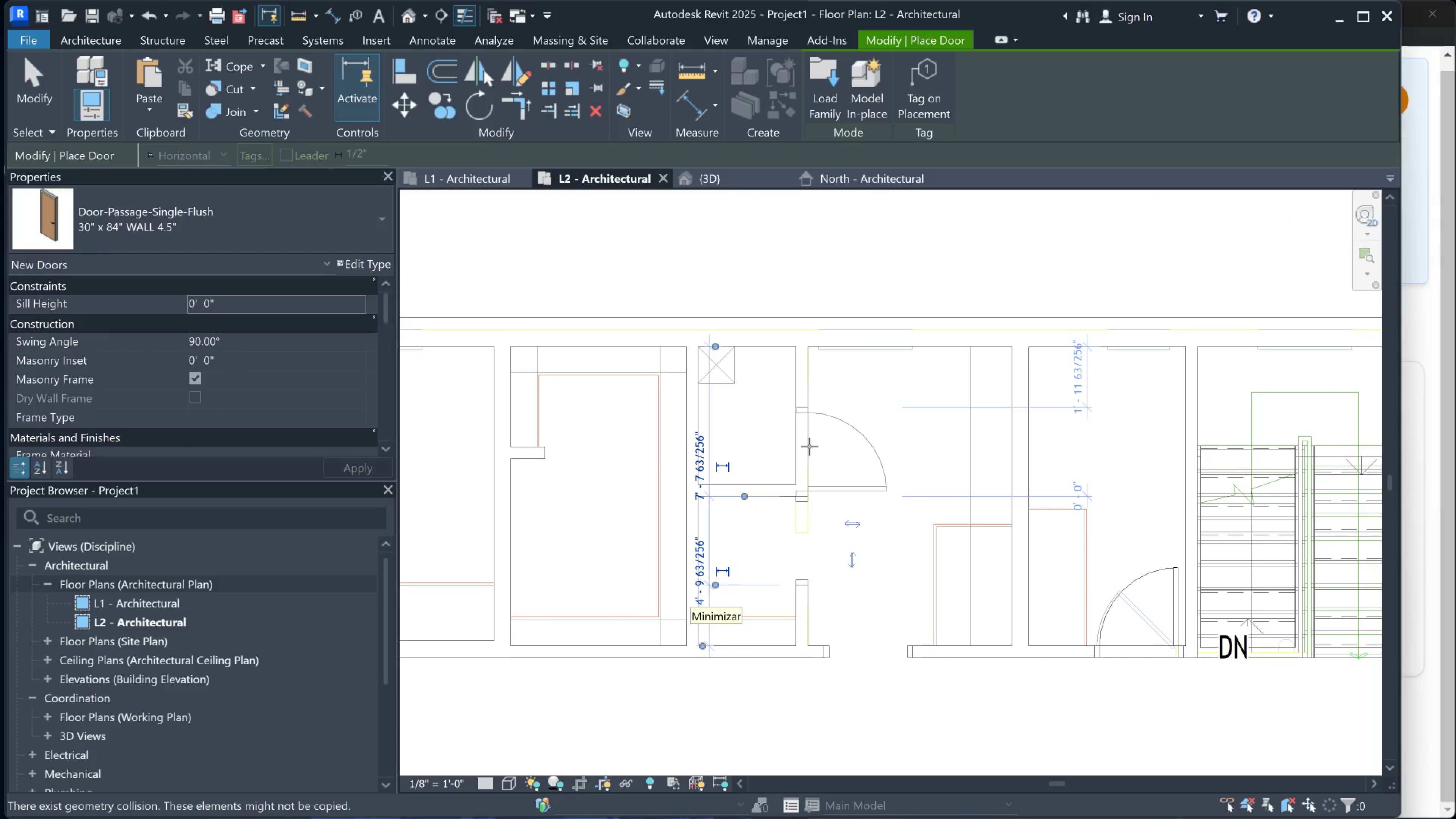 
left_click([810, 439])
 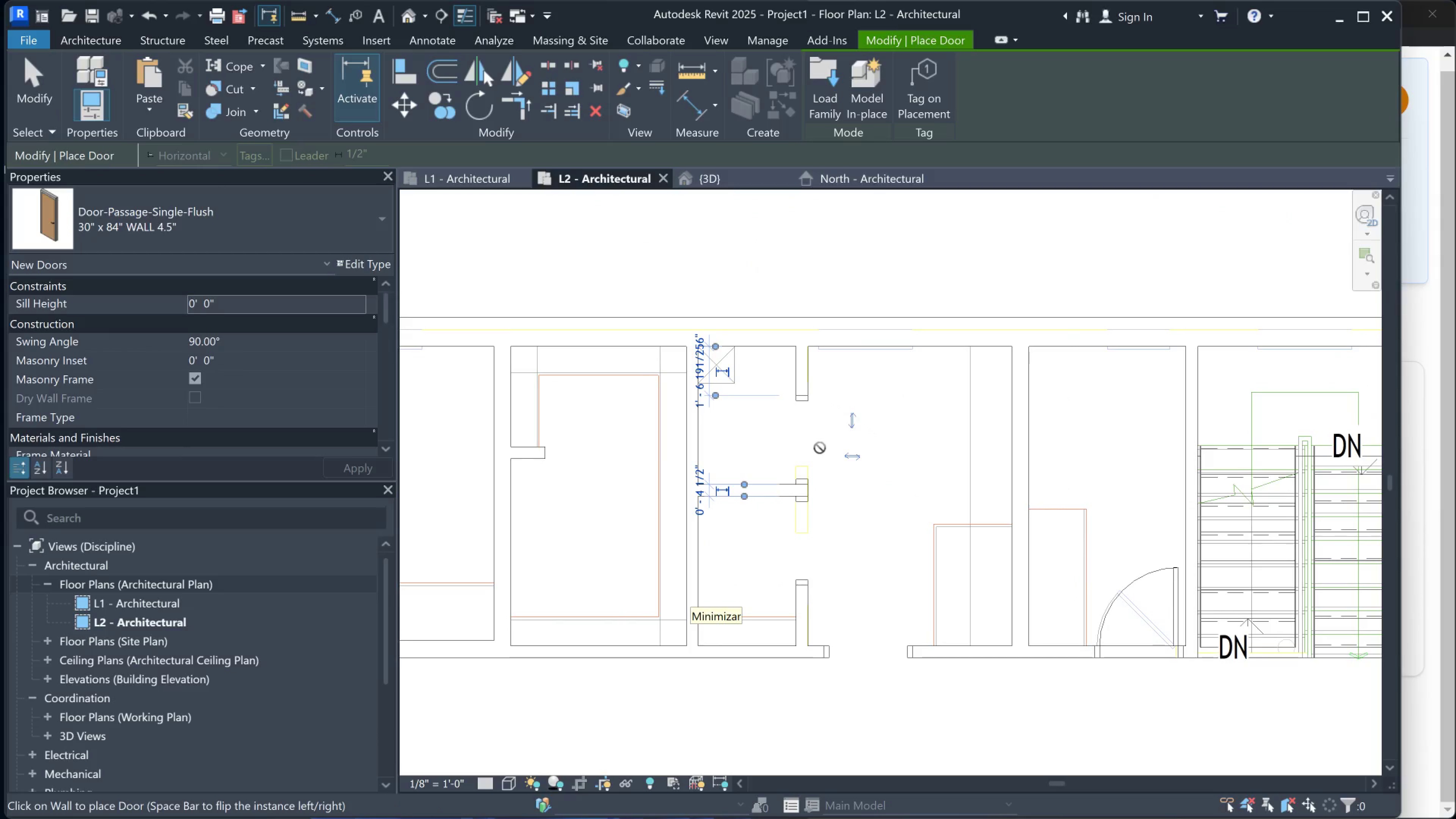 
scroll: coordinate [821, 452], scroll_direction: down, amount: 2.0
 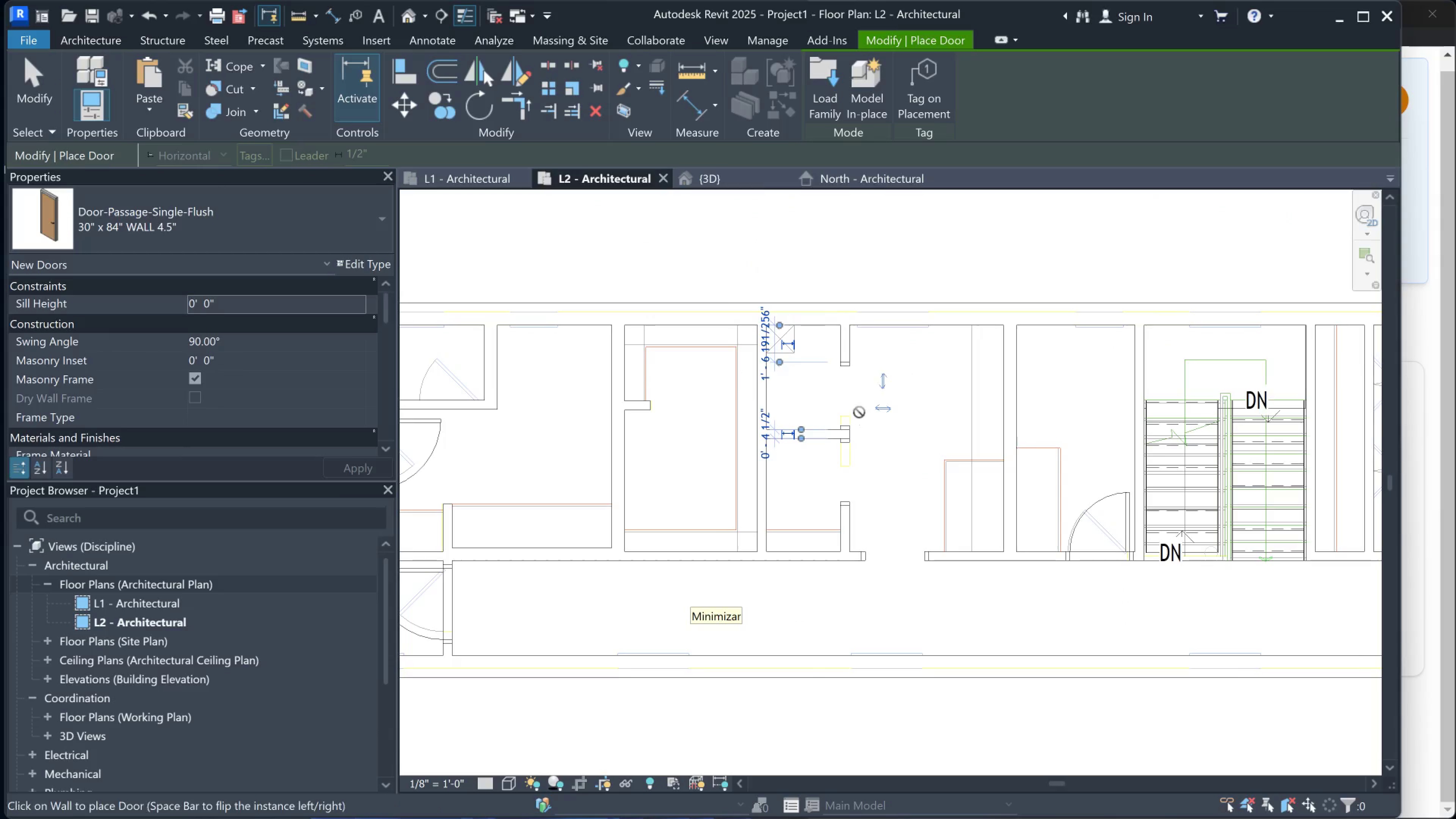 
scroll: coordinate [873, 407], scroll_direction: up, amount: 2.0
 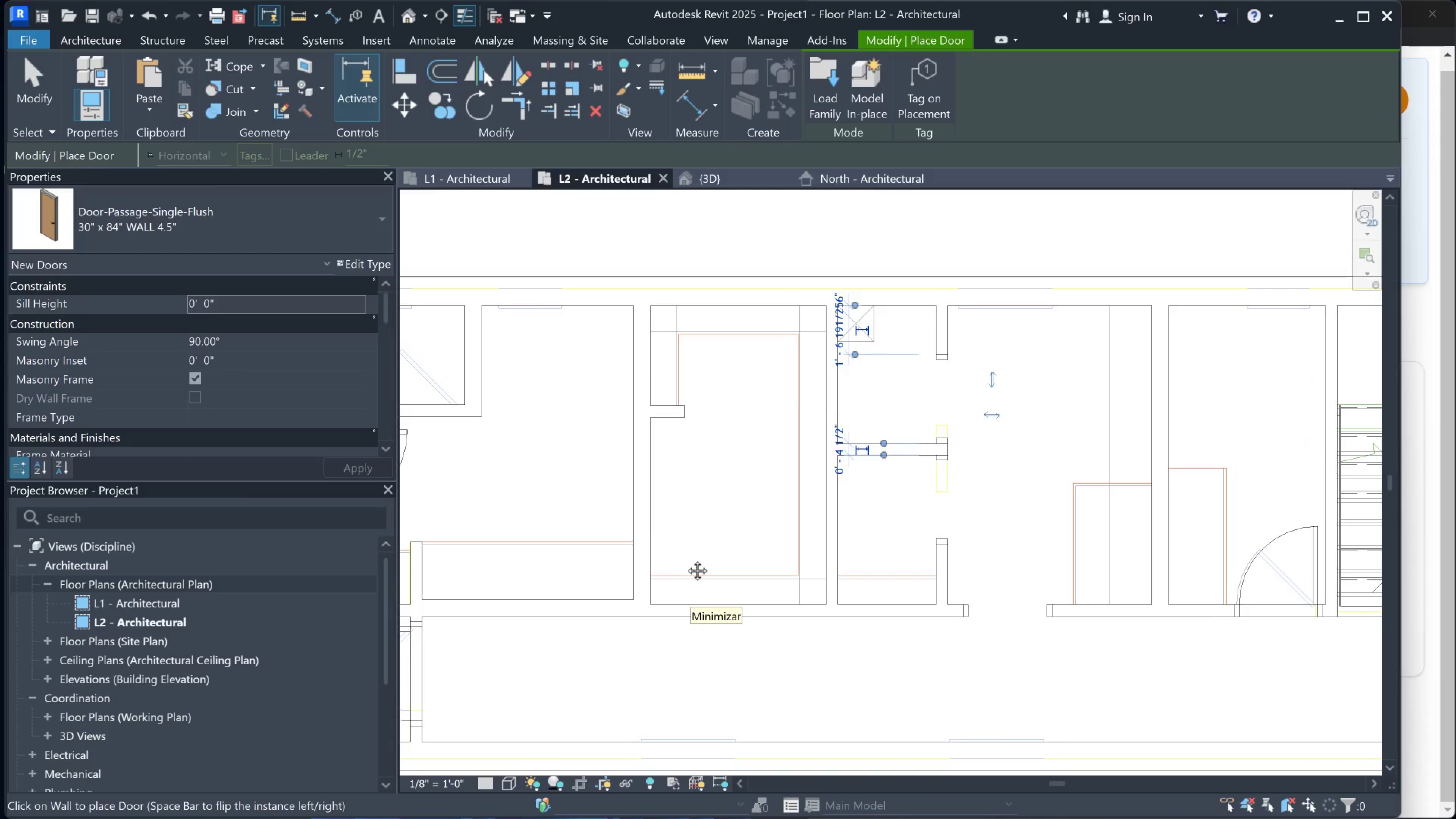 
scroll: coordinate [669, 347], scroll_direction: down, amount: 1.0
 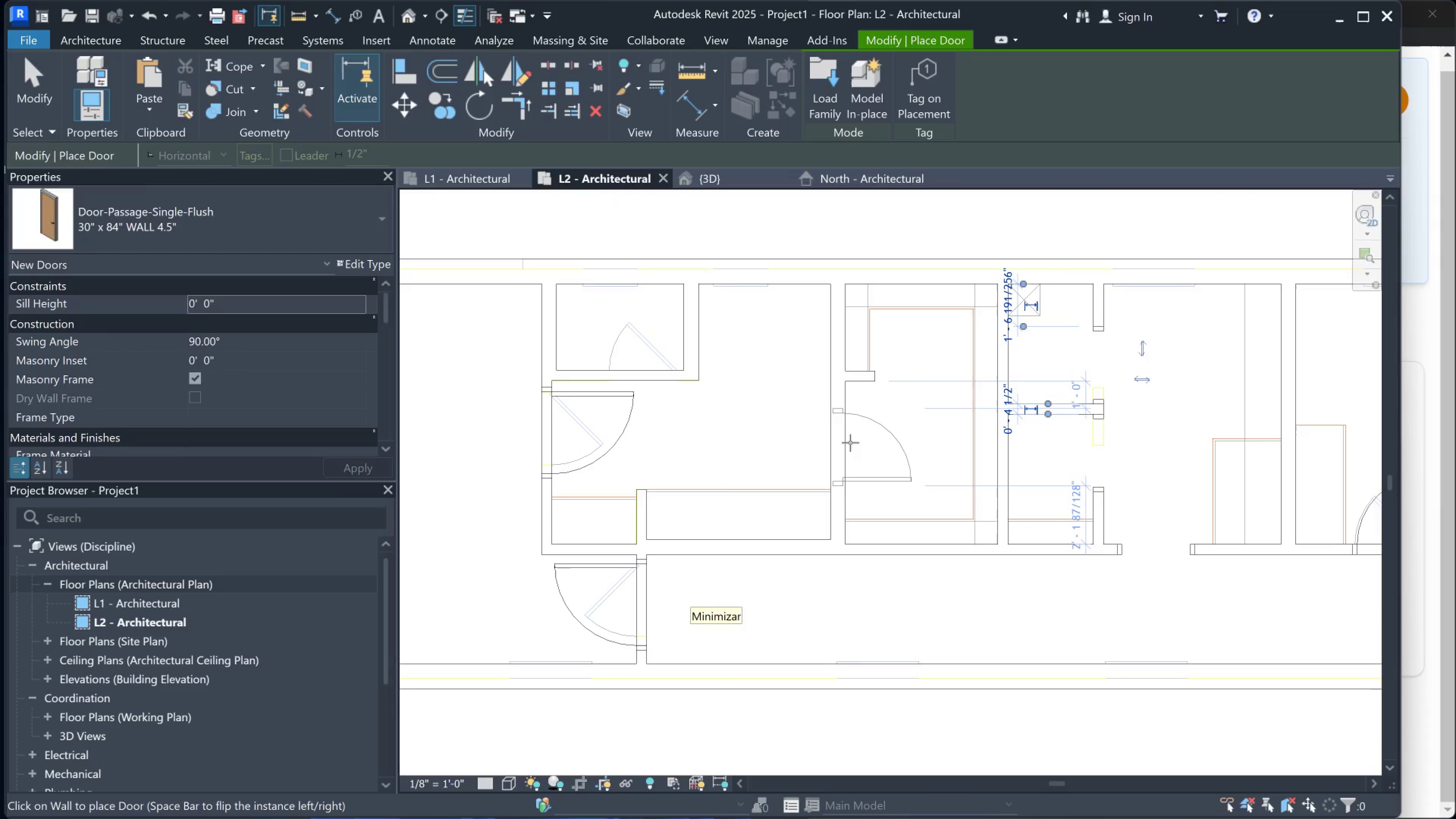 
wait(6.61)
 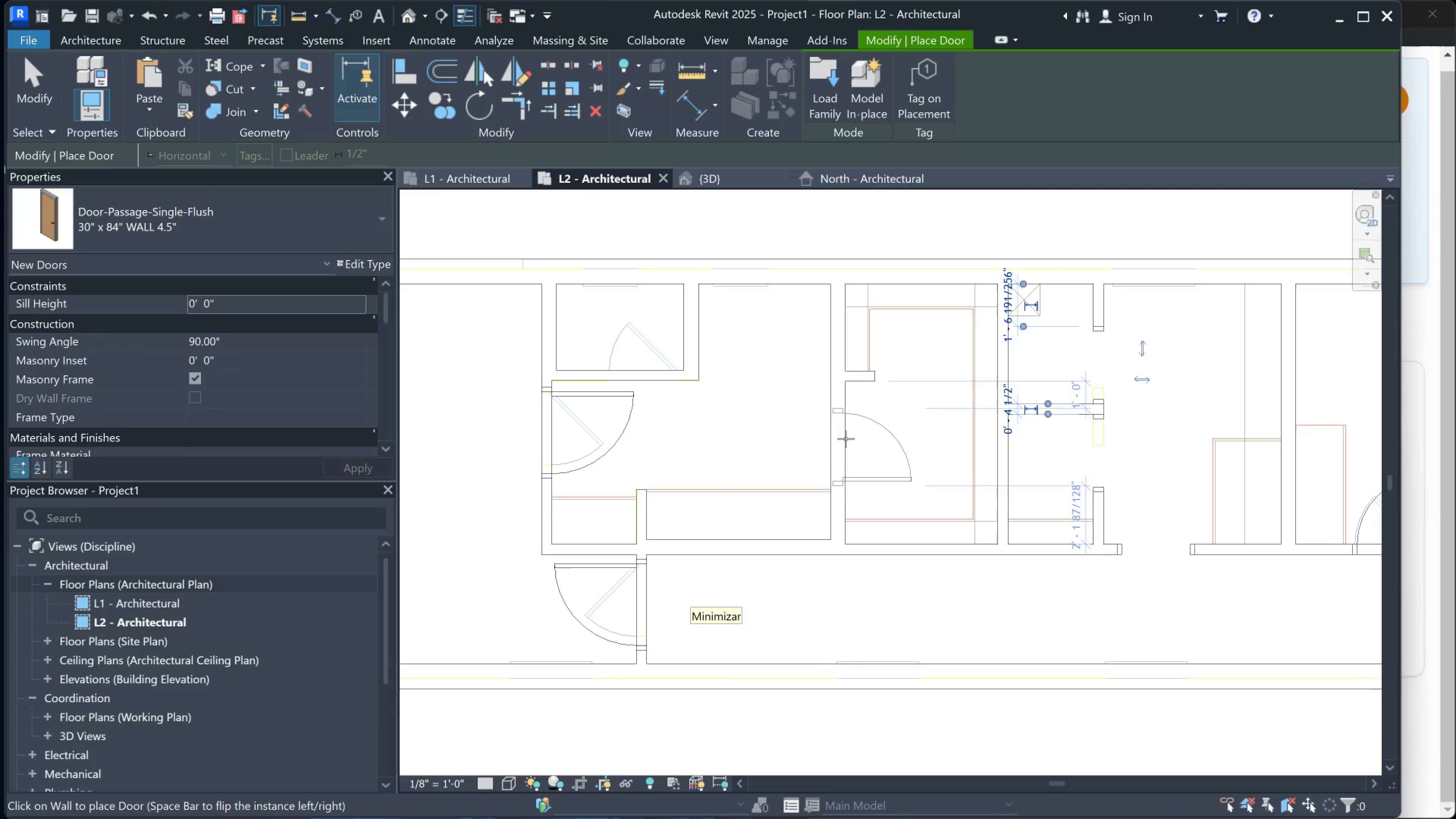 
left_click_drag(start_coordinate=[258, 246], to_coordinate=[258, 244])
 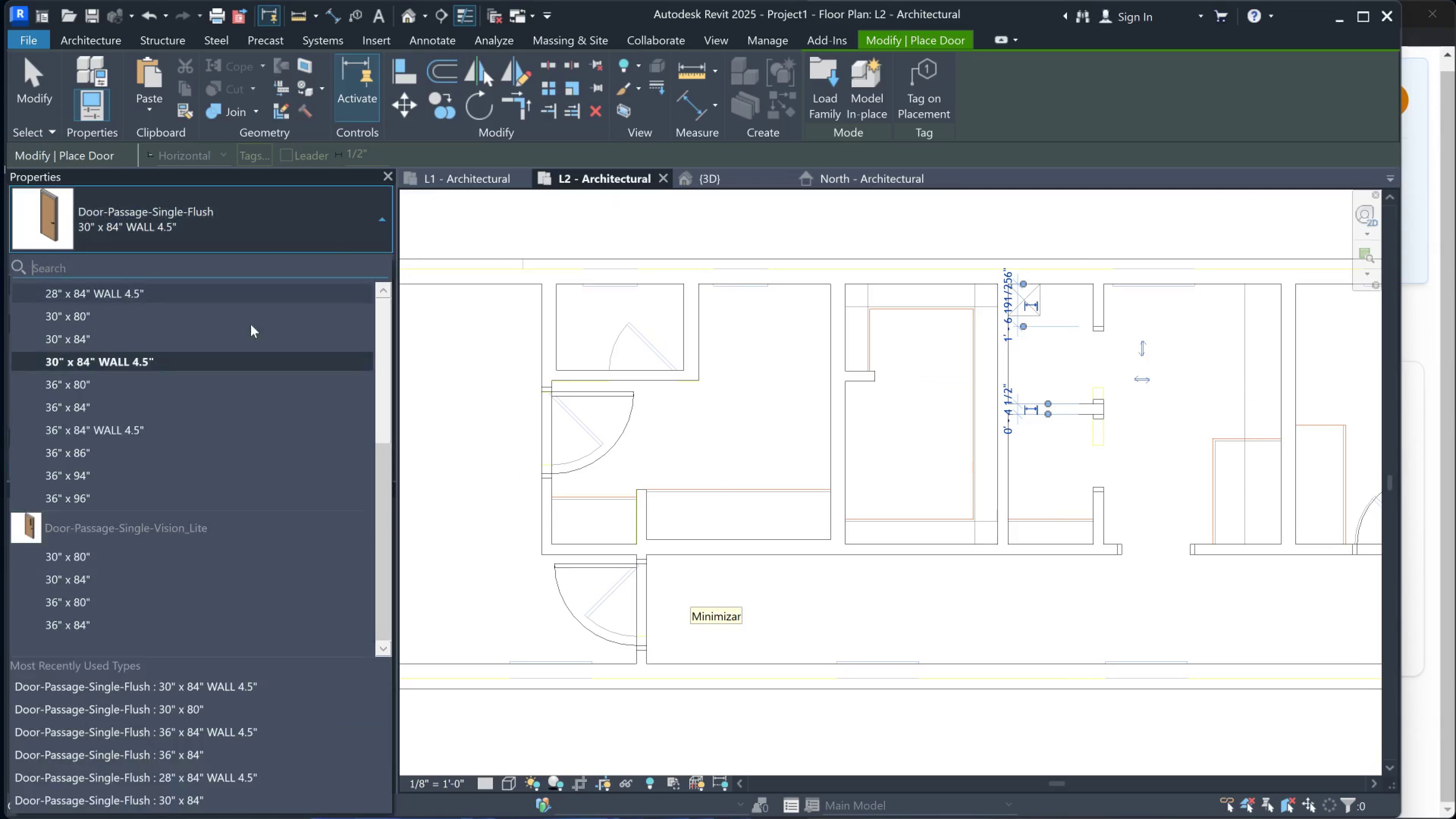 
scroll: coordinate [204, 461], scroll_direction: none, amount: 0.0
 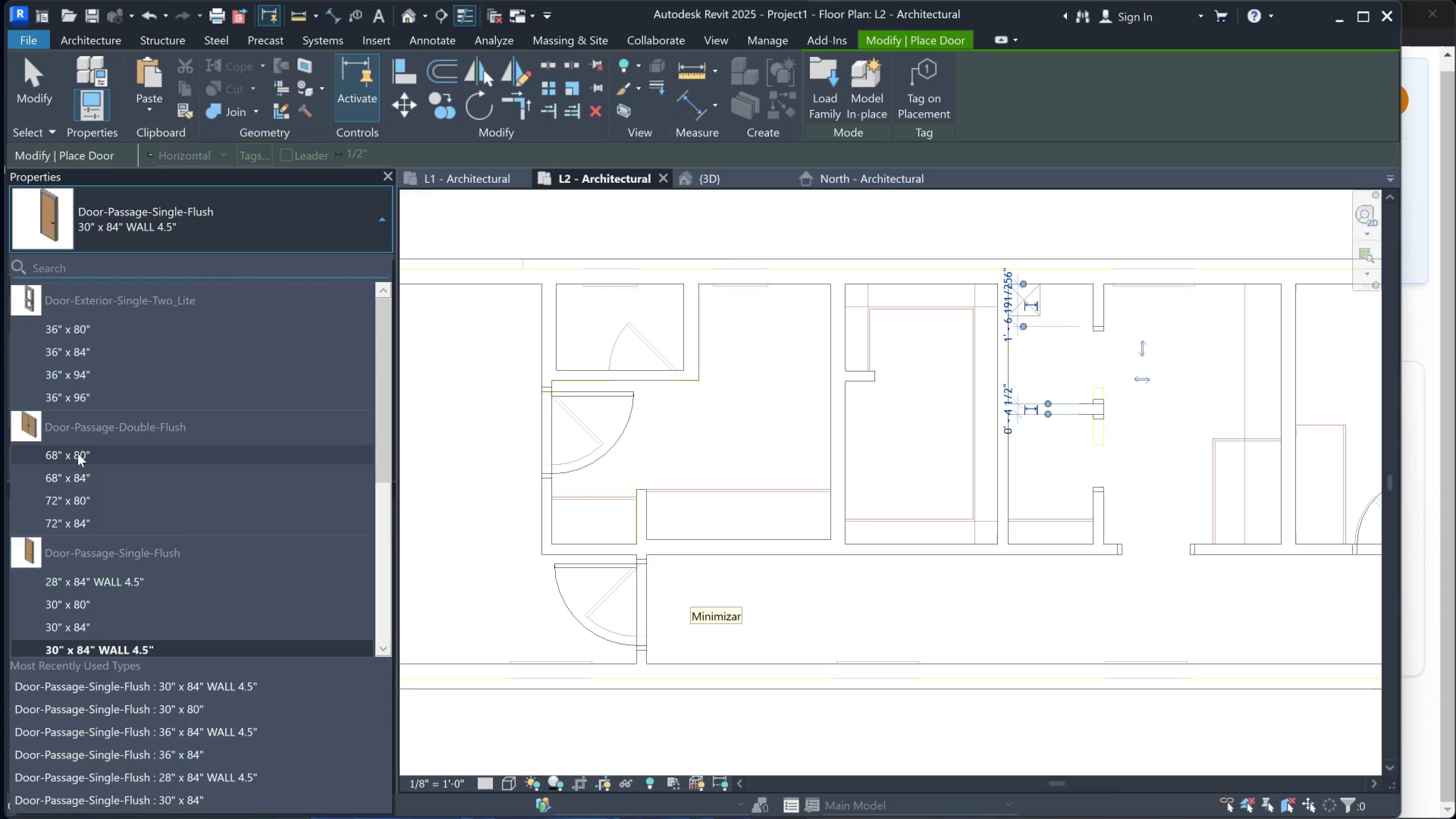 
left_click([78, 453])
 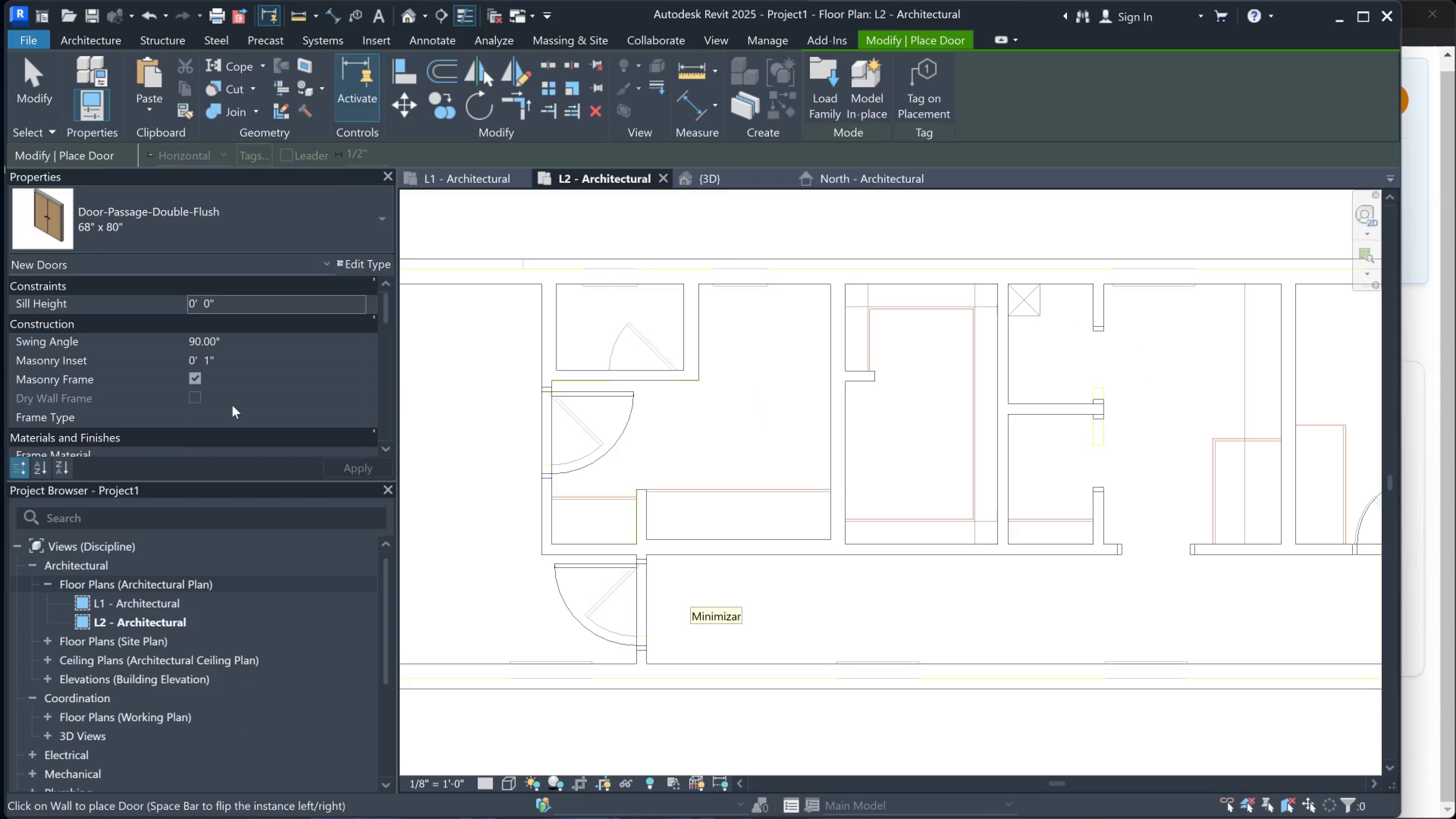 
left_click([149, 220])
 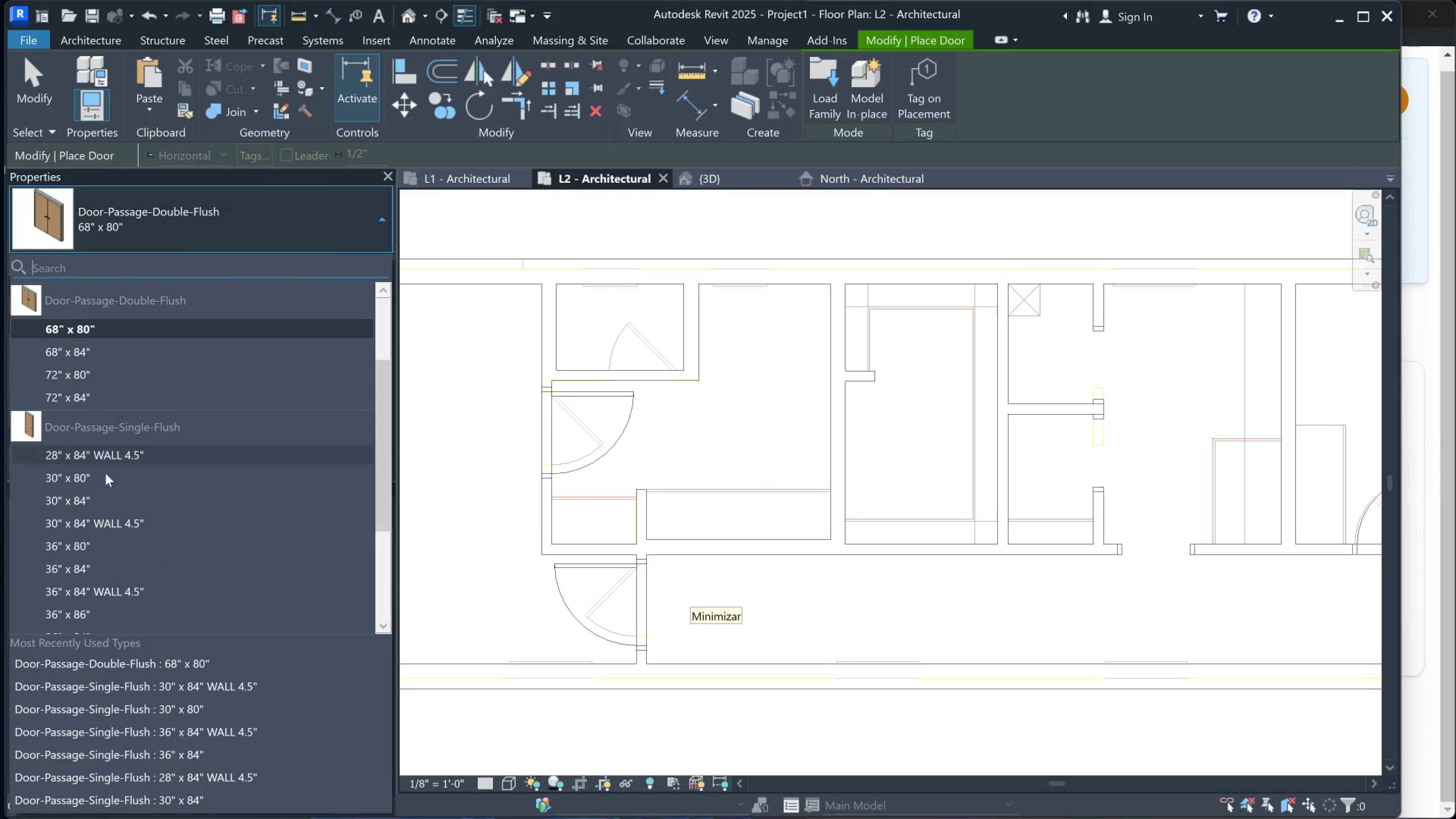 
scroll: coordinate [108, 492], scroll_direction: down, amount: 3.0
 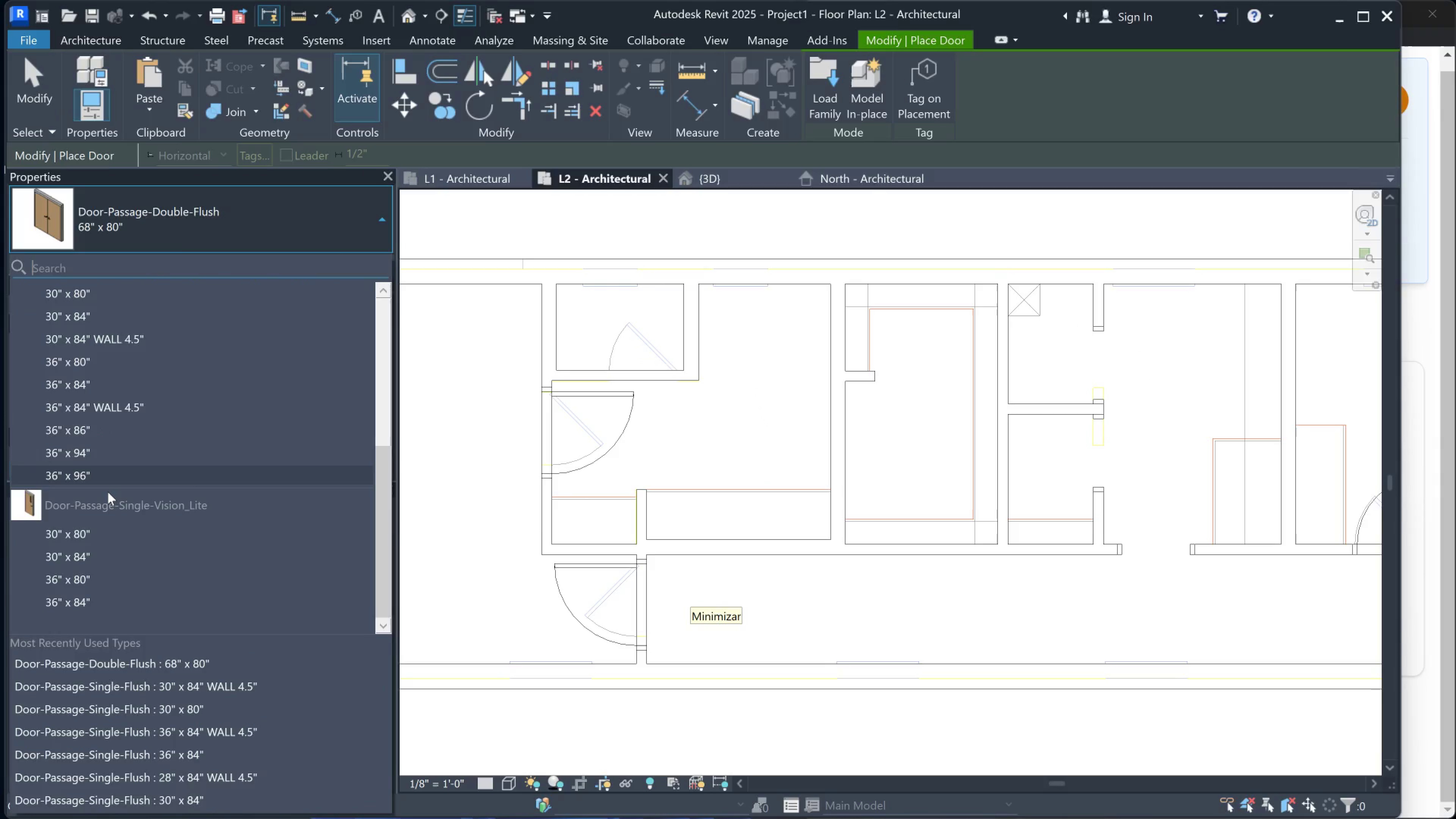 
scroll: coordinate [93, 464], scroll_direction: none, amount: 0.0
 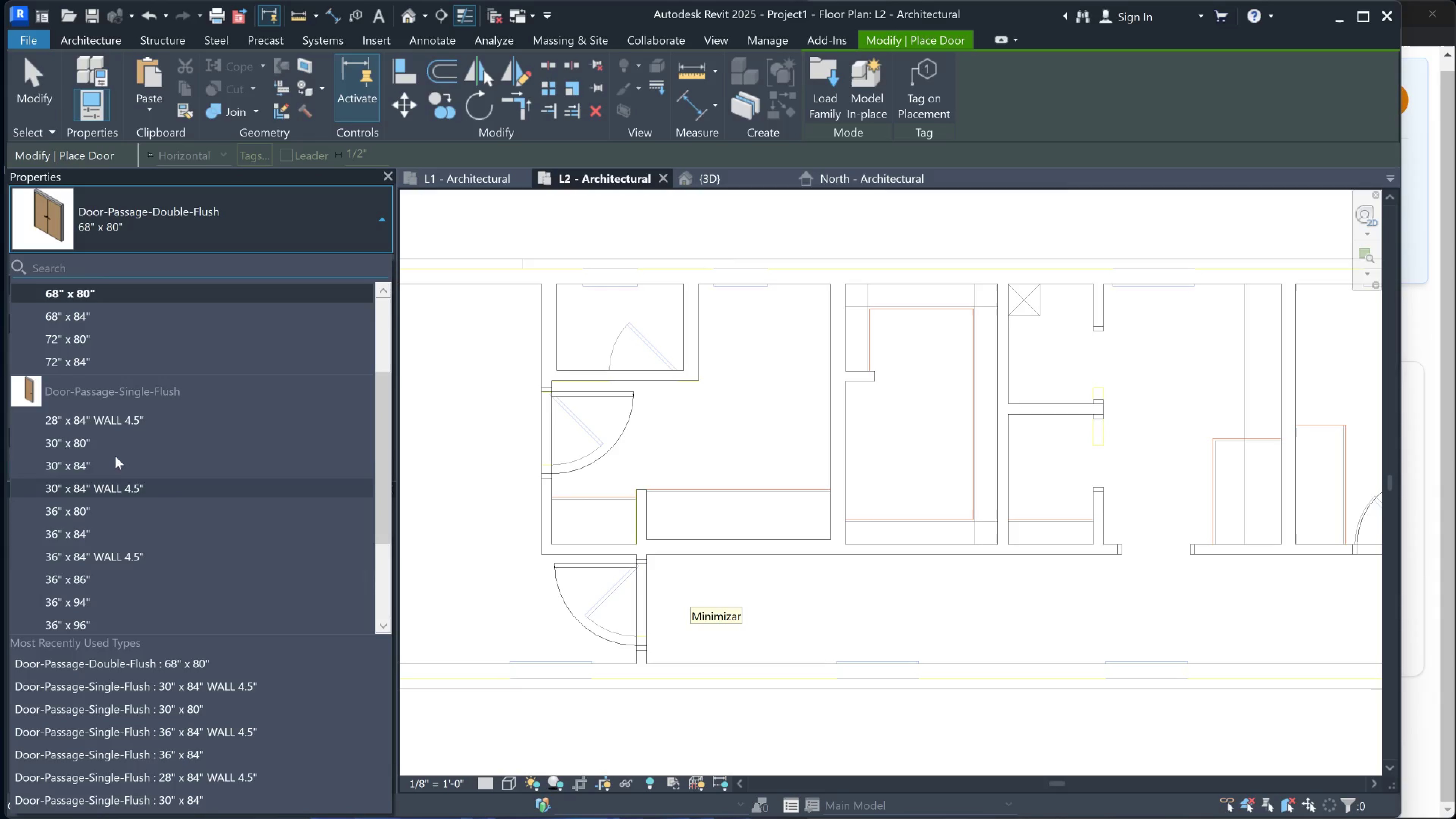 
middle_click([115, 440])
 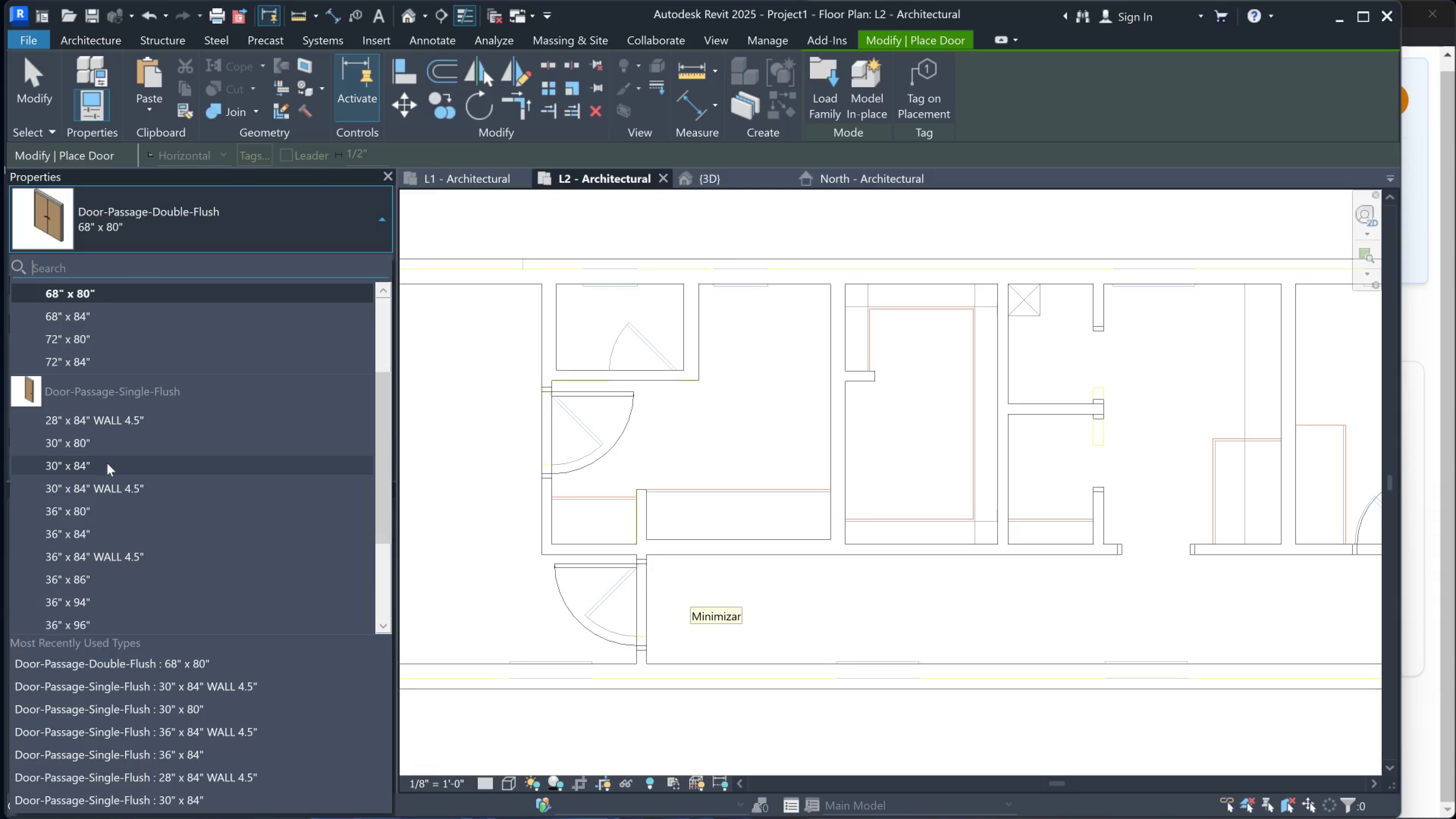 
left_click([107, 463])
 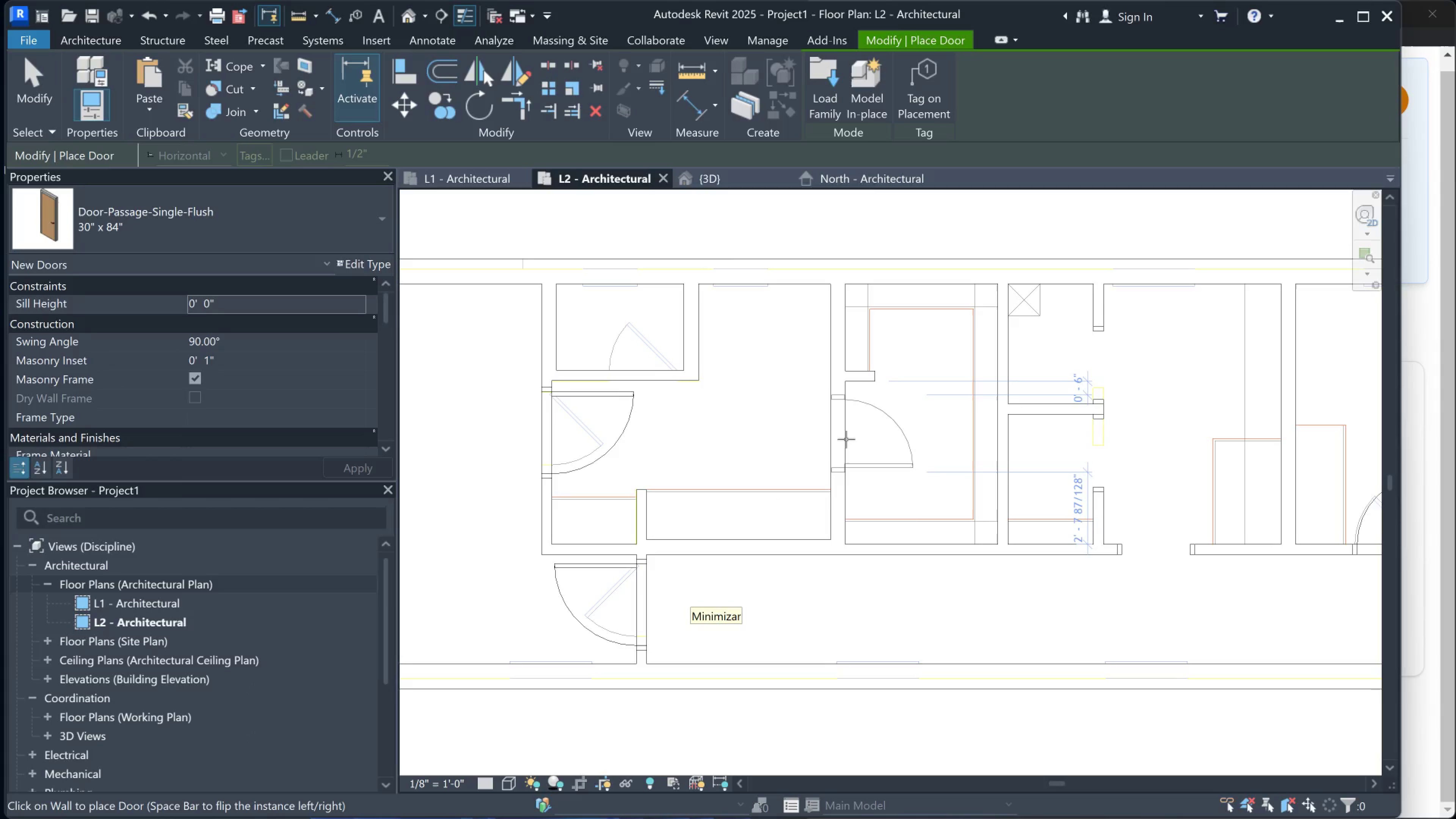 
left_click([846, 439])
 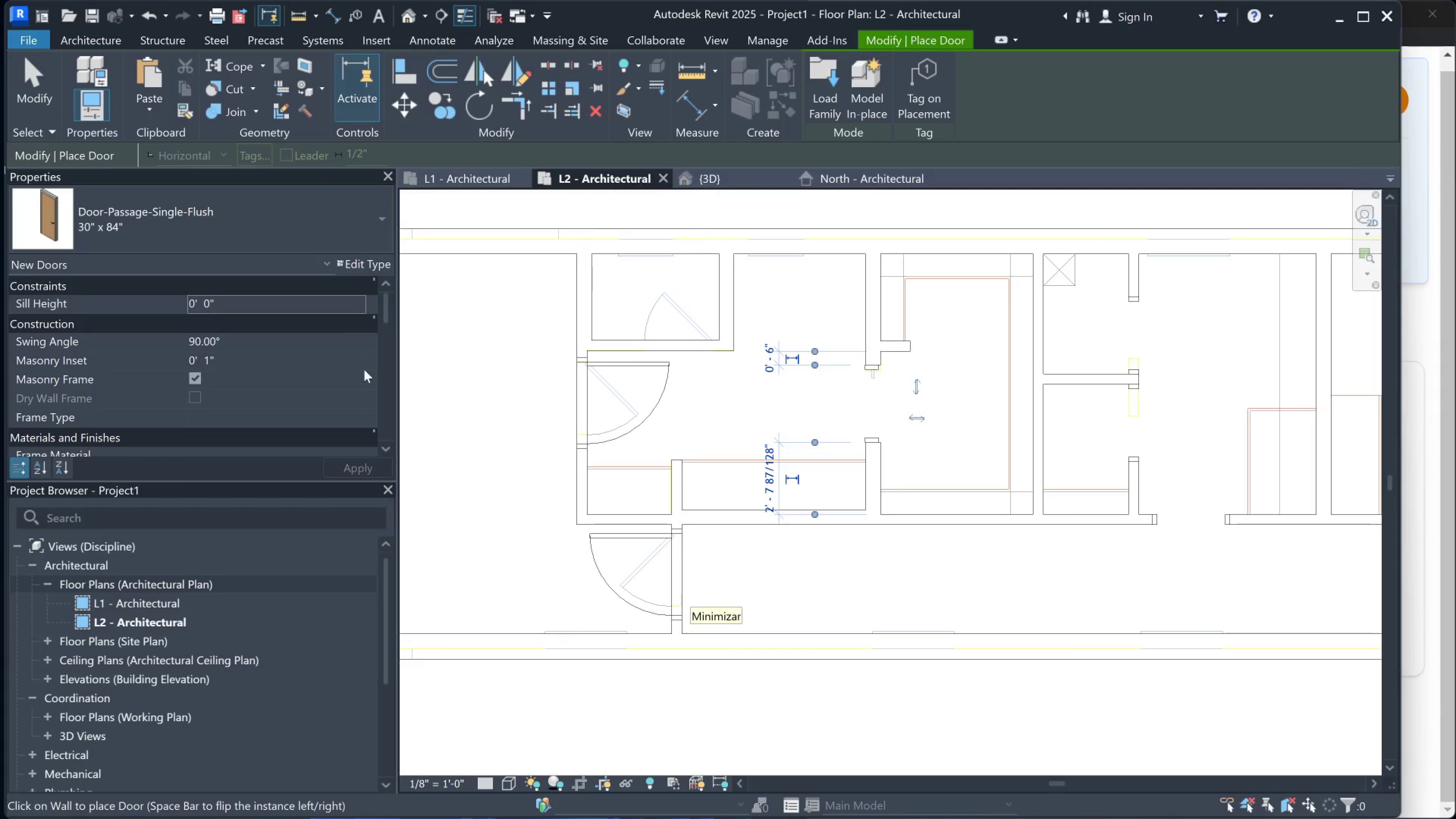 
key(Escape)
 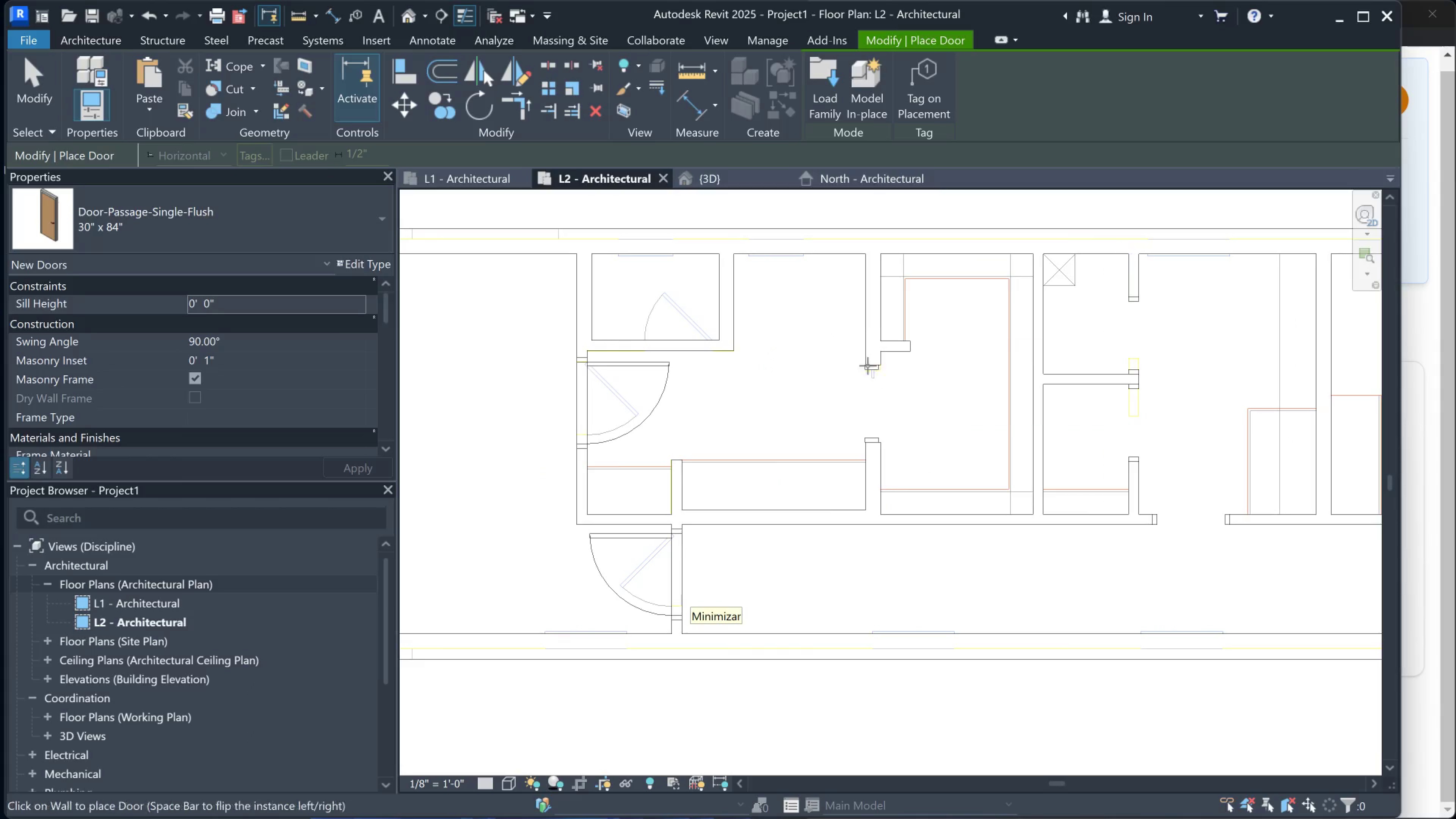 
key(Space)
 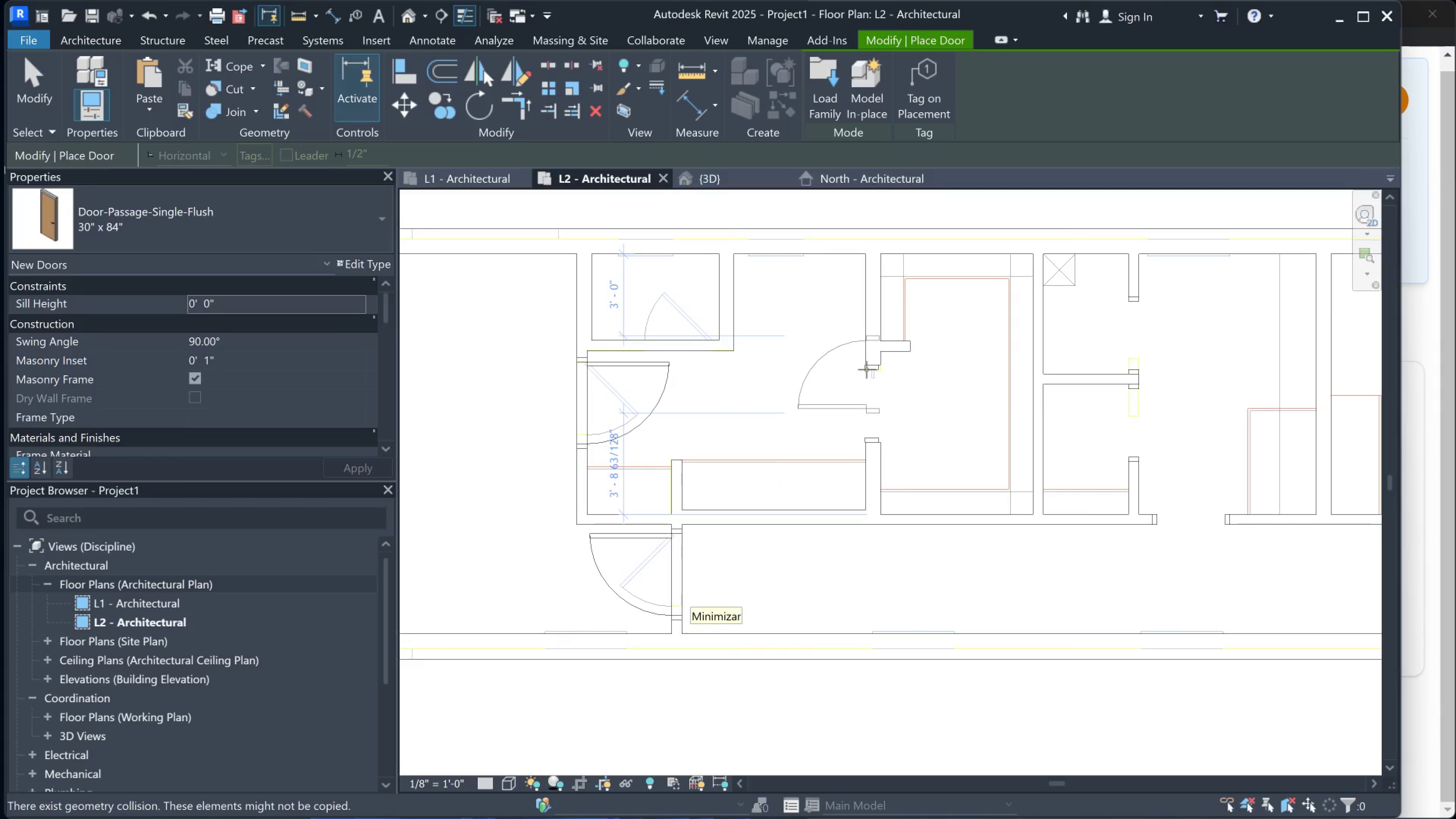 
key(Escape)
 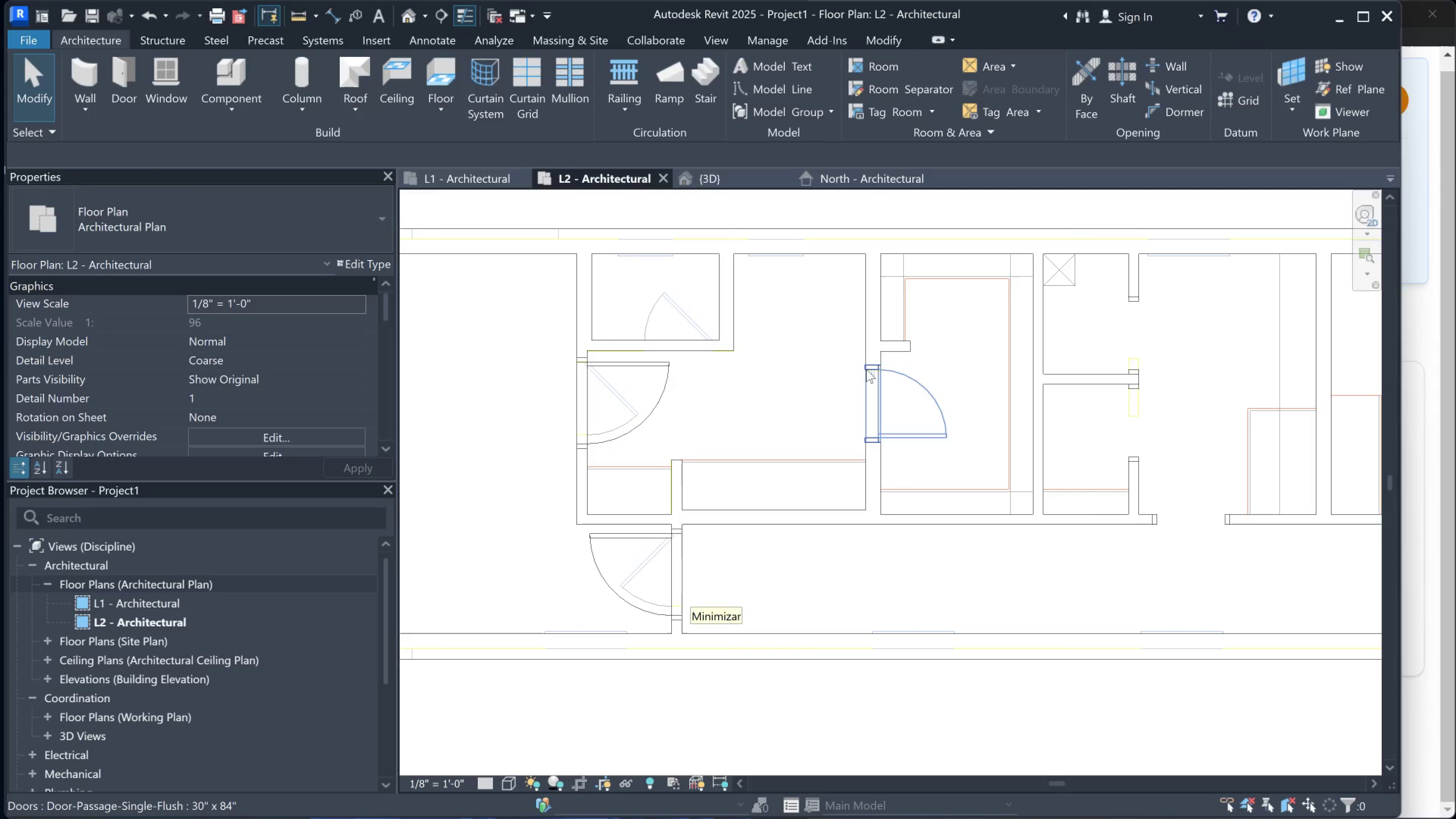 
left_click([866, 369])
 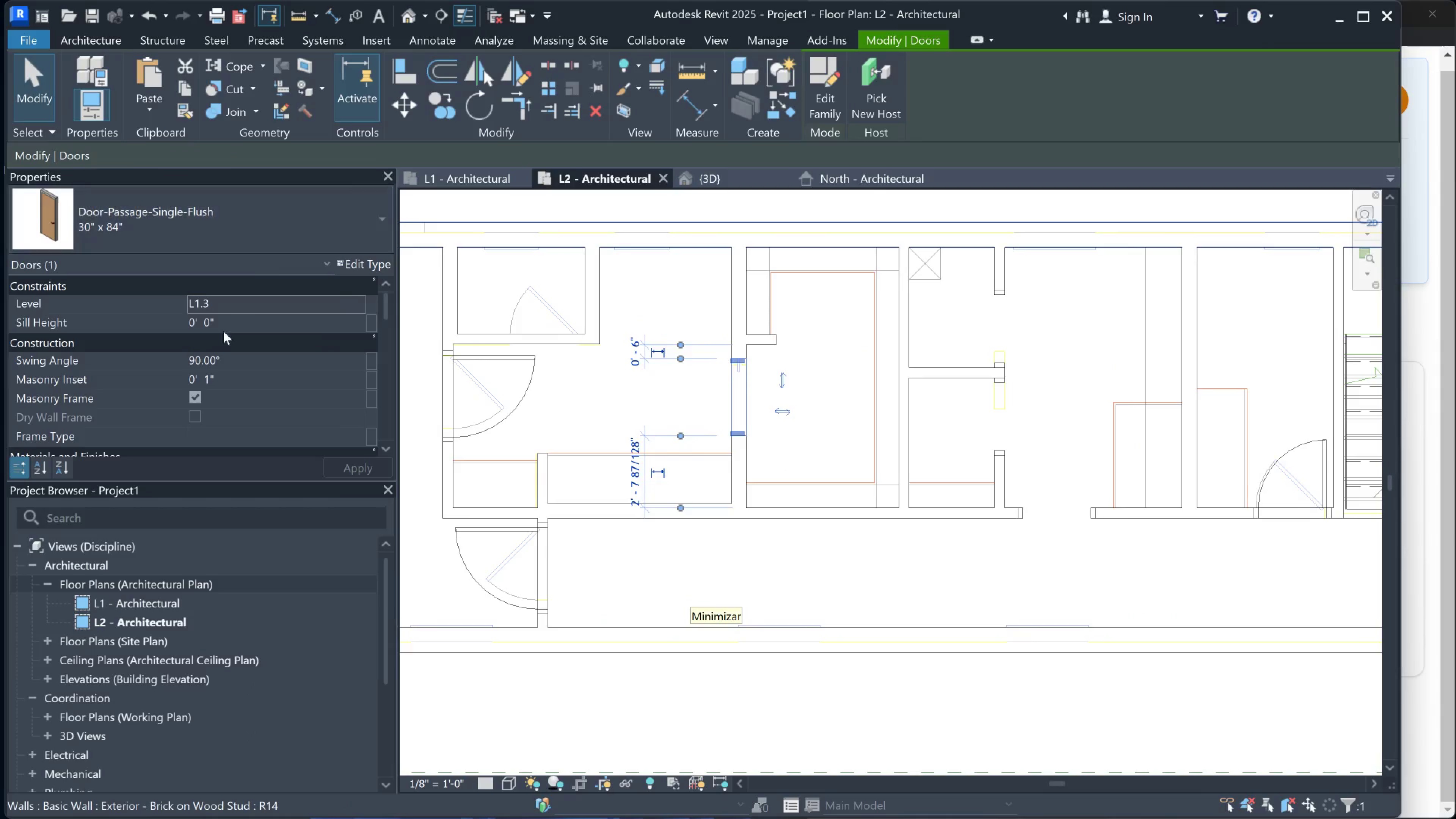 
left_click([203, 376])
 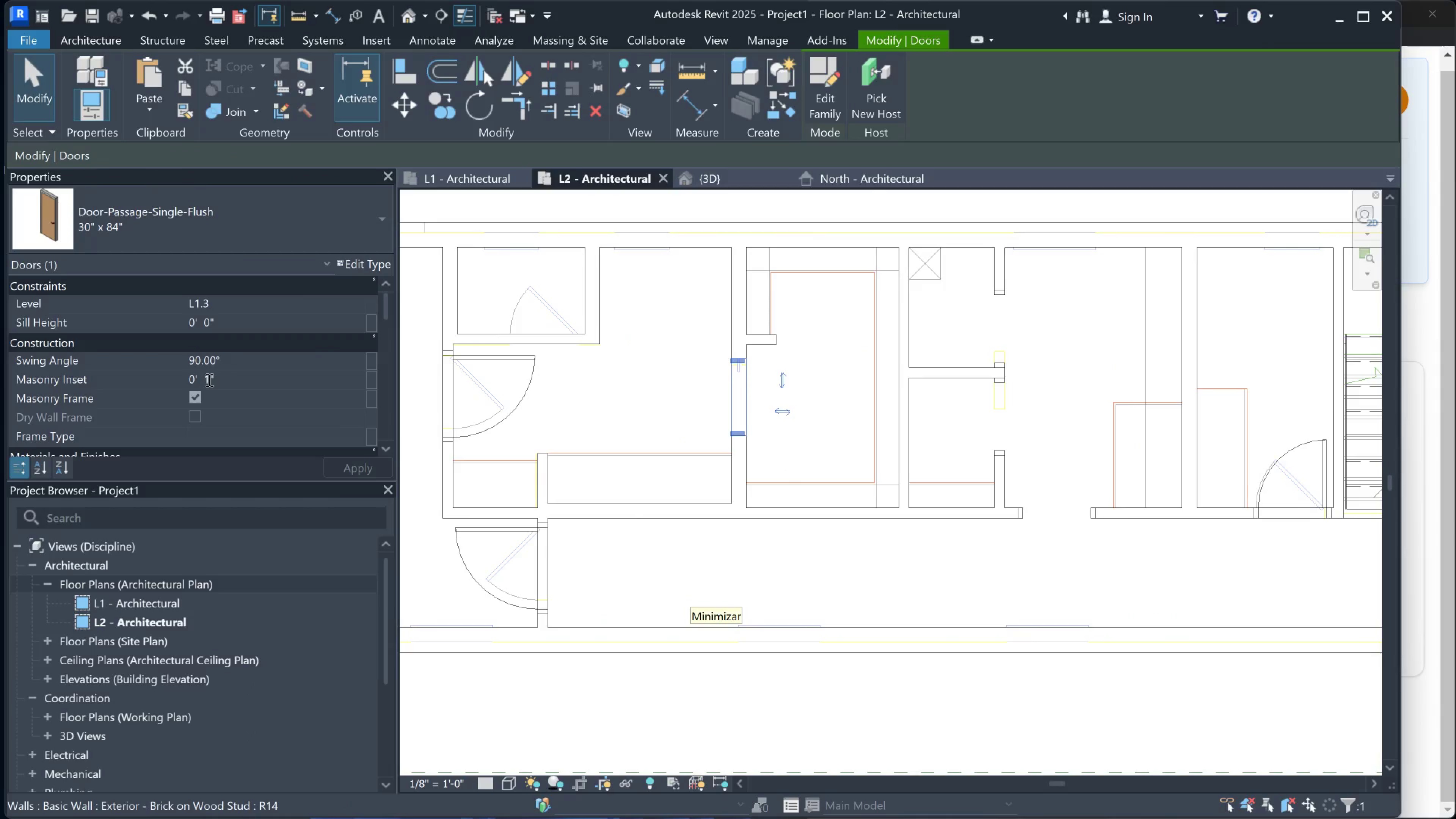 
left_click_drag(start_coordinate=[209, 380], to_coordinate=[205, 380])
 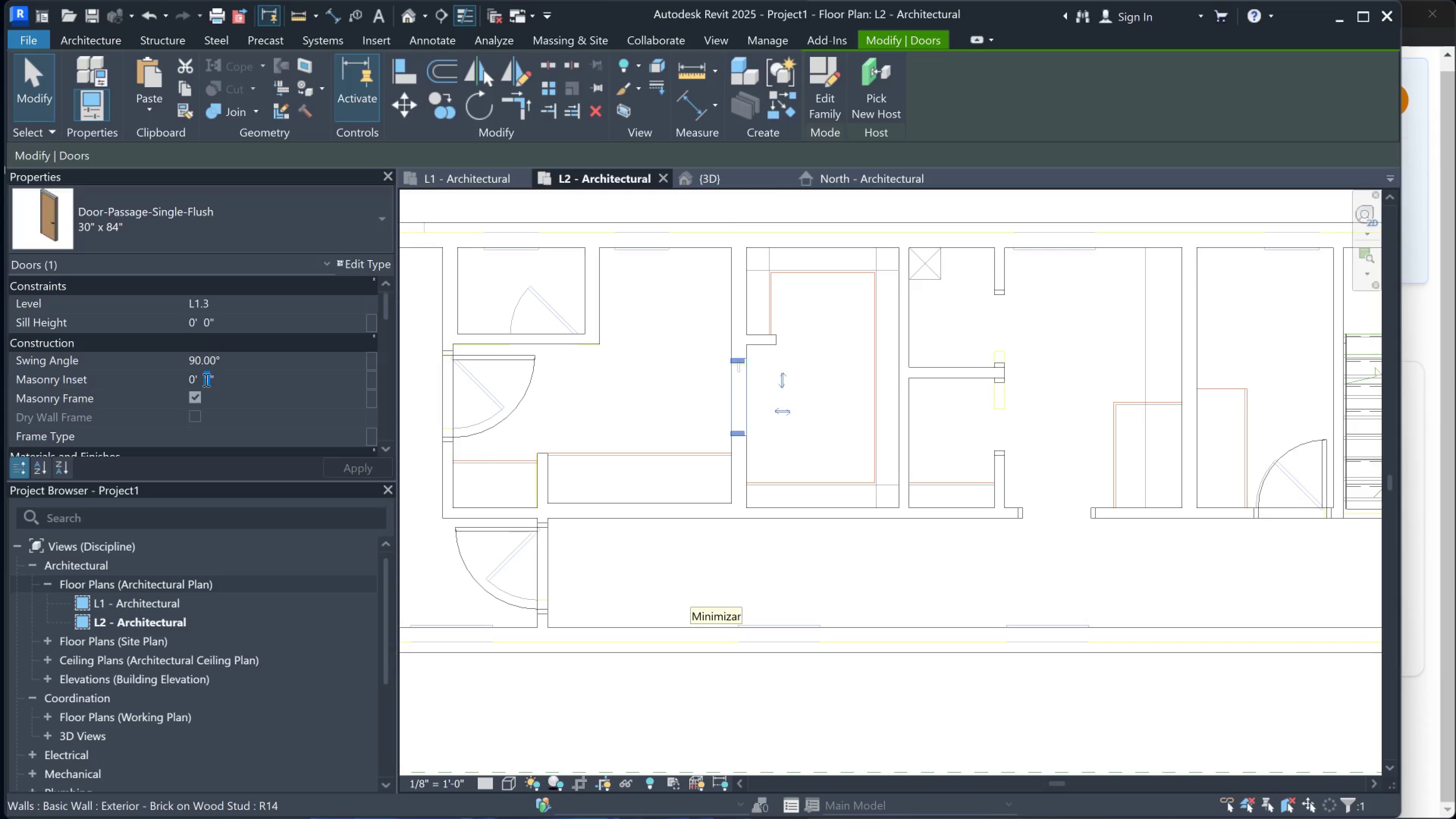 
key(0)
 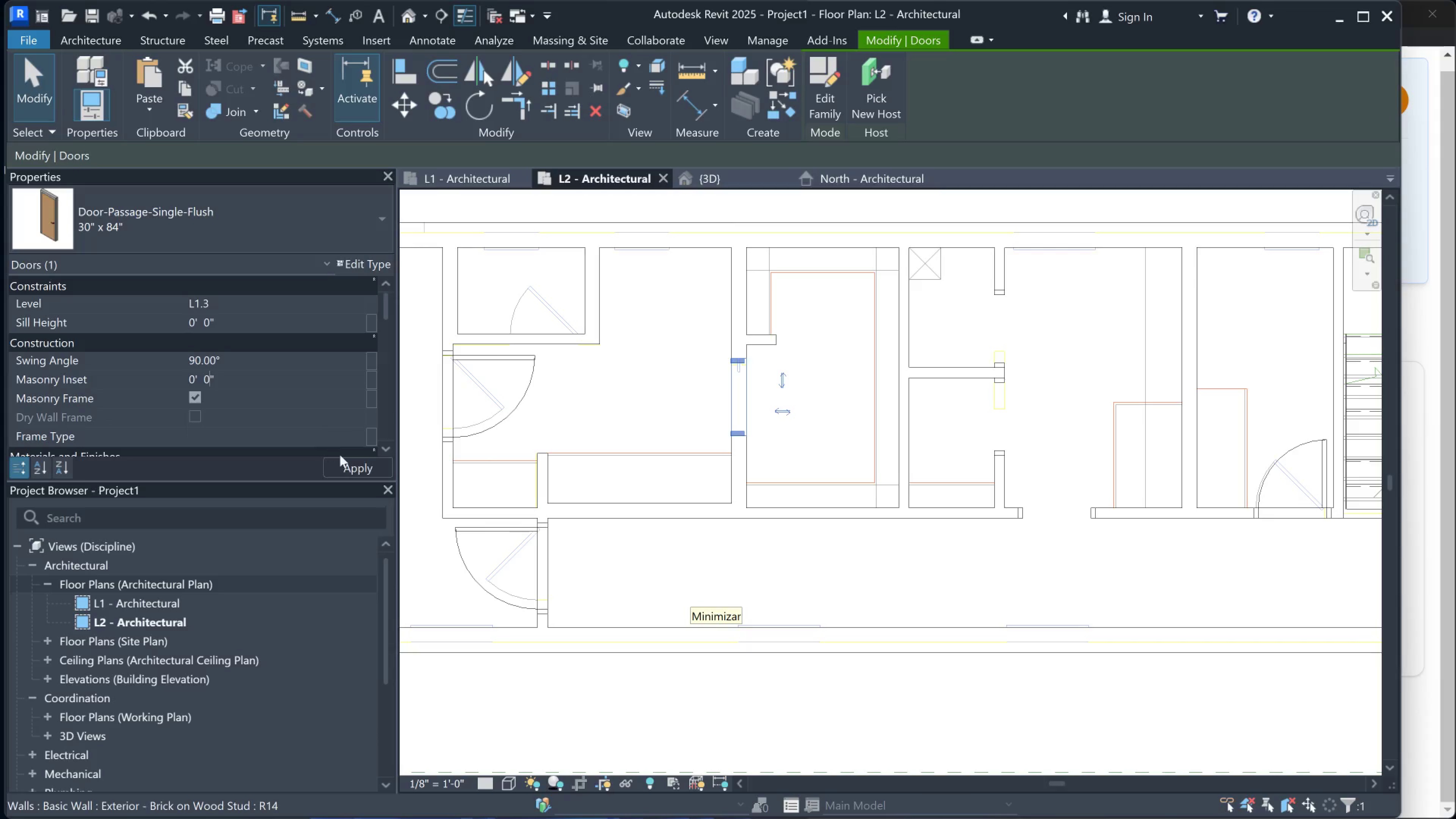 
left_click([343, 469])
 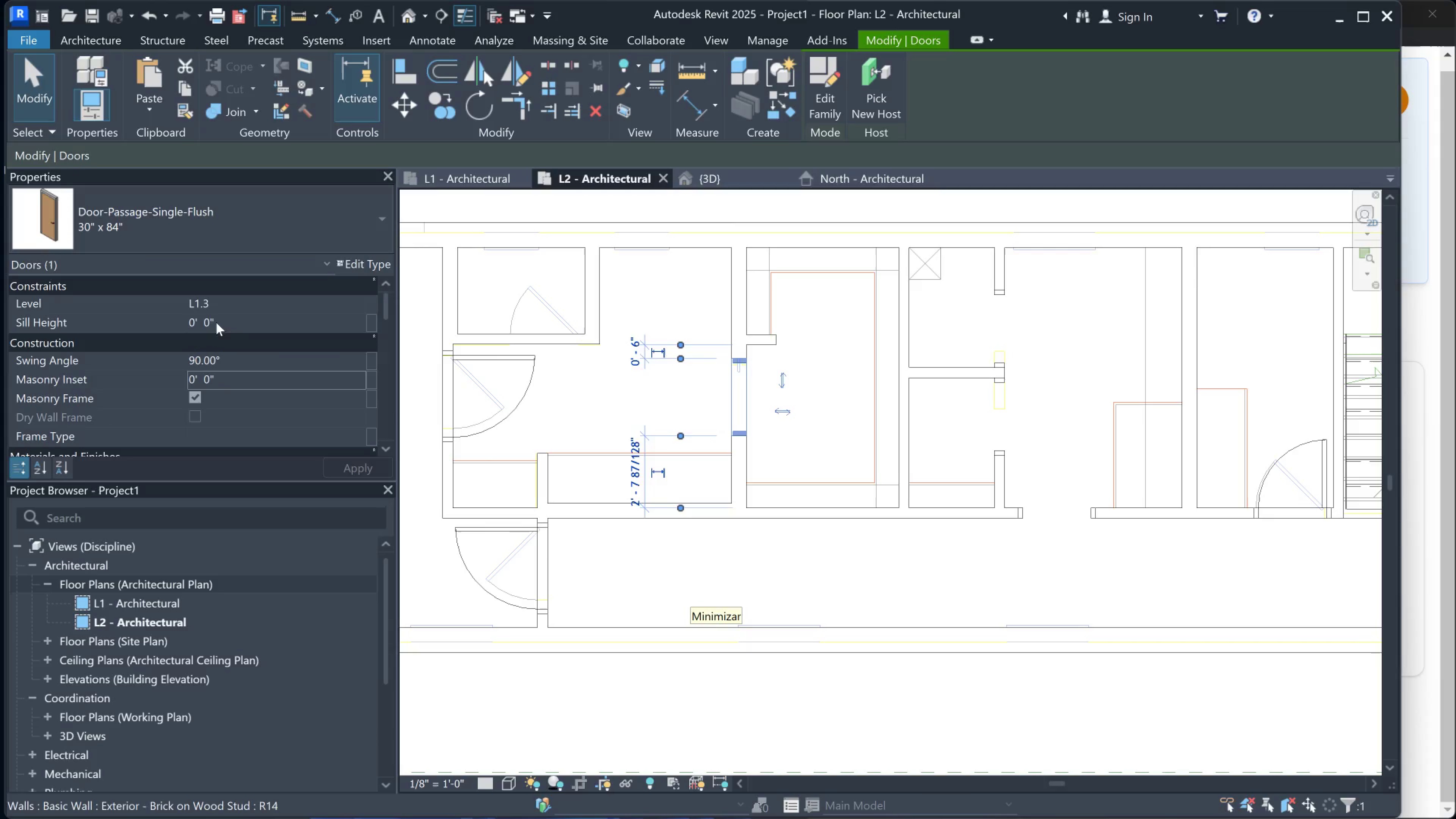 
left_click([212, 306])
 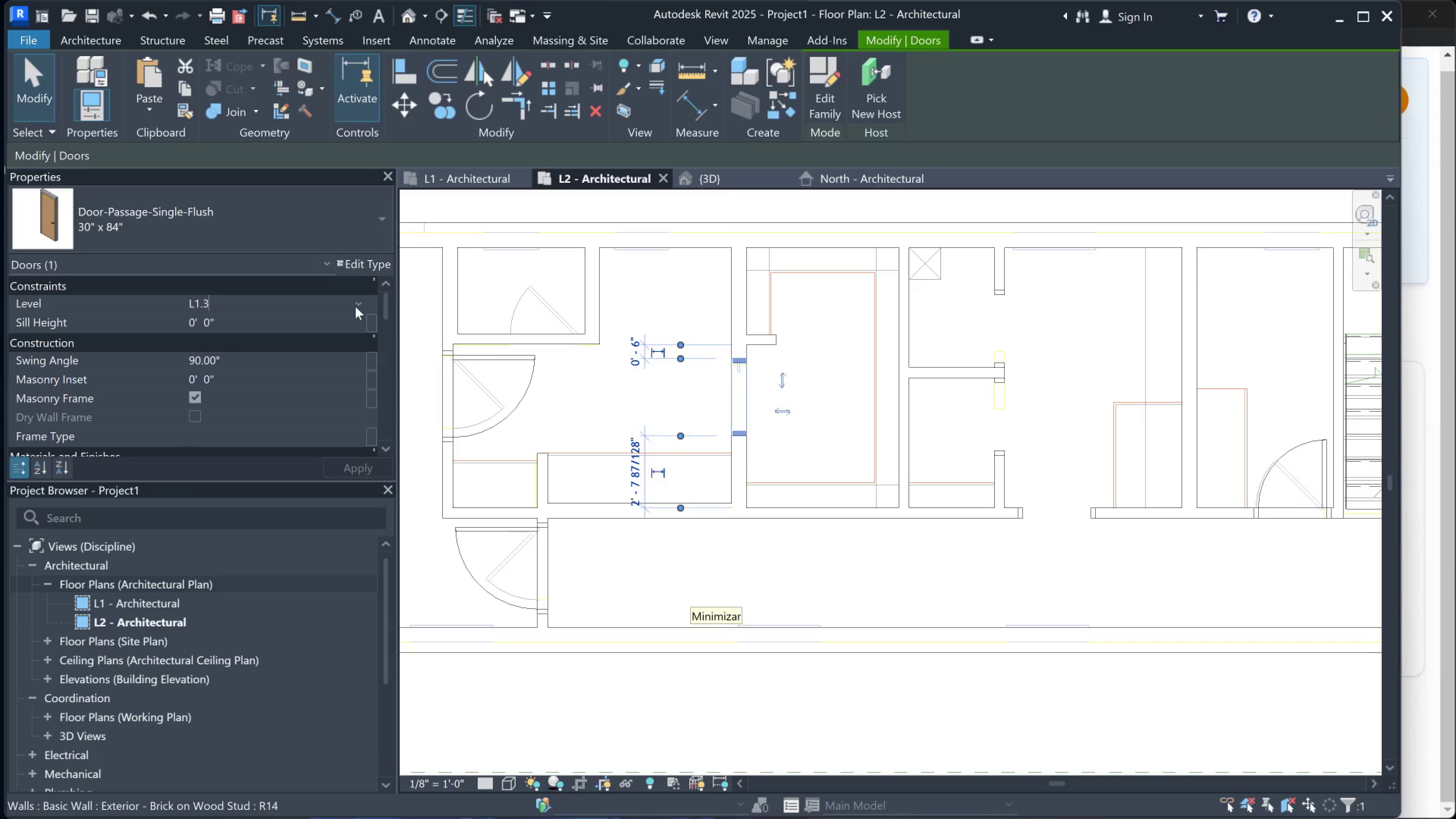 
left_click([355, 306])
 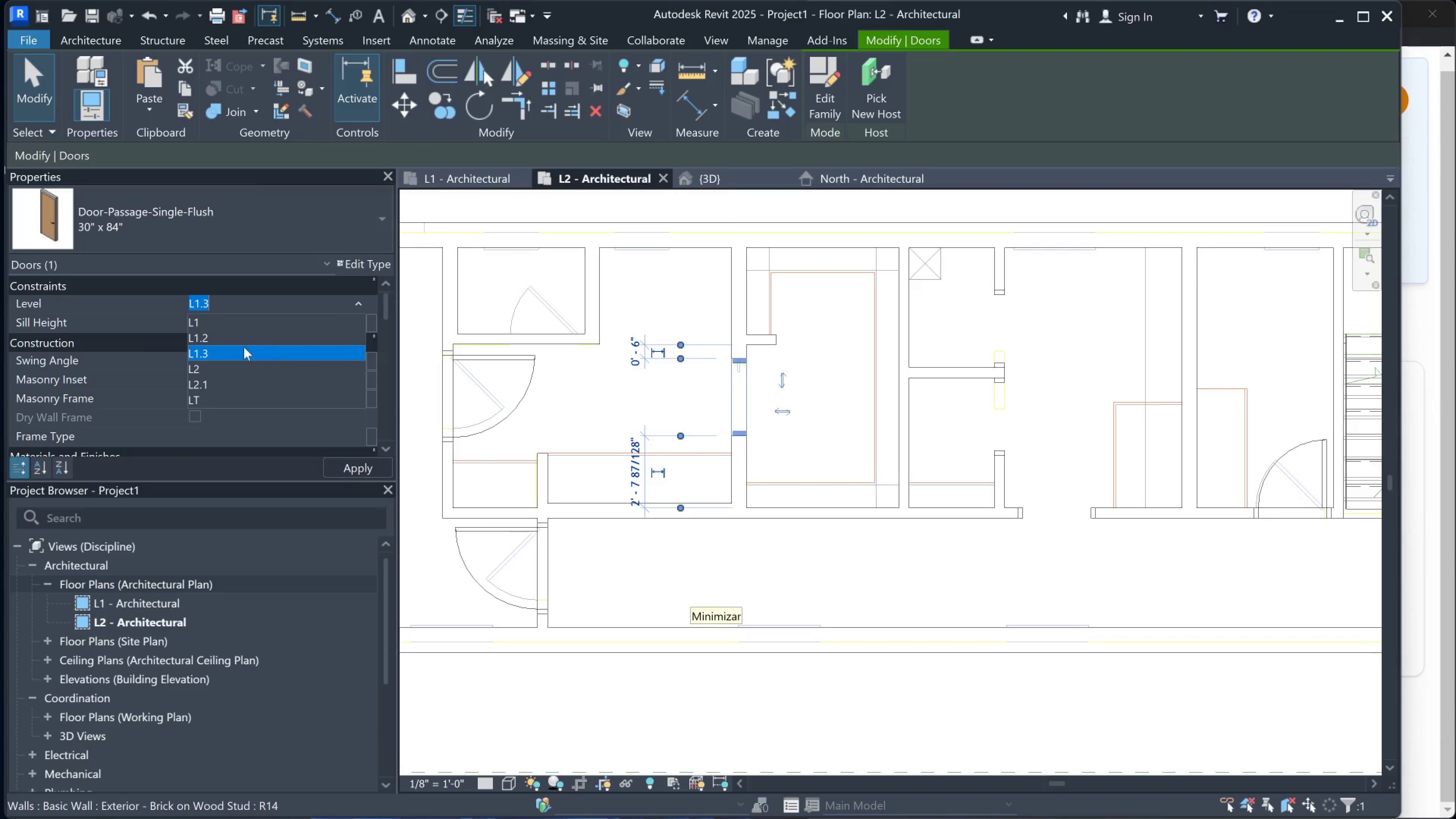 
left_click([210, 373])
 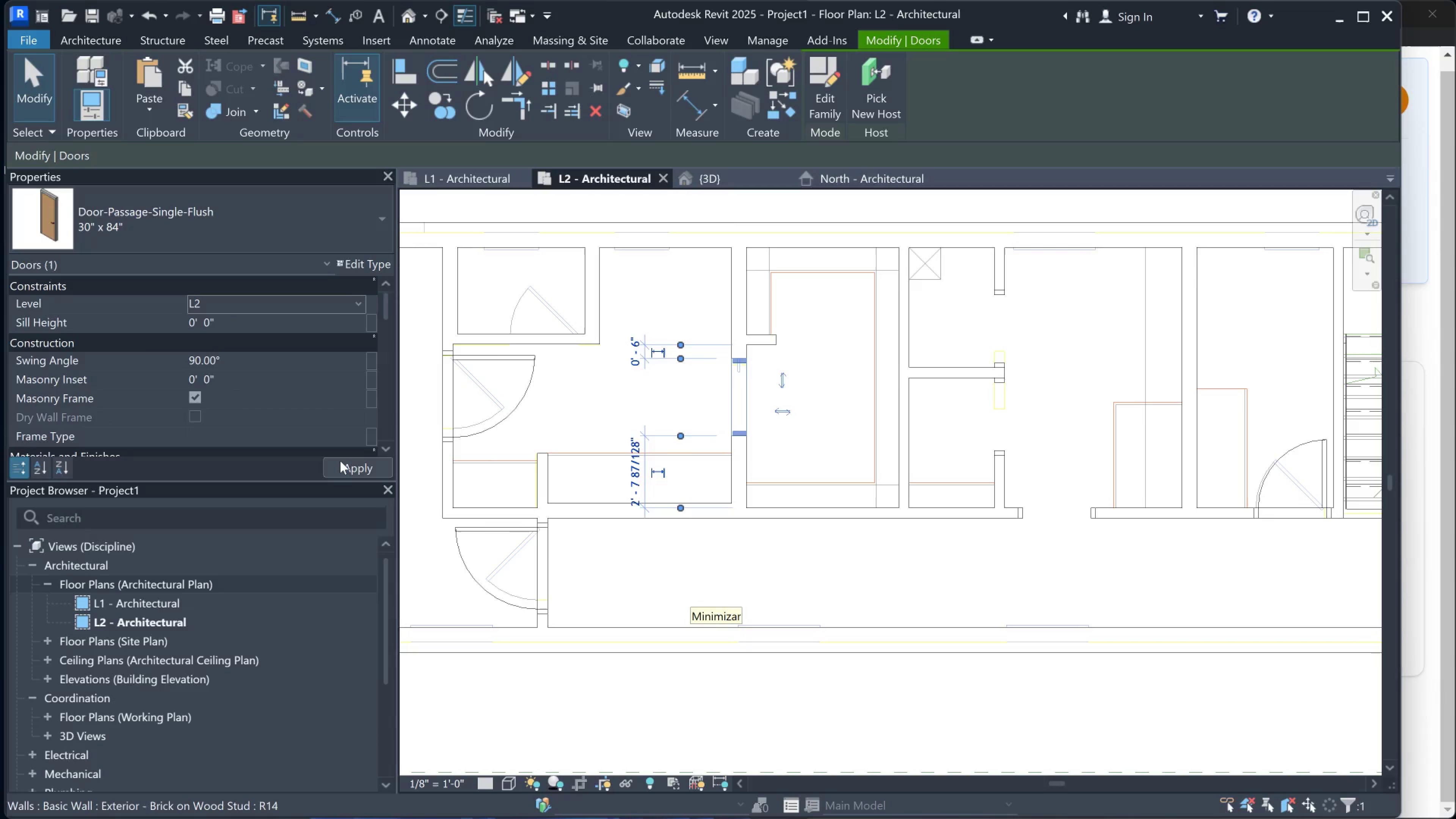 
left_click([344, 462])
 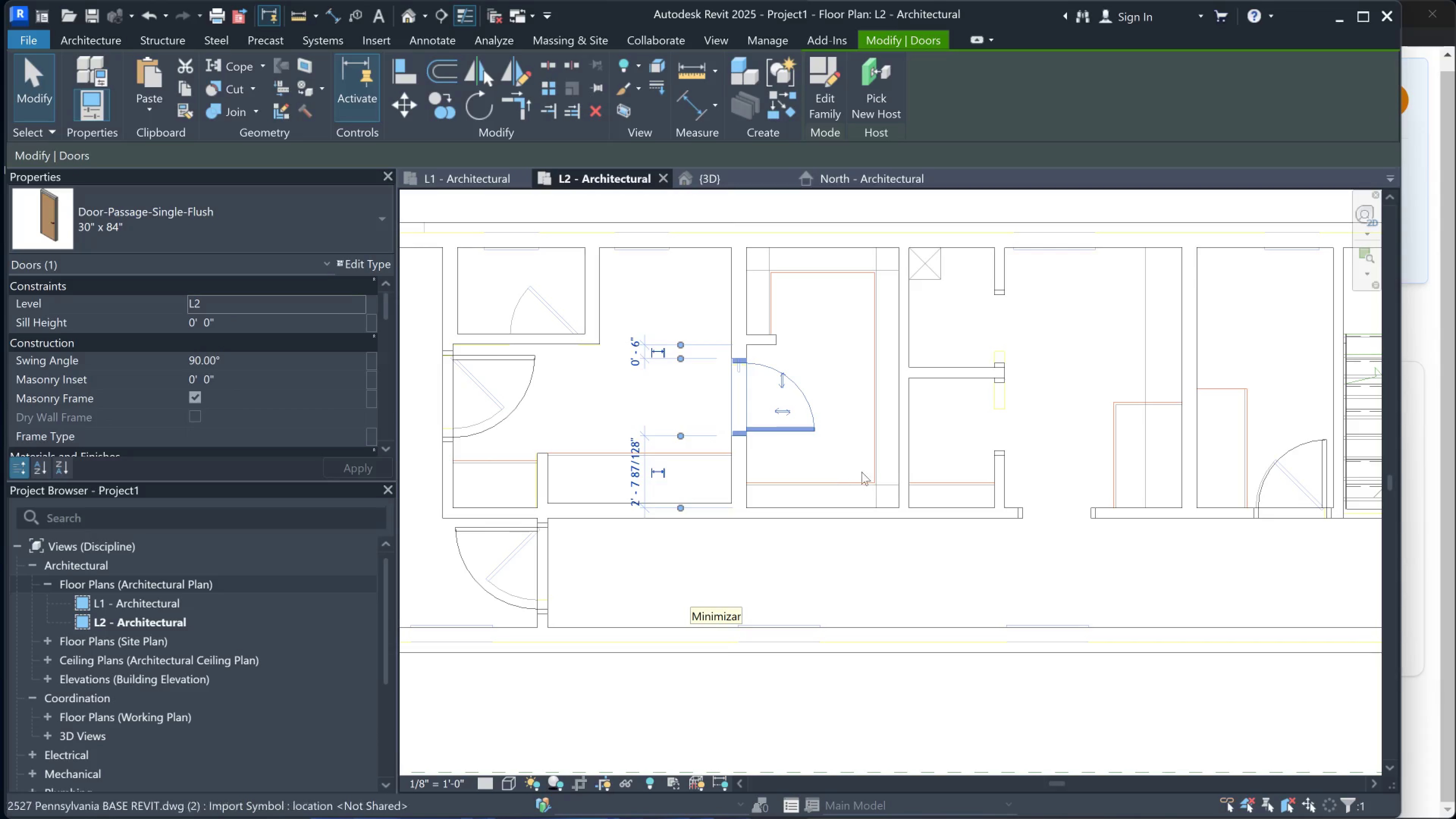 
left_click([803, 509])
 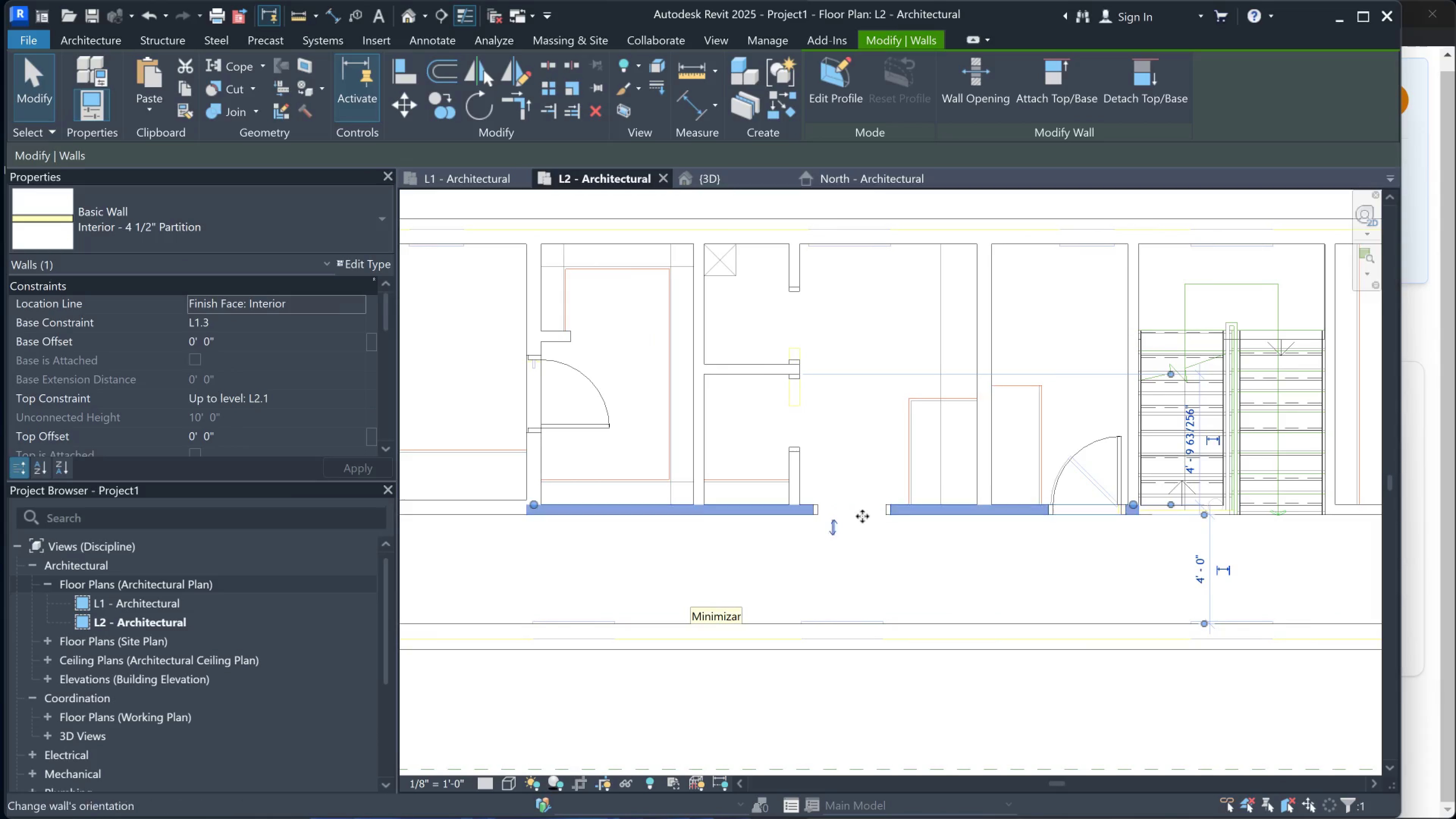 
left_click([863, 515])
 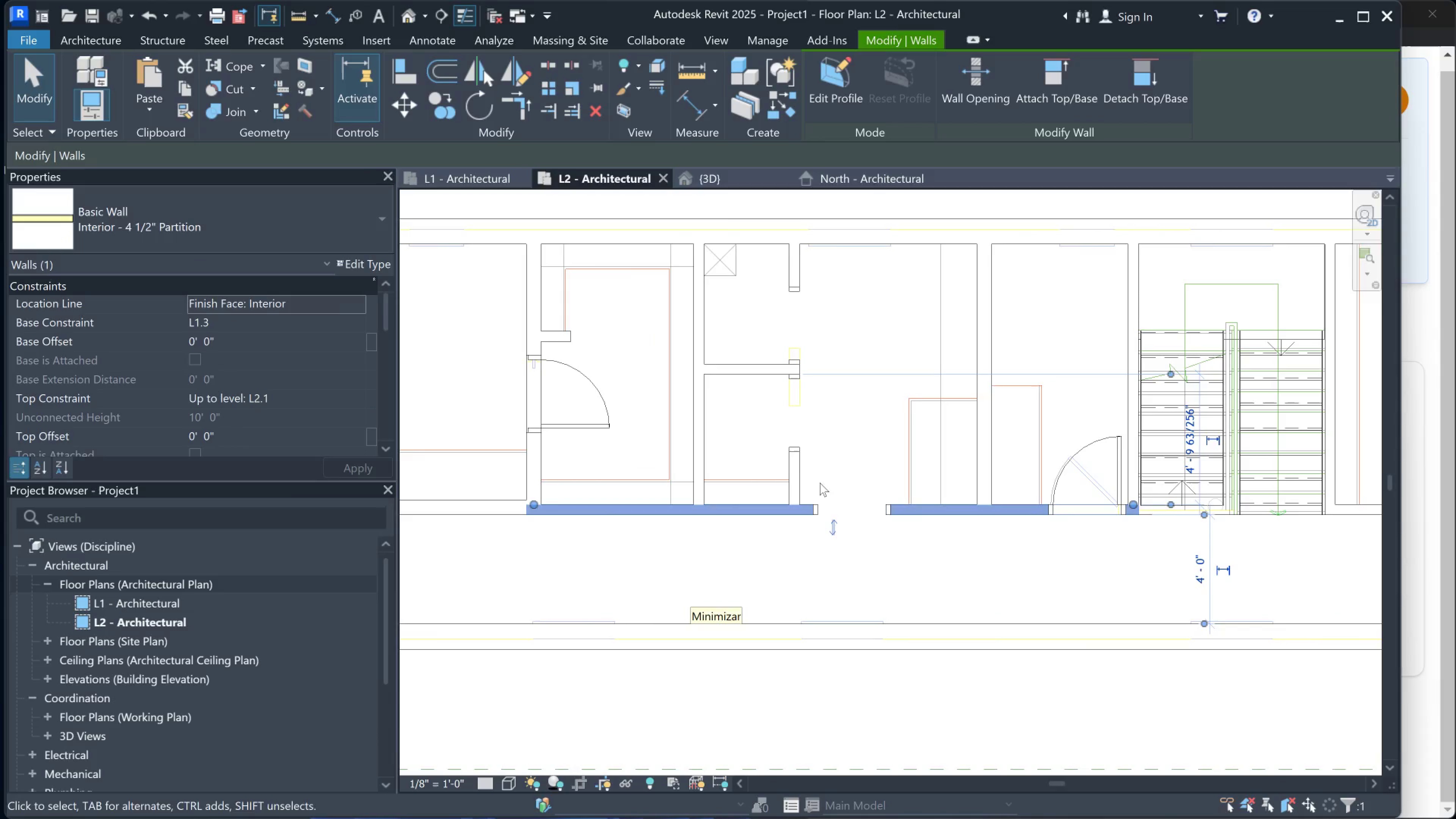 
left_click([823, 483])
 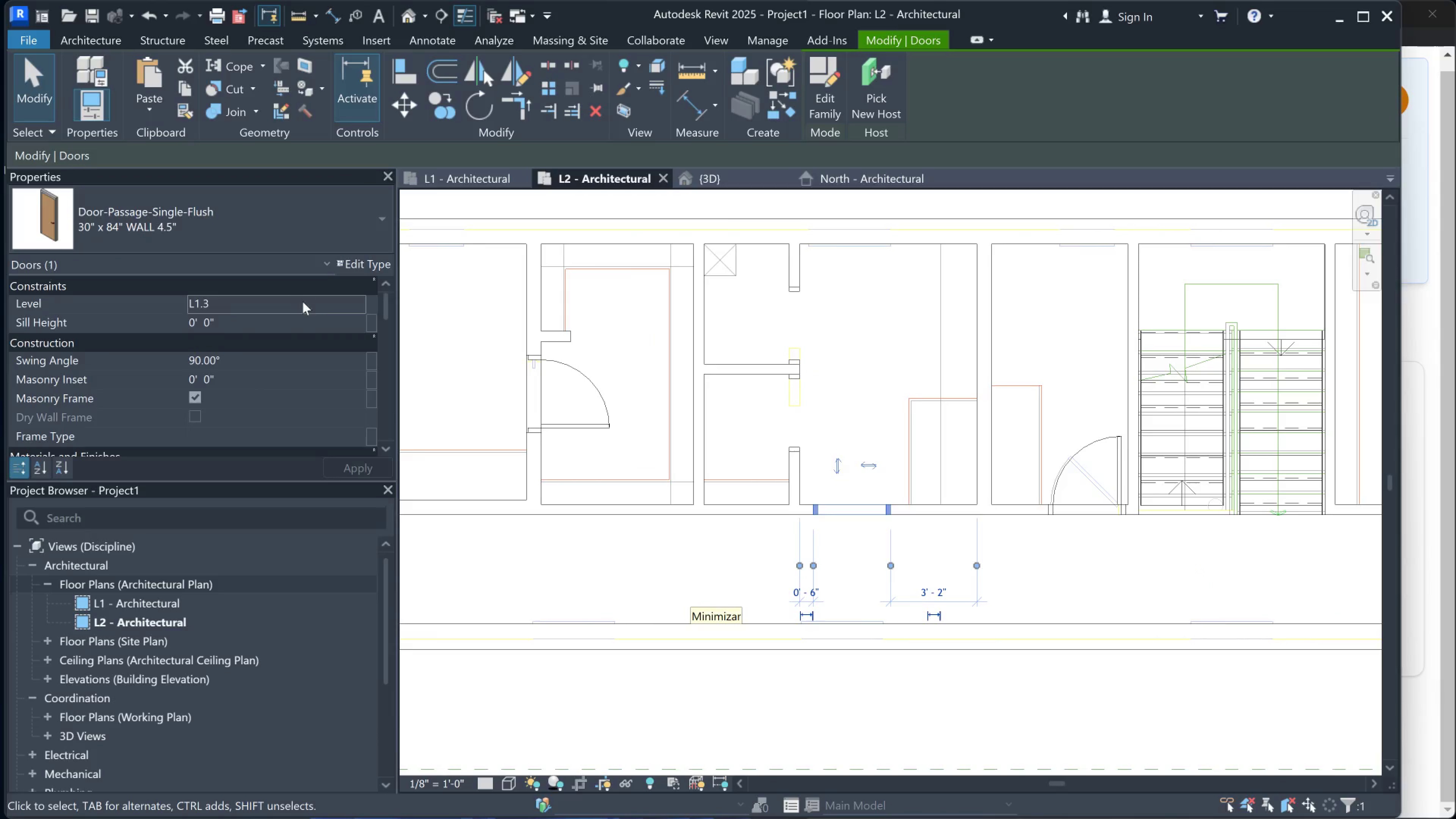 
double_click([360, 307])
 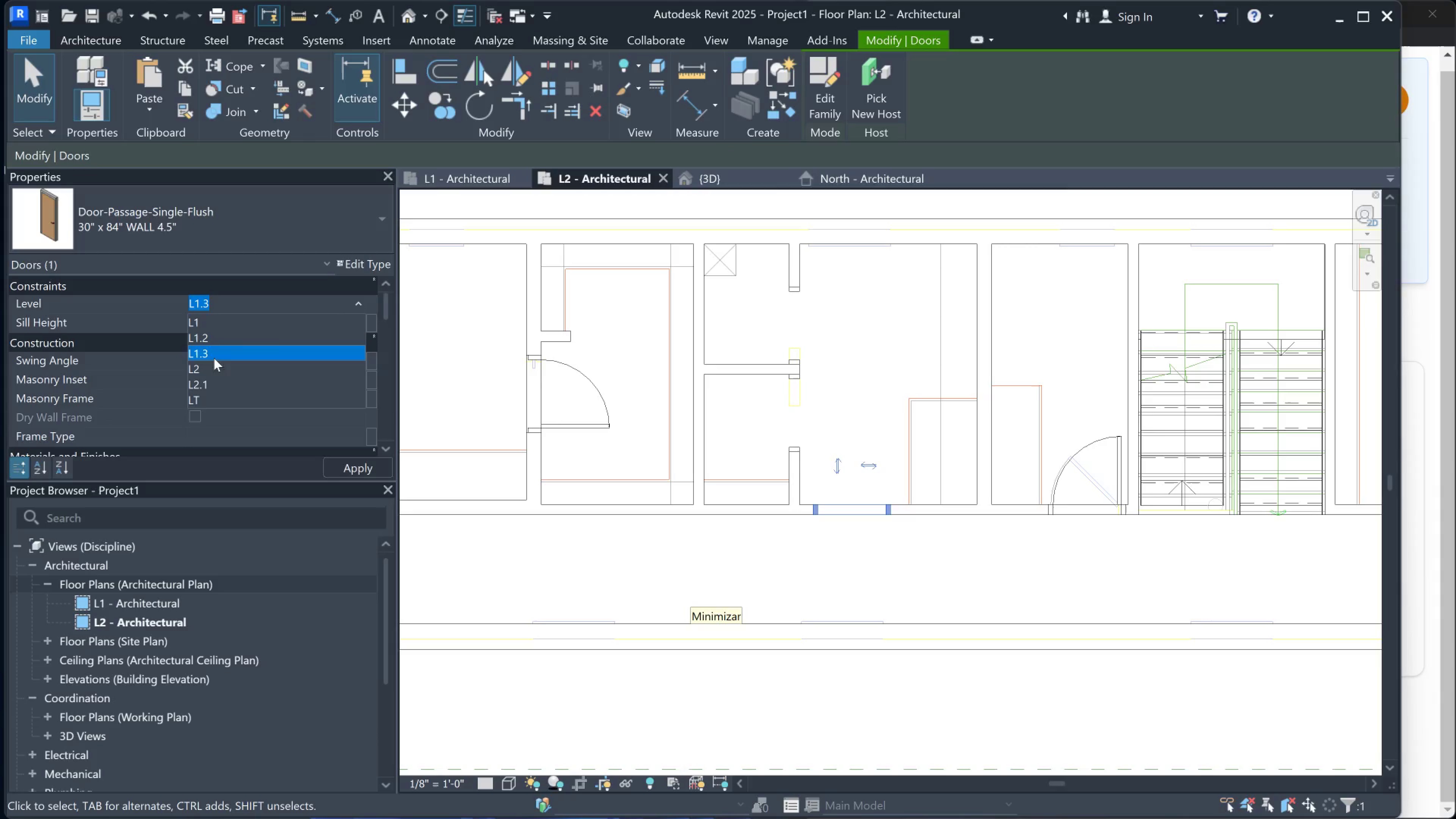 
left_click([210, 372])
 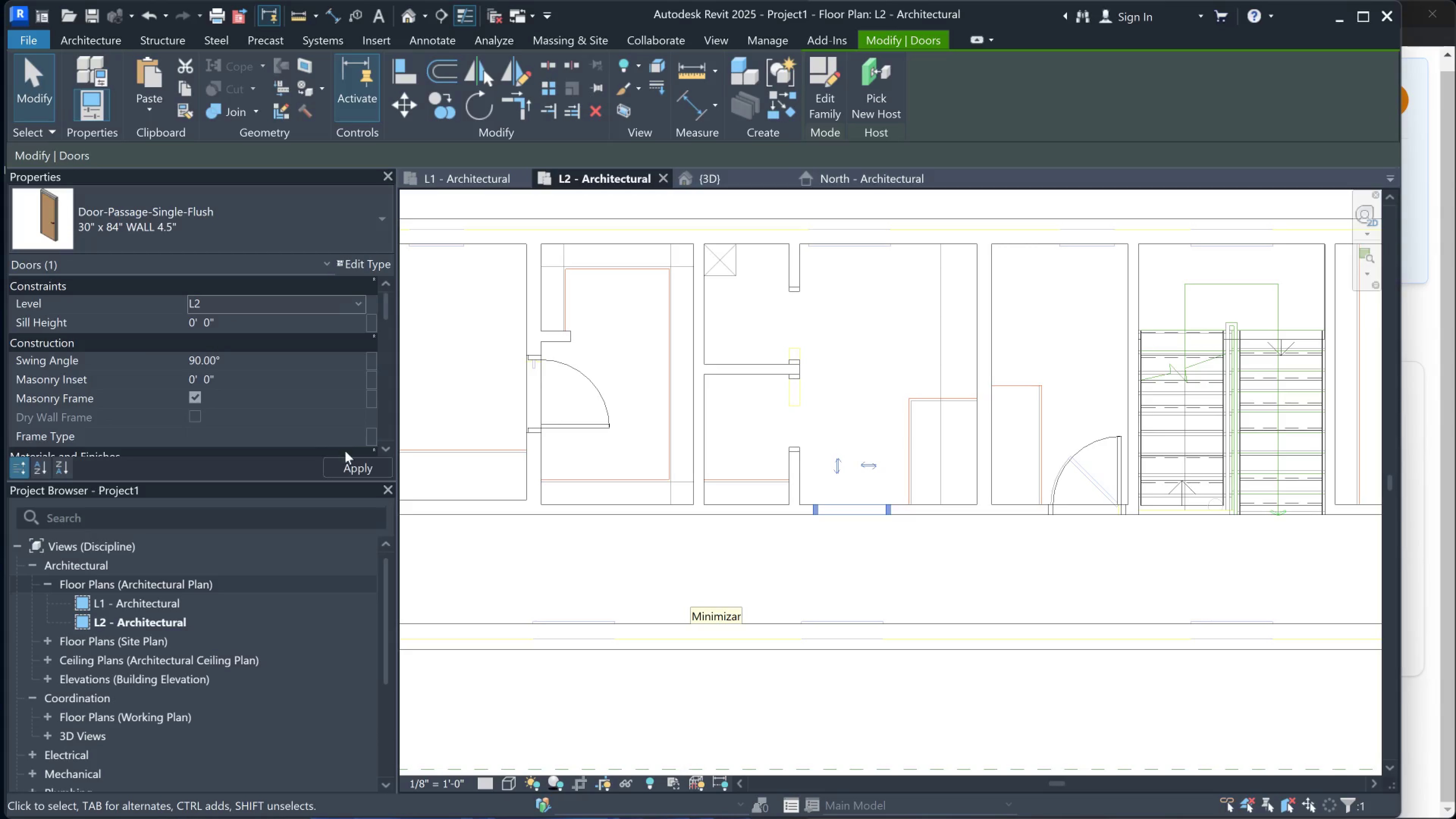 
left_click([347, 466])
 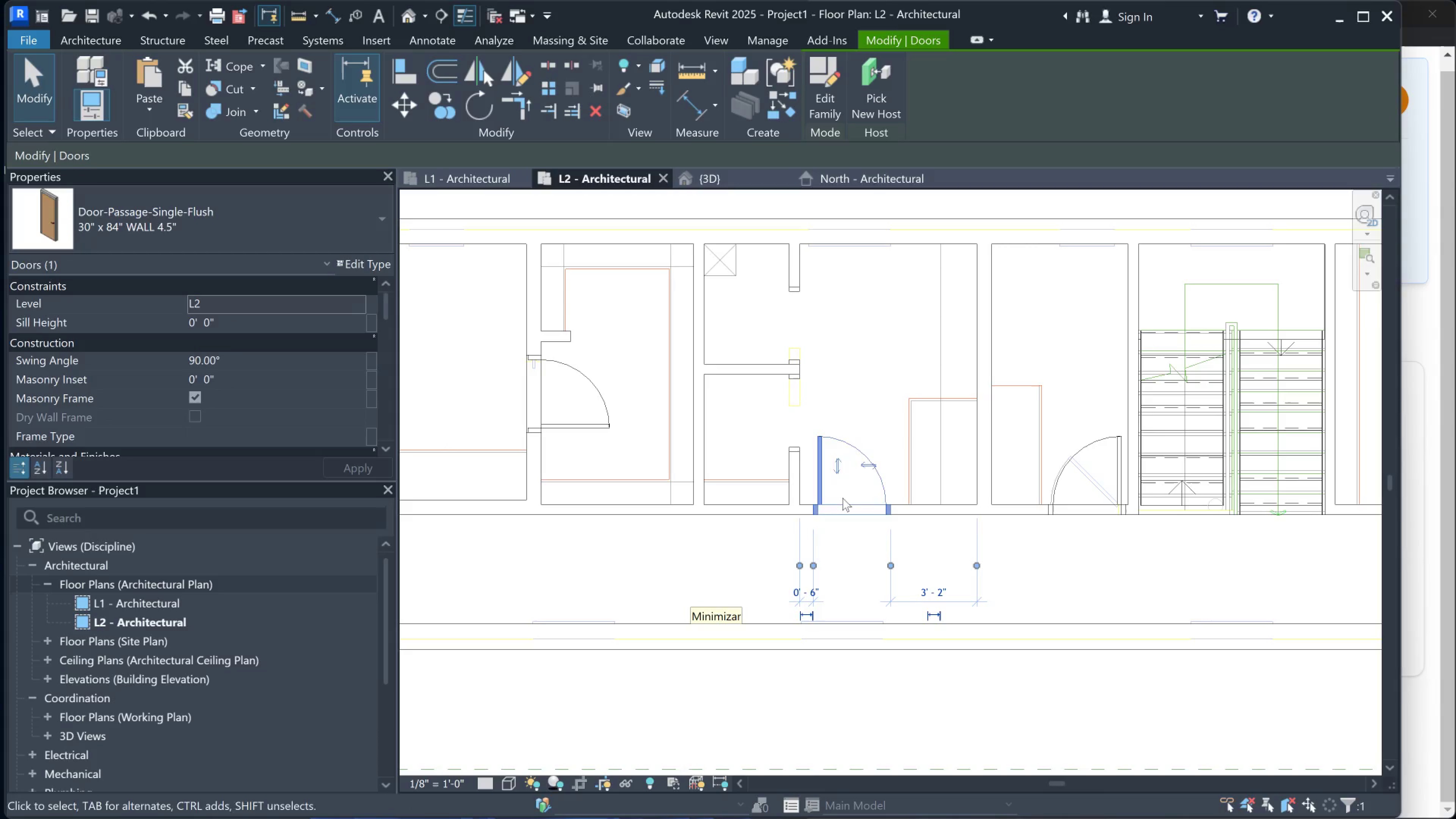 
left_click([763, 562])
 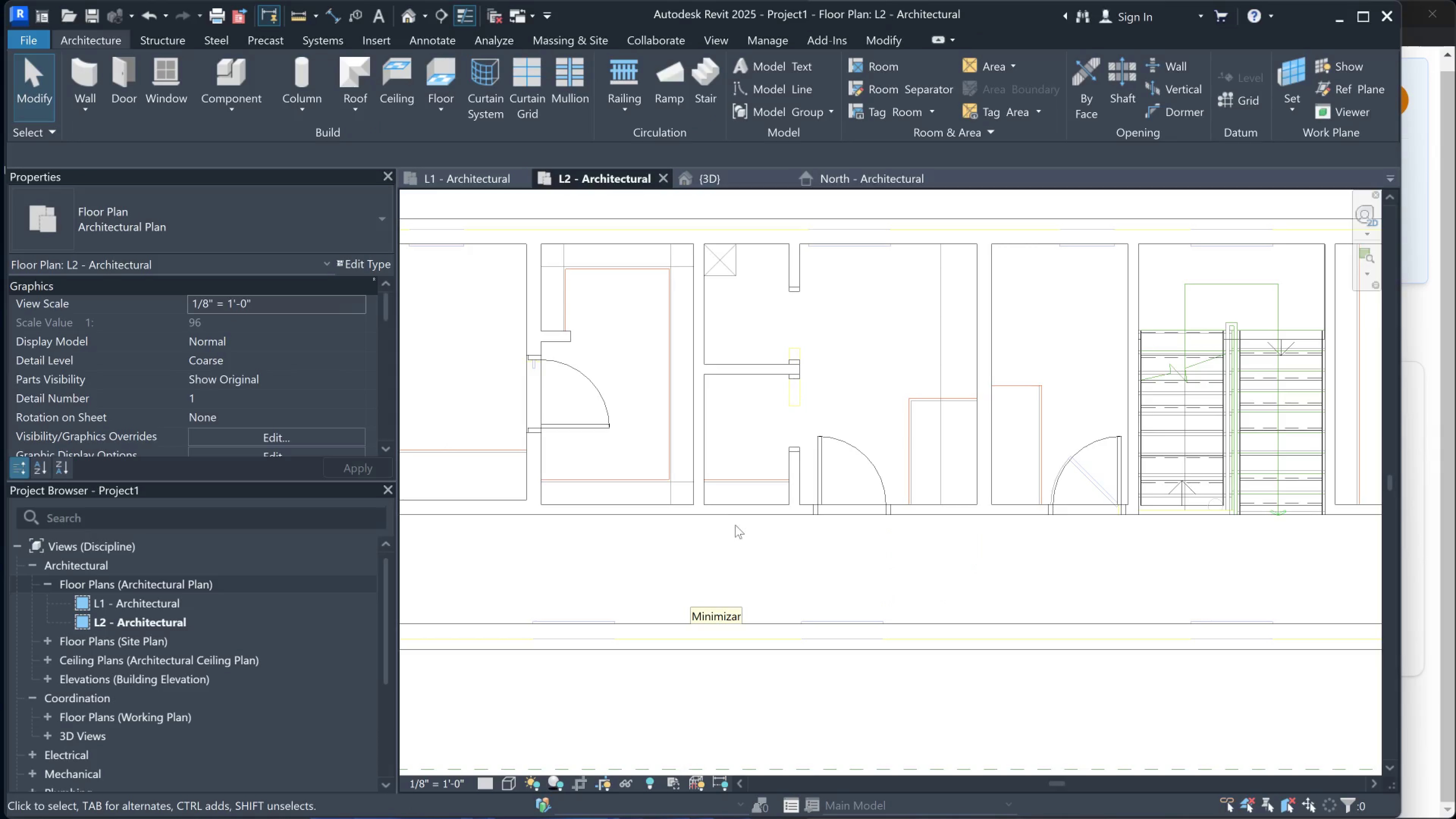 
scroll: coordinate [725, 503], scroll_direction: down, amount: 2.0
 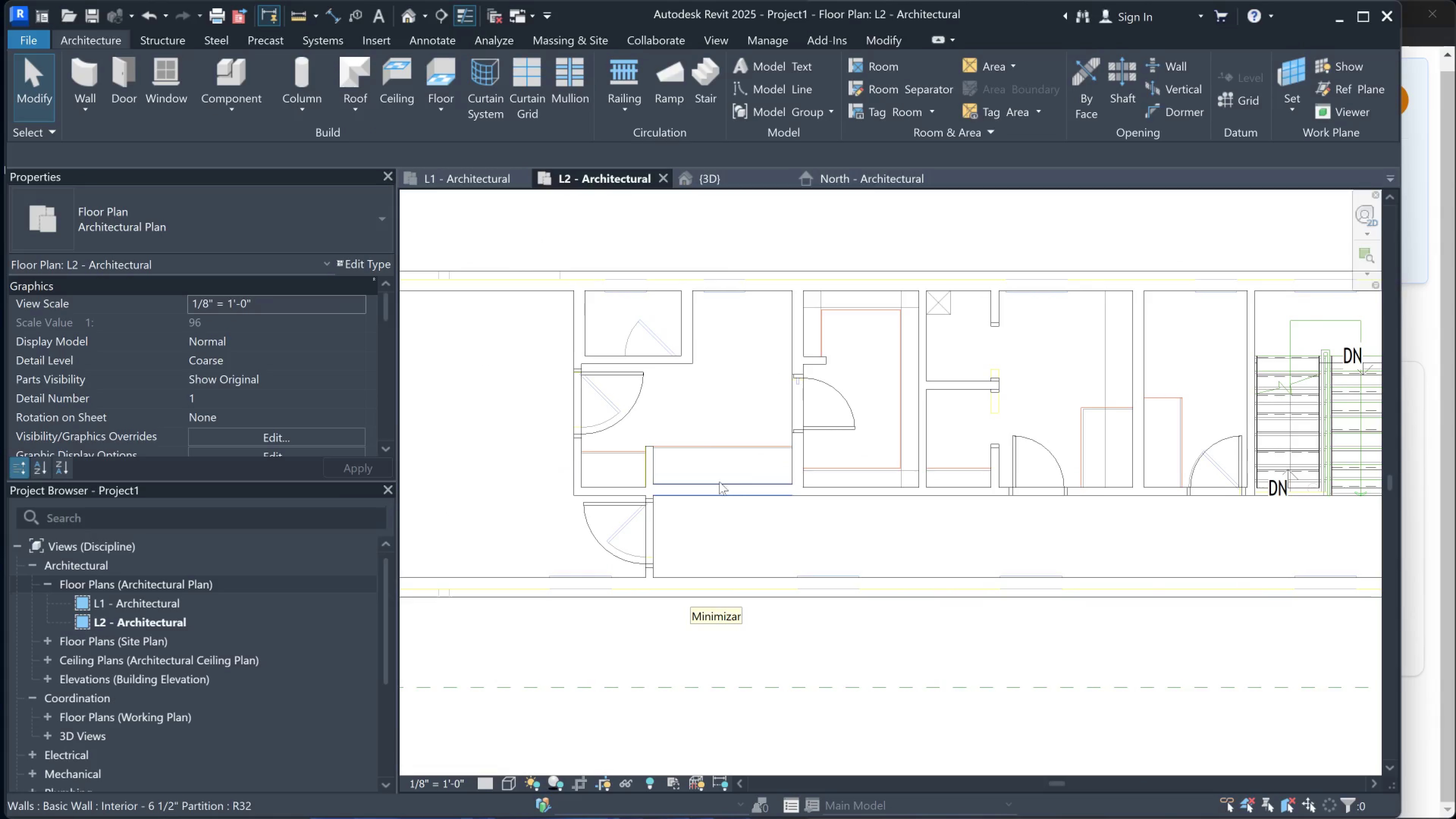 
wait(6.74)
 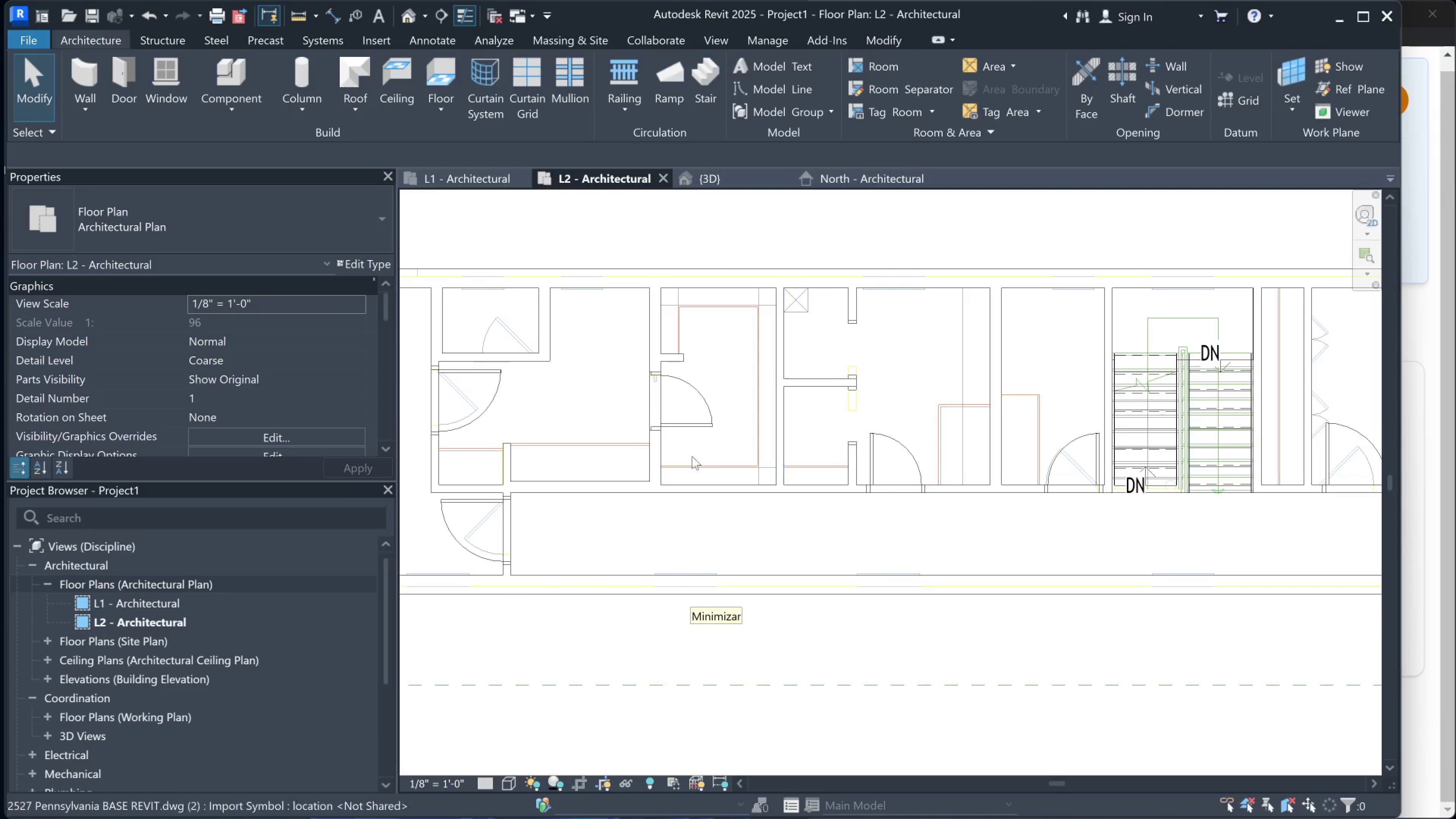 
scroll: coordinate [825, 454], scroll_direction: down, amount: 1.0
 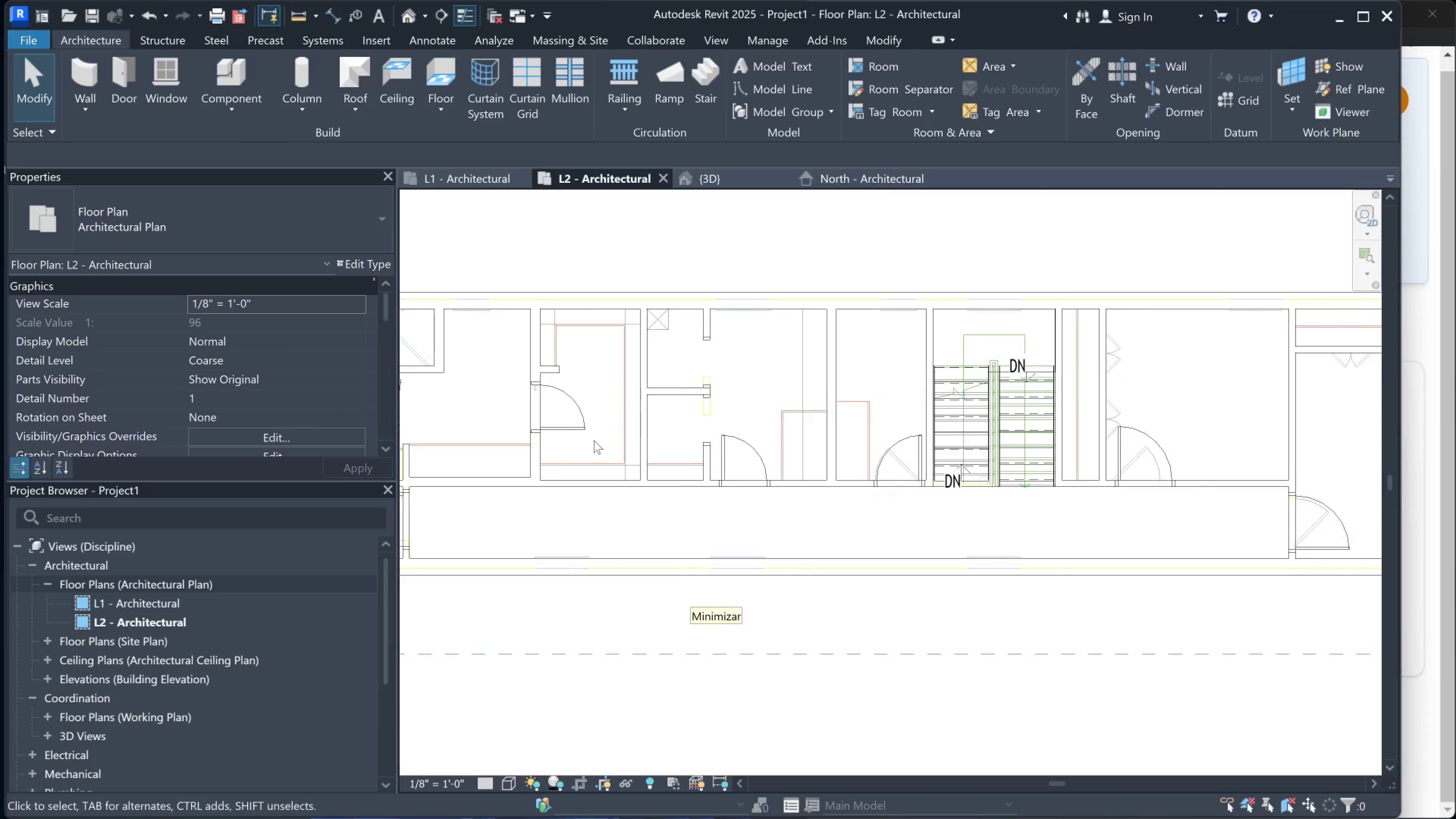 
left_click([565, 432])
 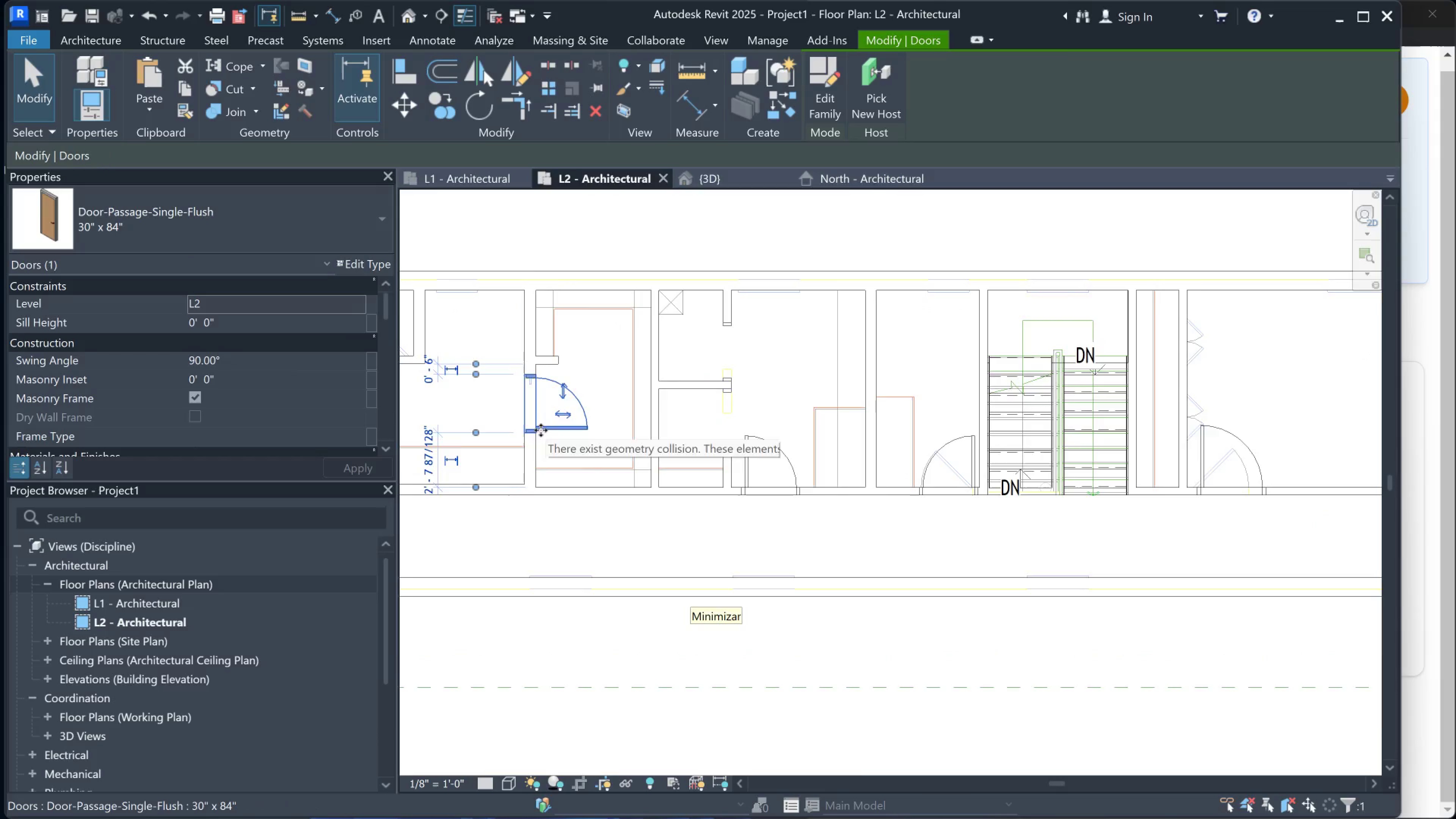 
scroll: coordinate [513, 413], scroll_direction: up, amount: 6.0
 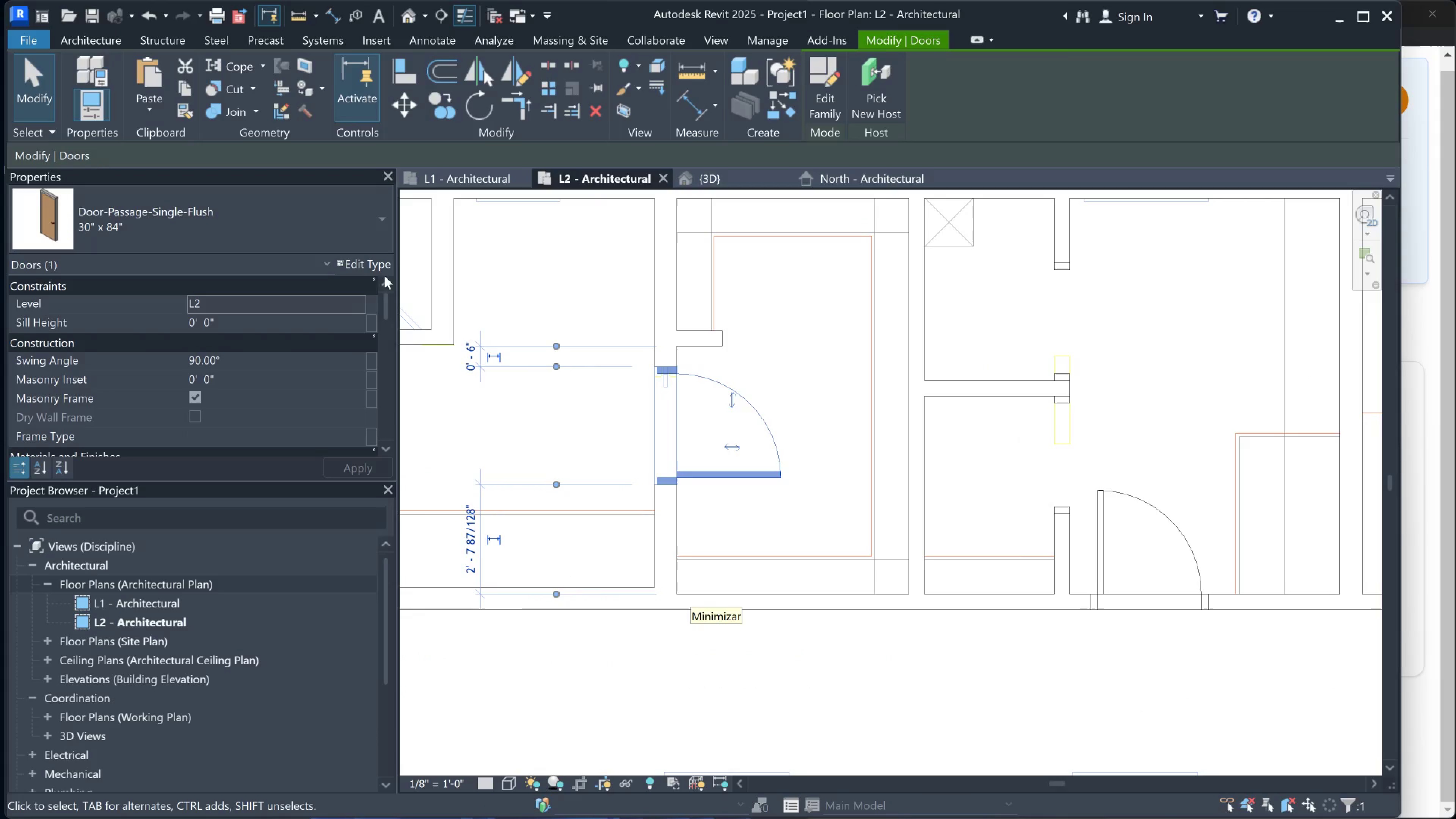 
left_click([377, 265])
 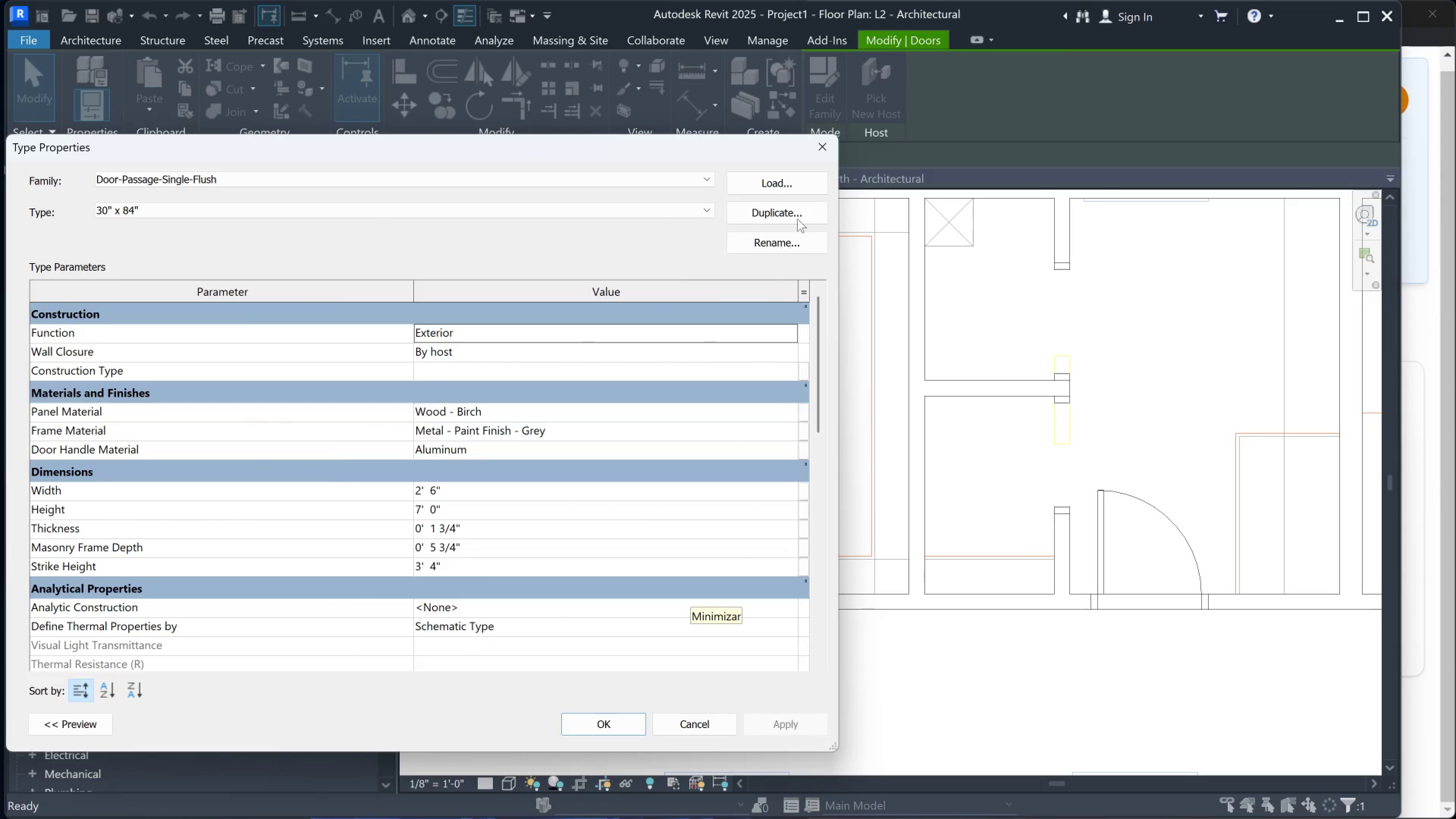 
scroll: coordinate [987, 538], scroll_direction: down, amount: 6.0
 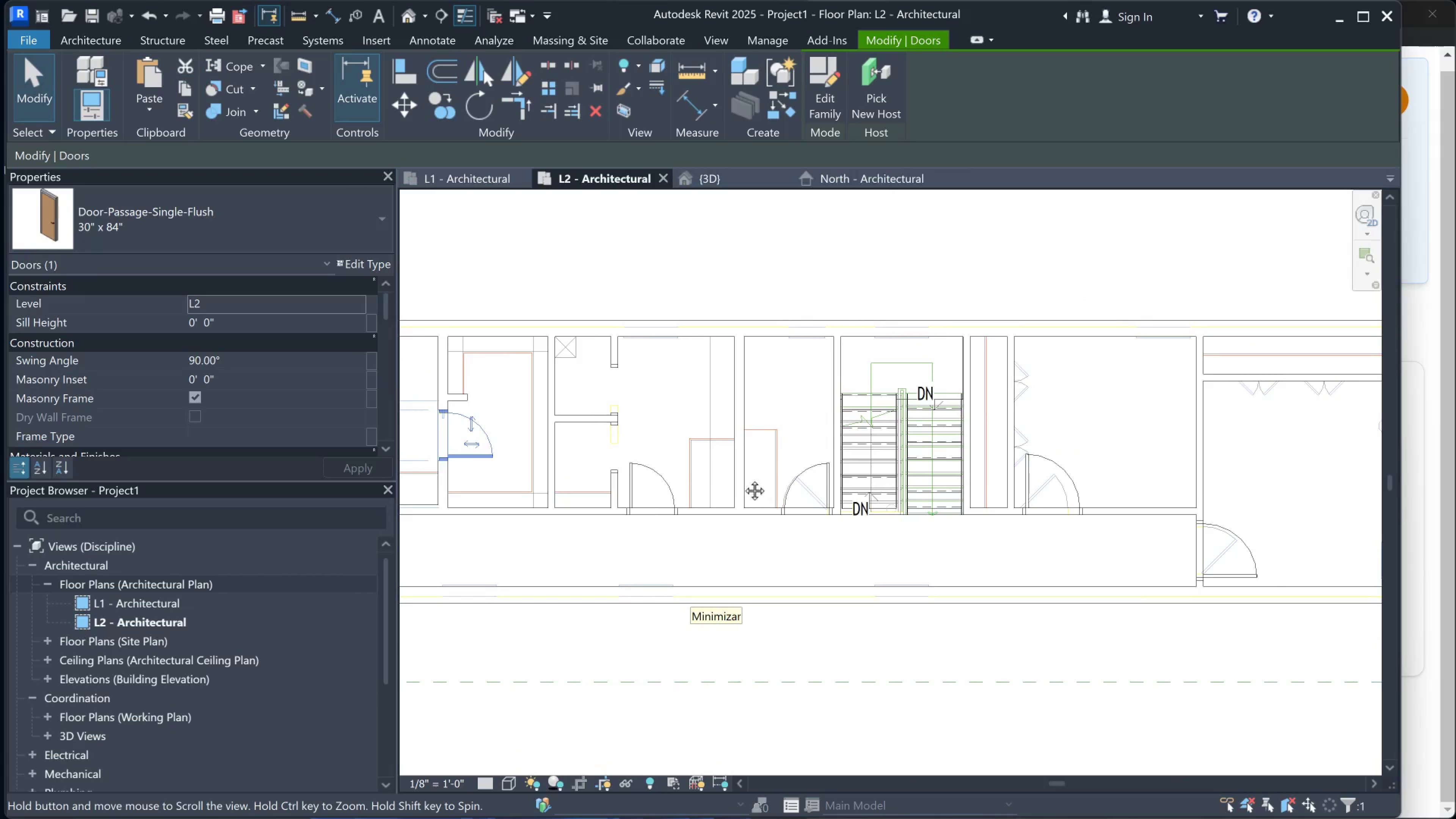 
left_click([611, 426])
 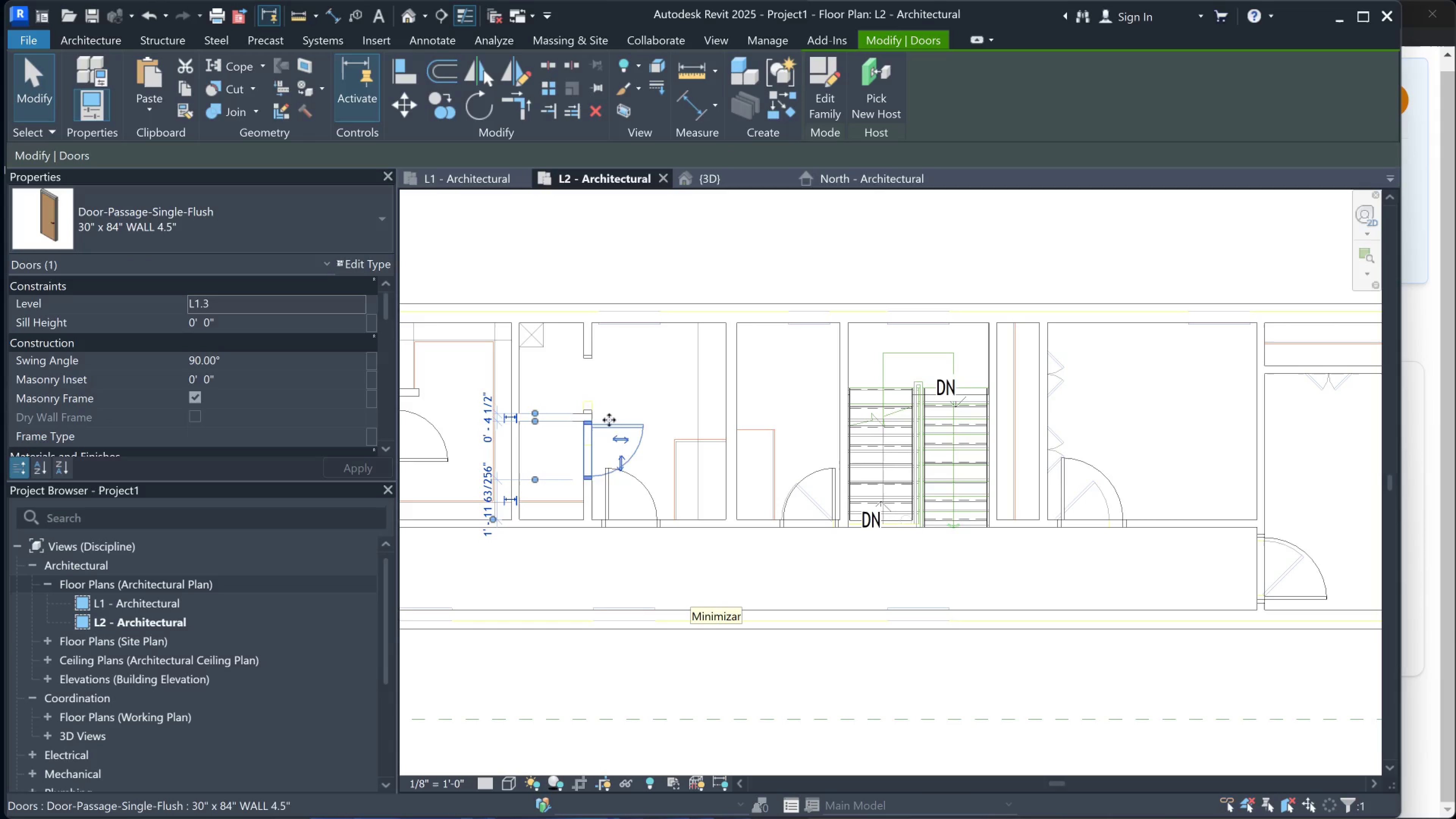 
scroll: coordinate [606, 436], scroll_direction: up, amount: 1.0
 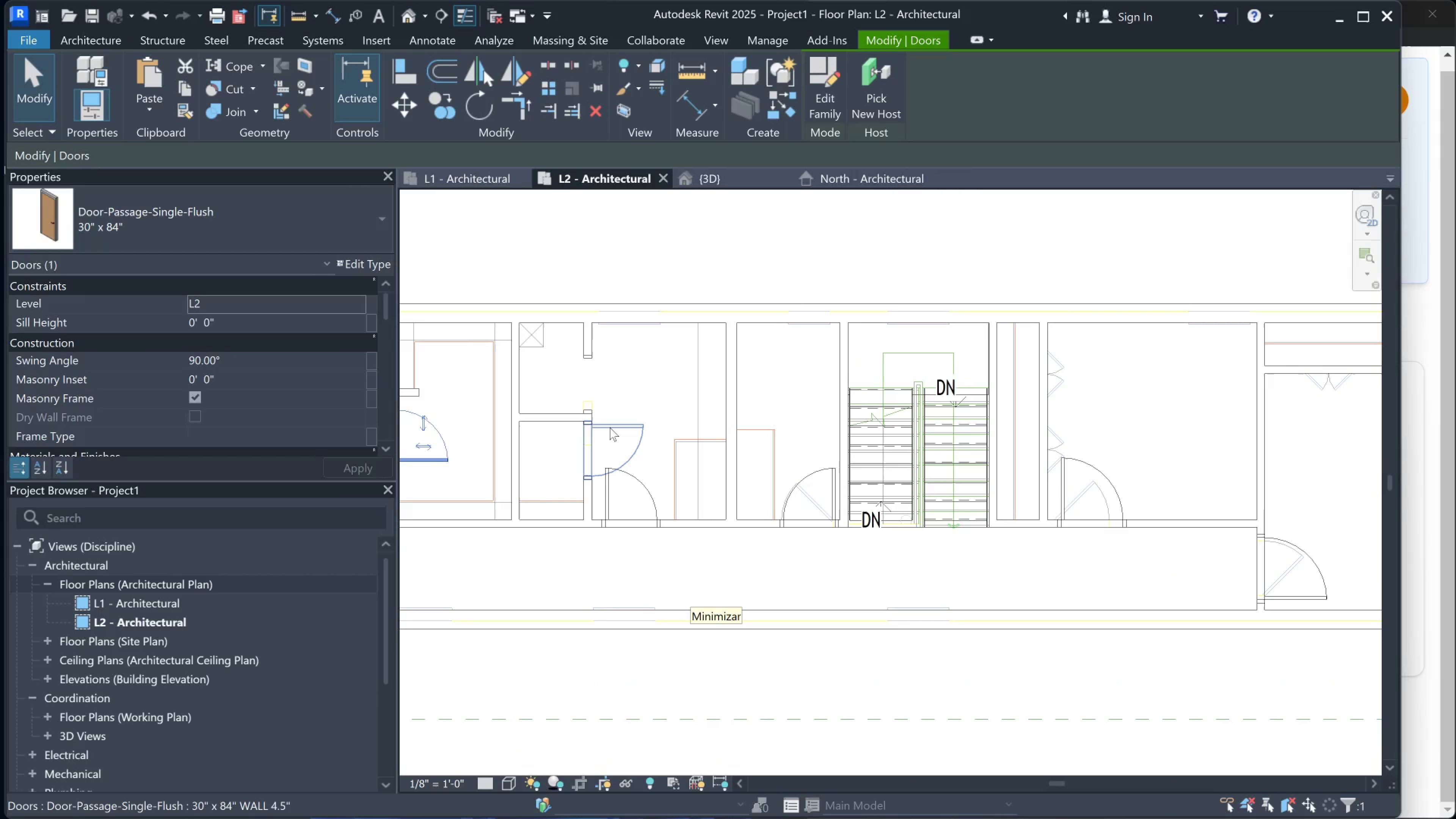 
hold_key(key=ControlLeft, duration=0.68)
left_click([606, 405])
 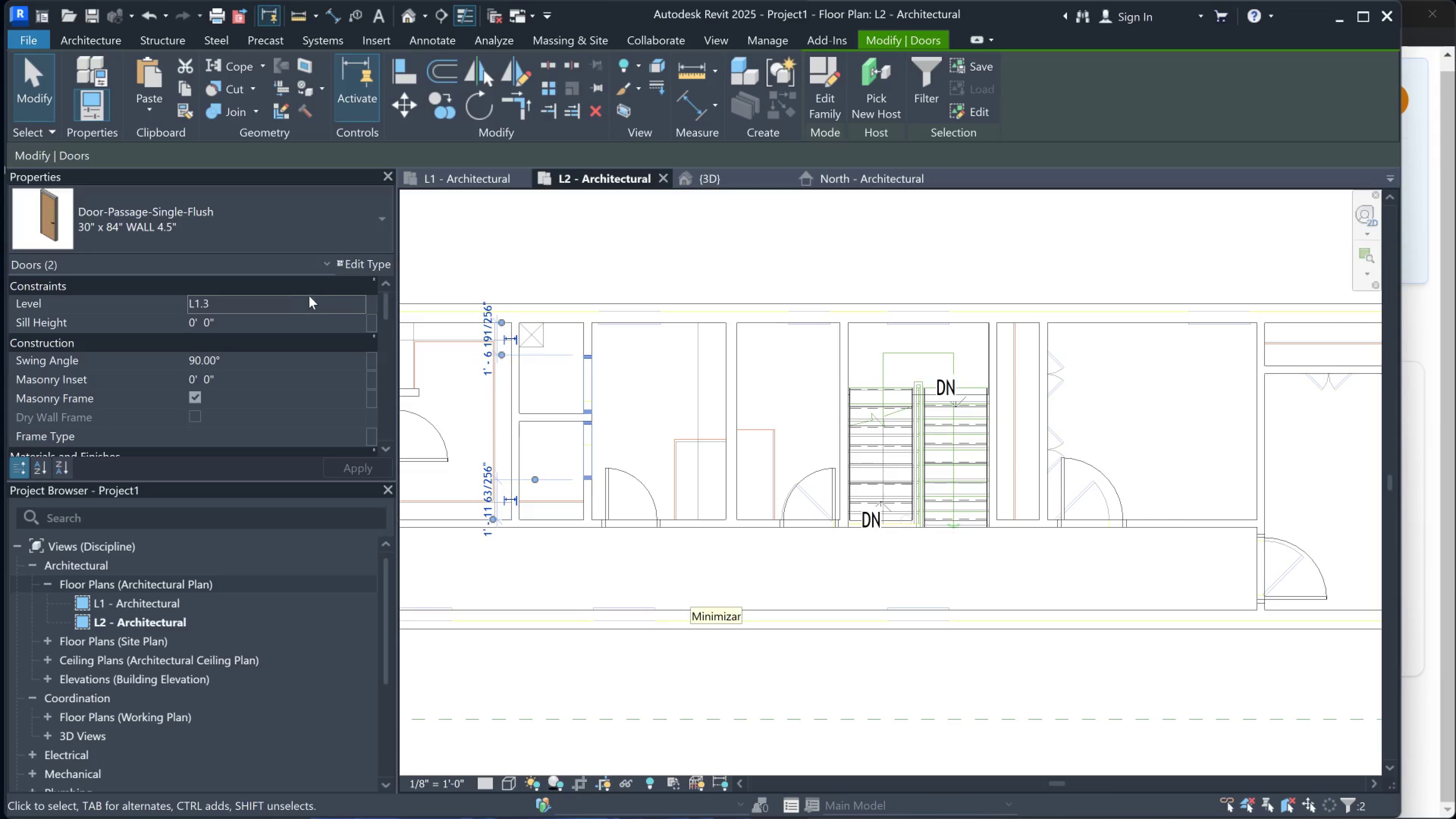 
left_click([359, 308])
 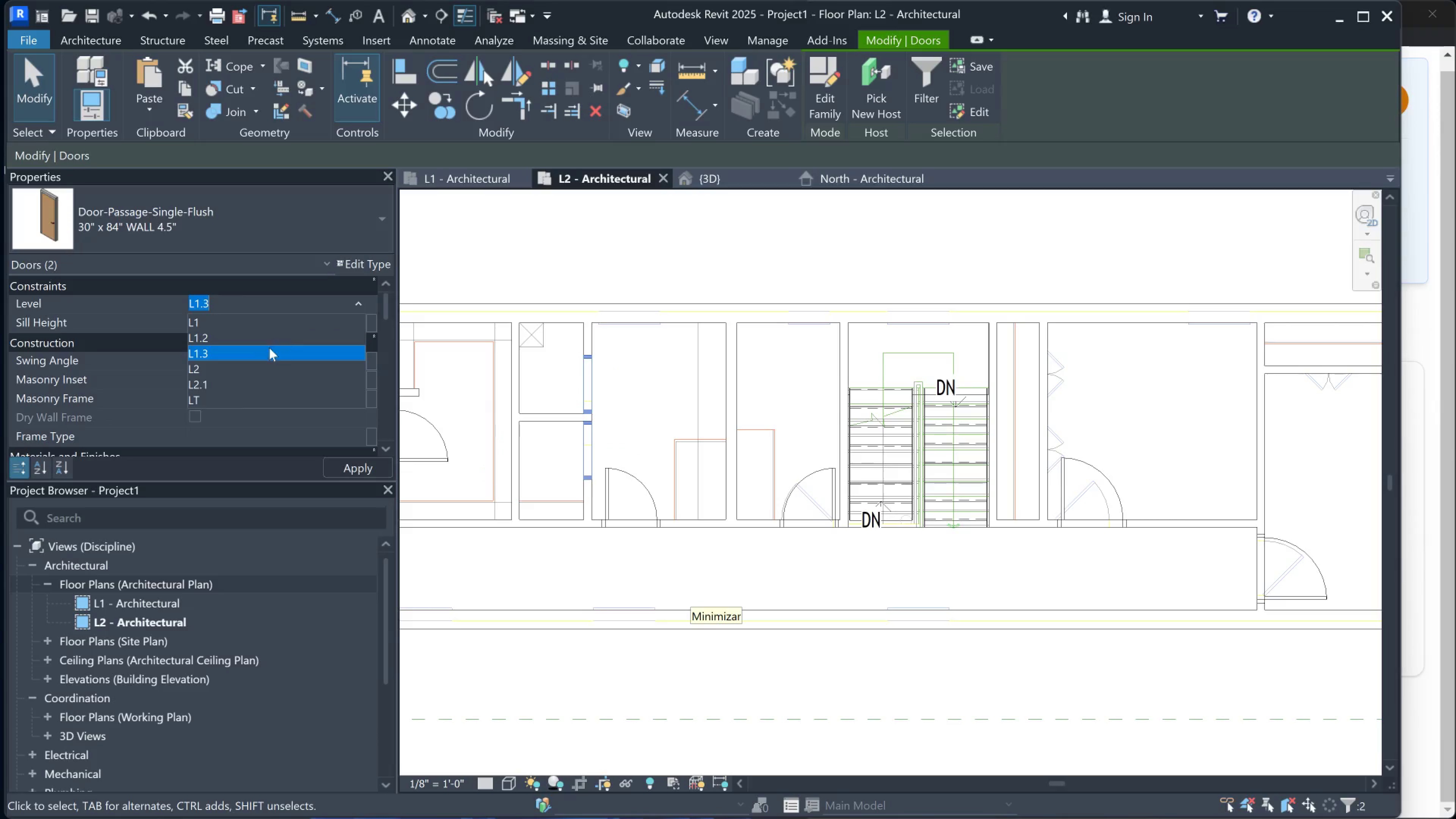 
left_click([241, 361])
 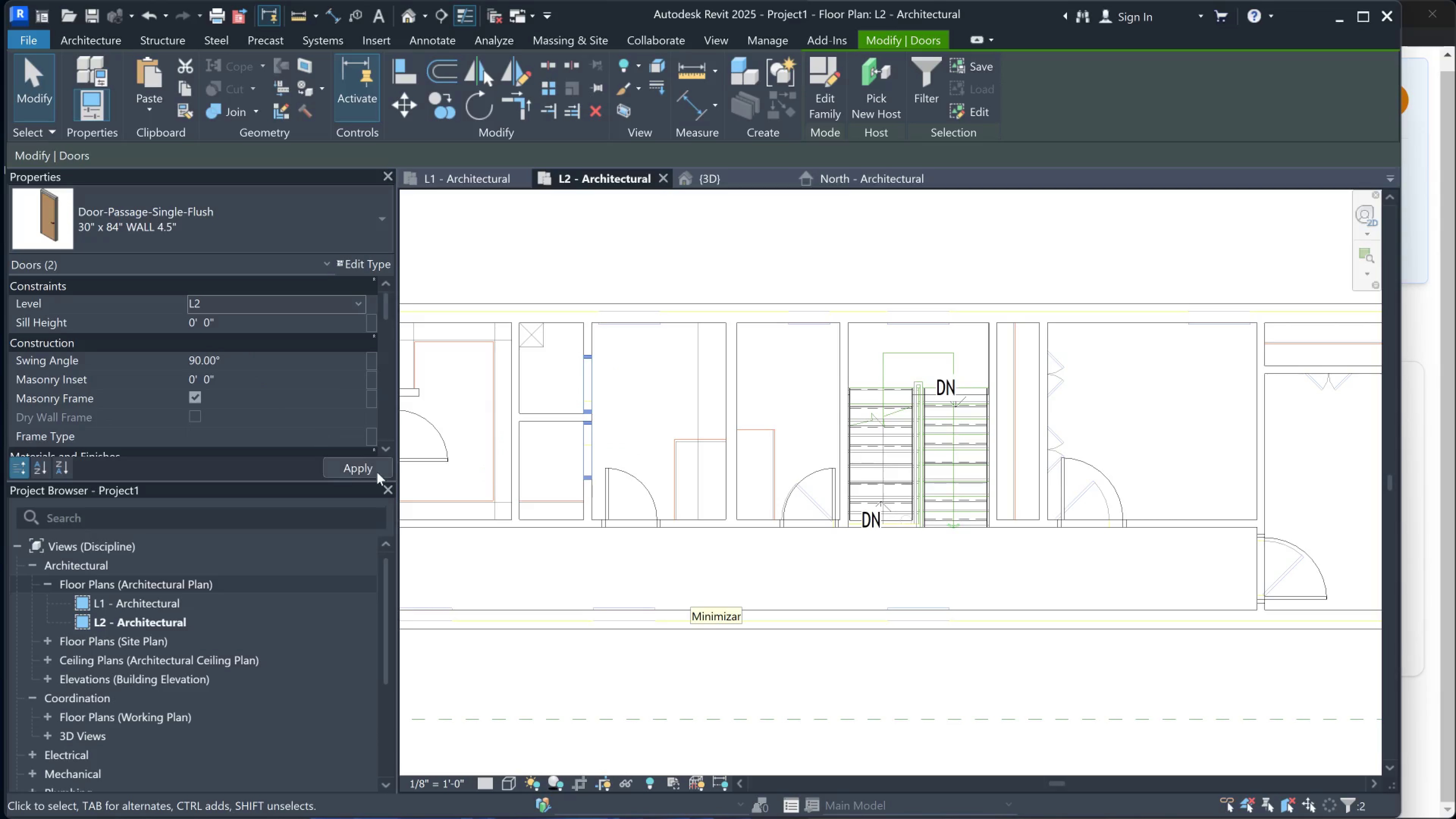 
left_click([371, 472])
 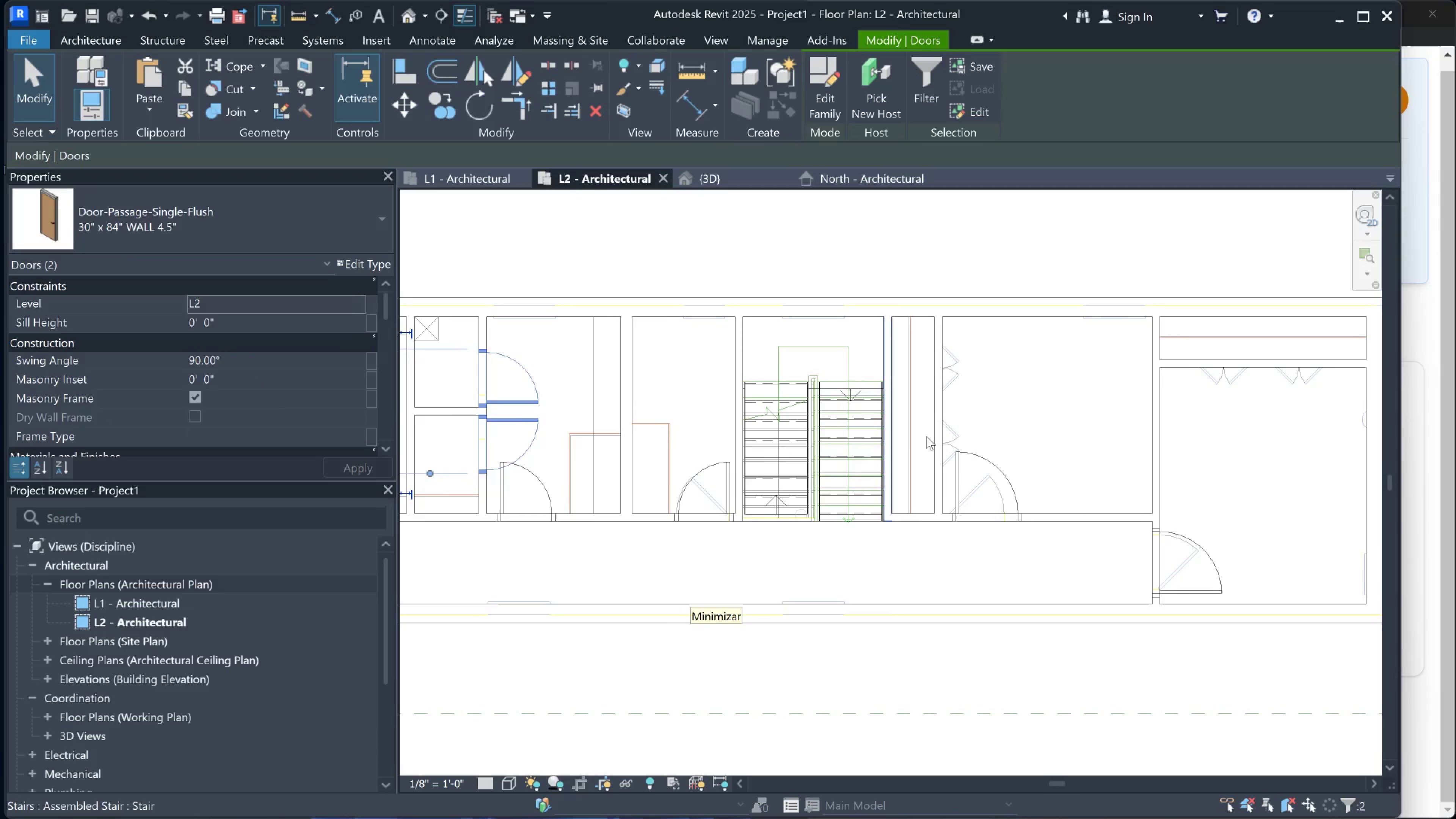 
left_click([918, 406])
 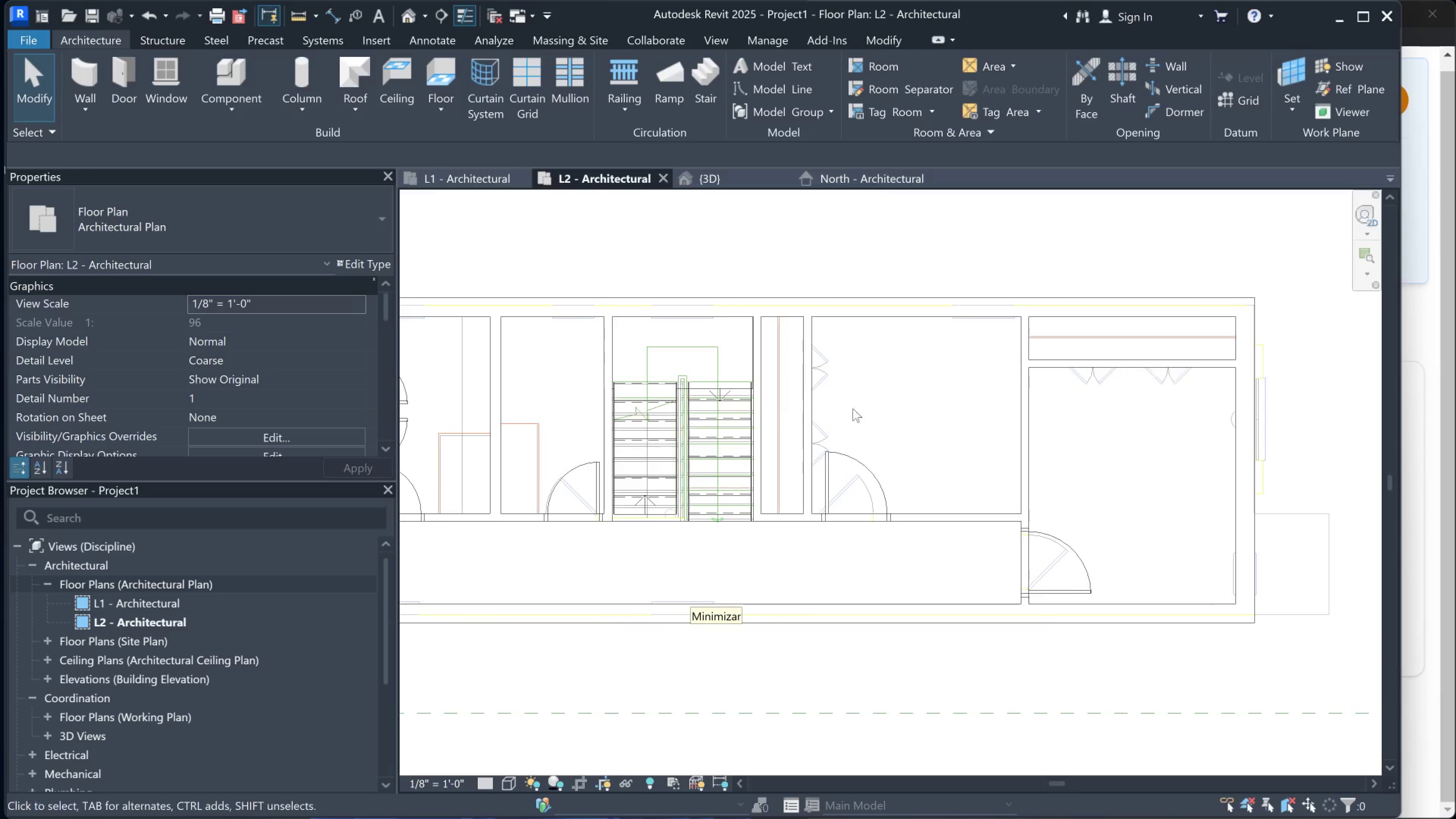 
scroll: coordinate [817, 367], scroll_direction: up, amount: 4.0
 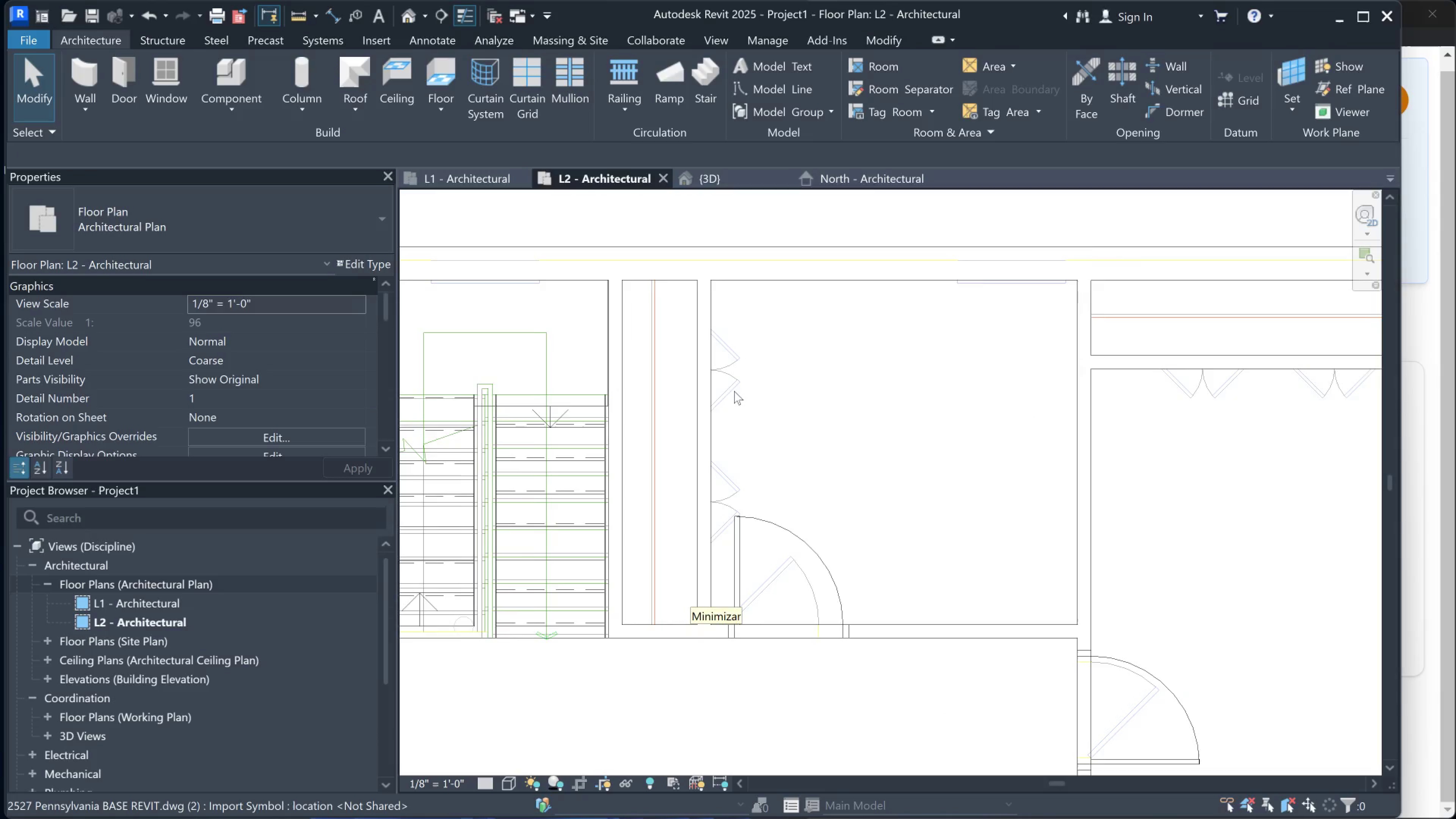 
left_click([723, 381])
 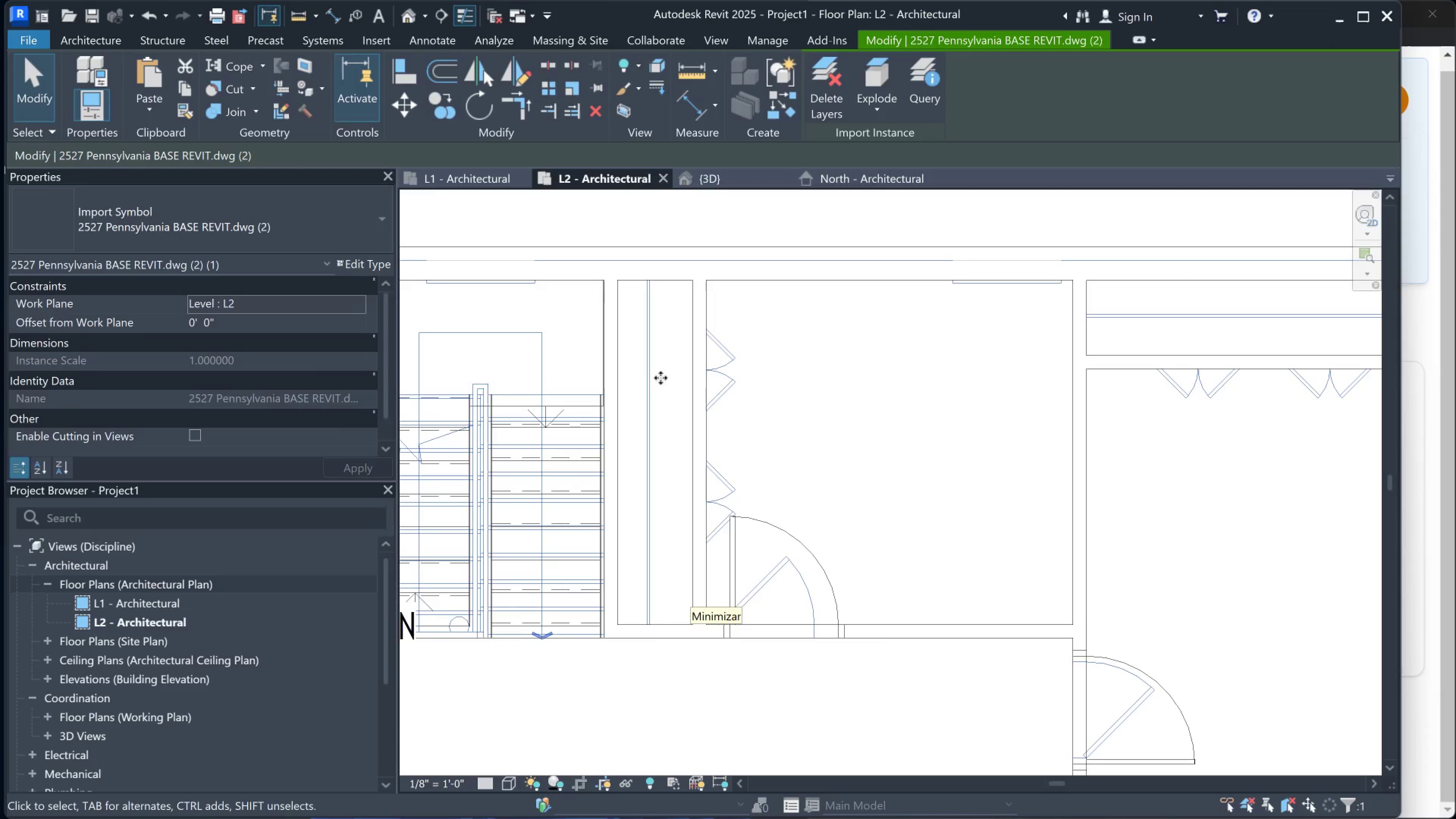 
scroll: coordinate [729, 403], scroll_direction: down, amount: 2.0
 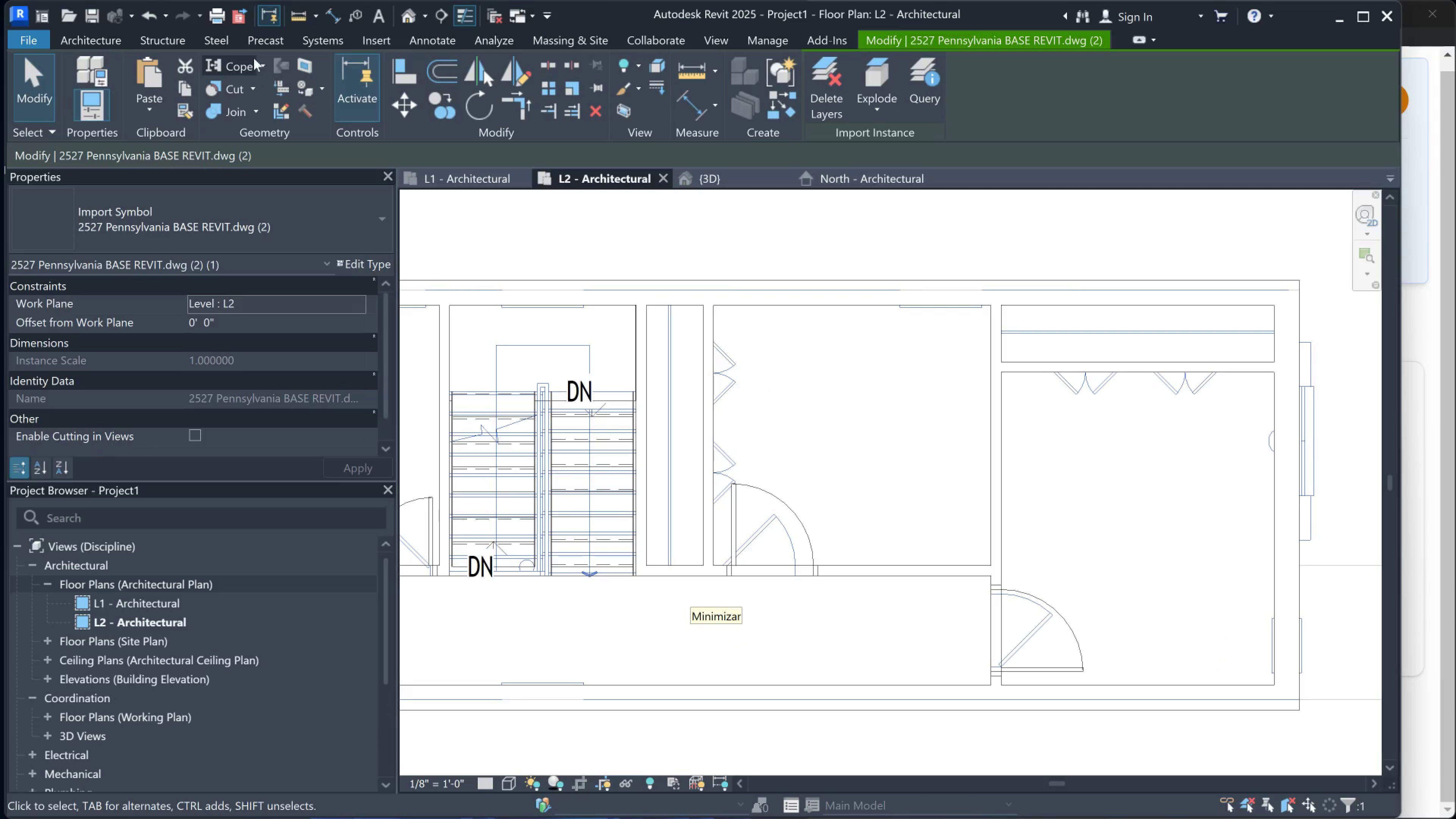 
left_click([292, 11])
 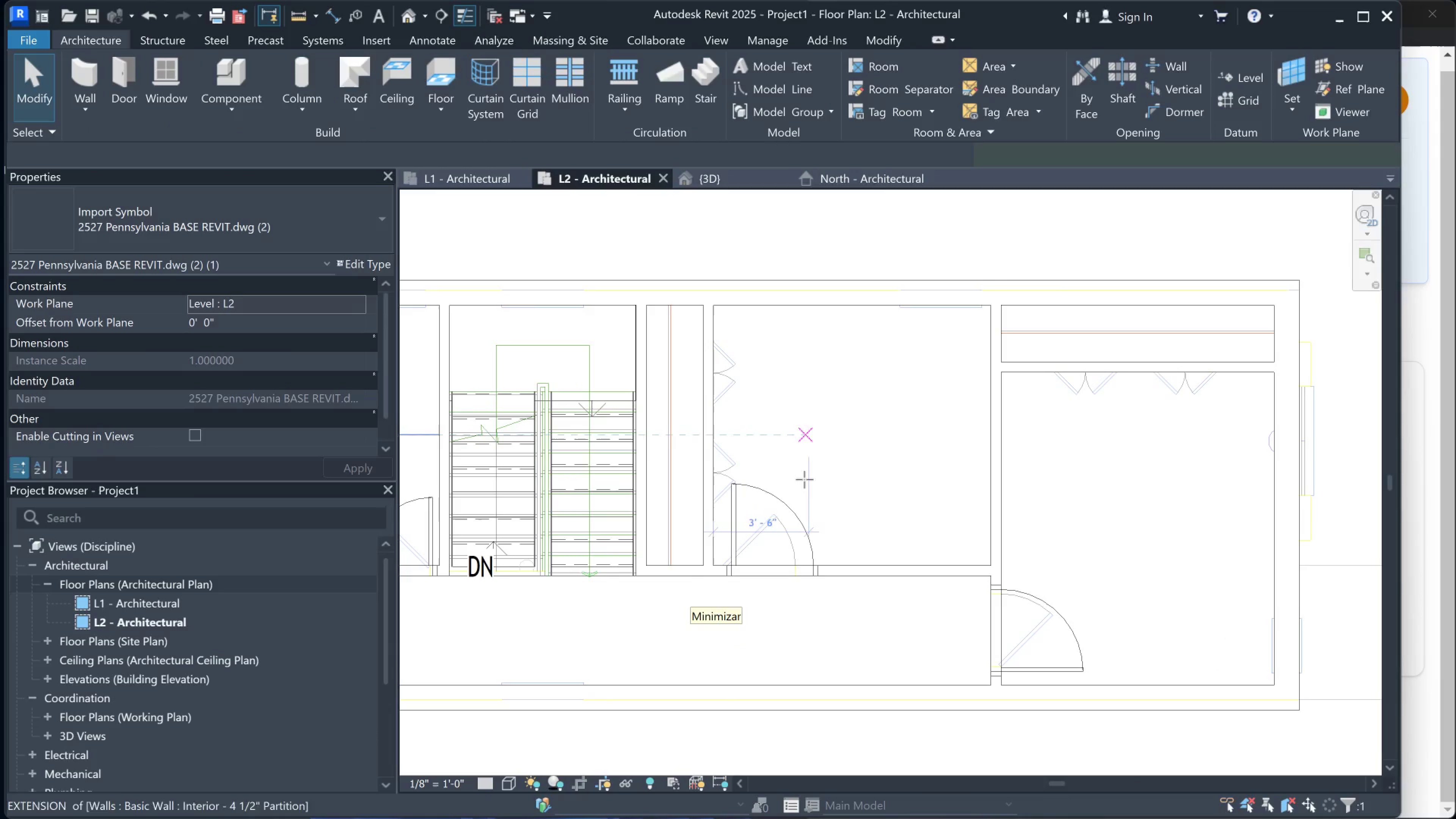 
scroll: coordinate [695, 508], scroll_direction: up, amount: 9.0
 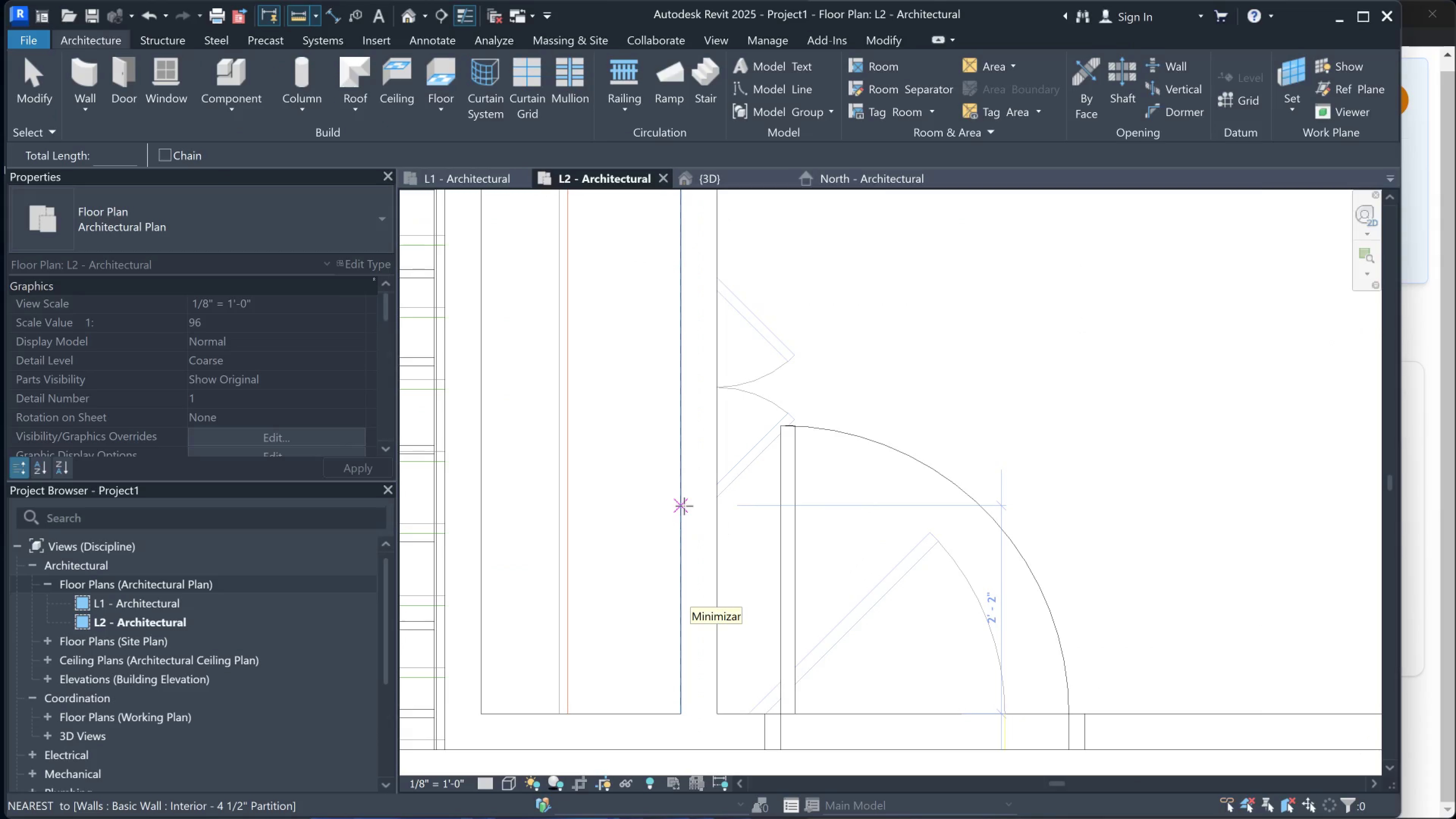 
left_click([684, 510])
 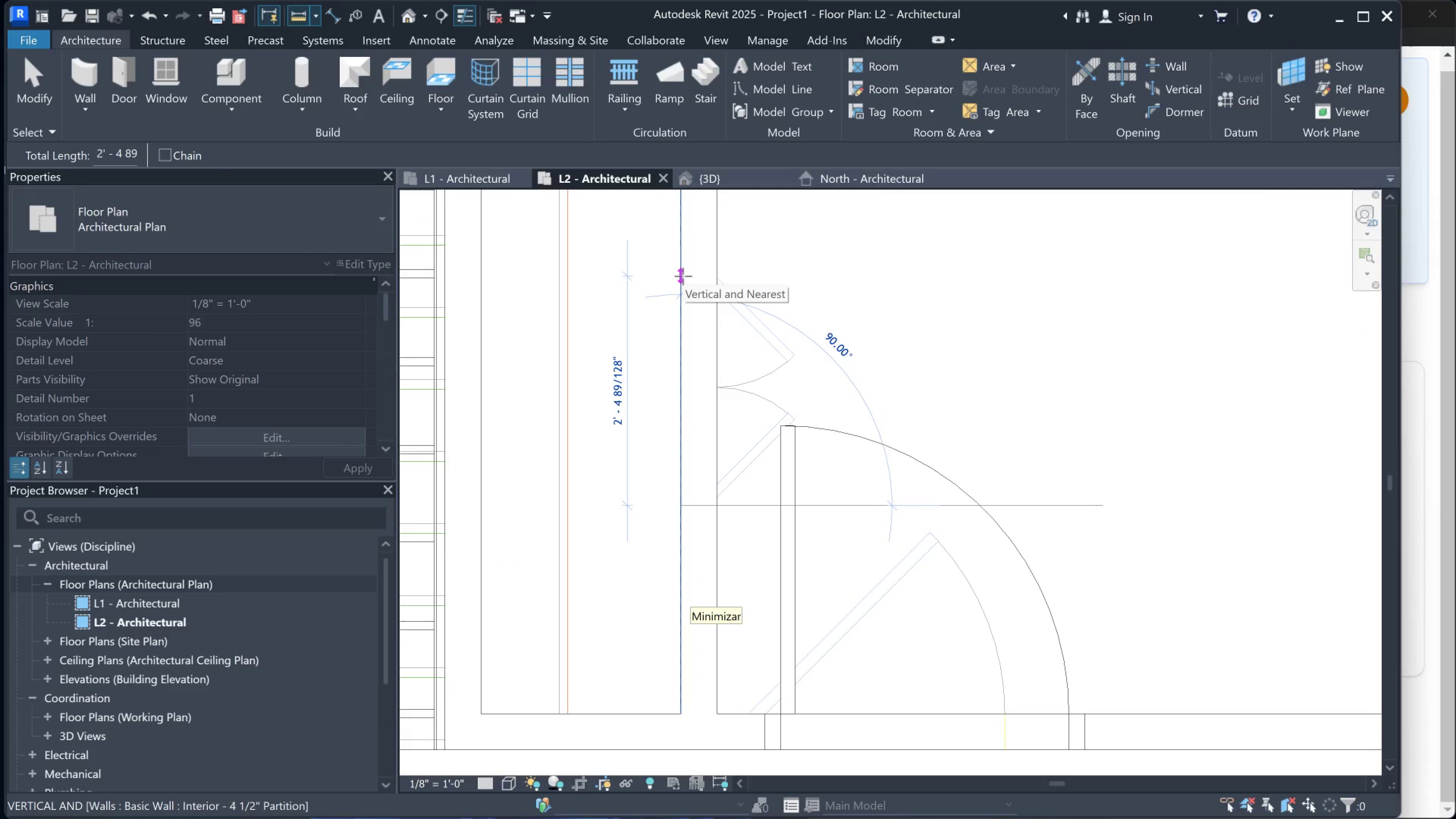 
key(Escape)
 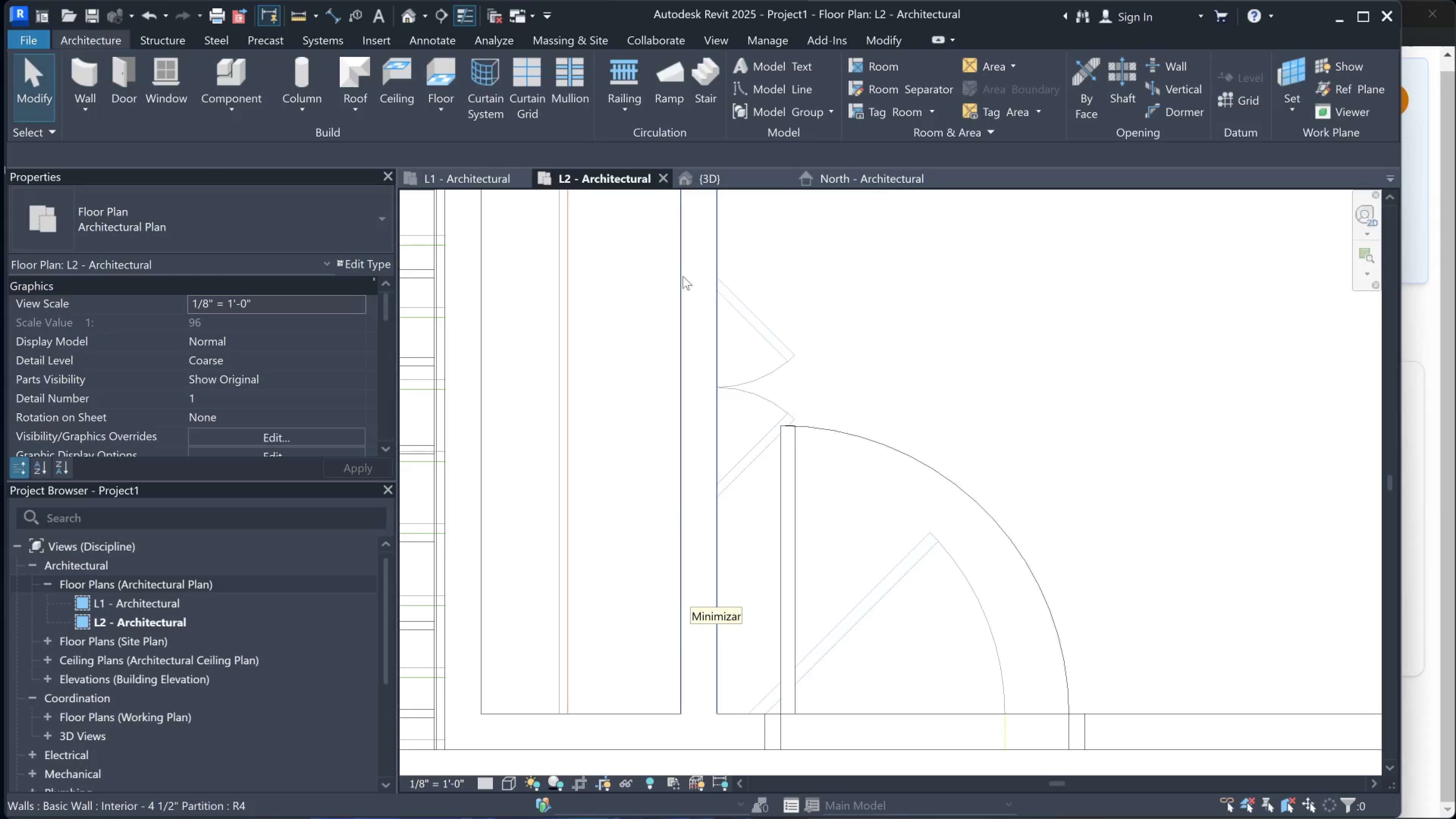 
scroll: coordinate [681, 320], scroll_direction: down, amount: 3.0
 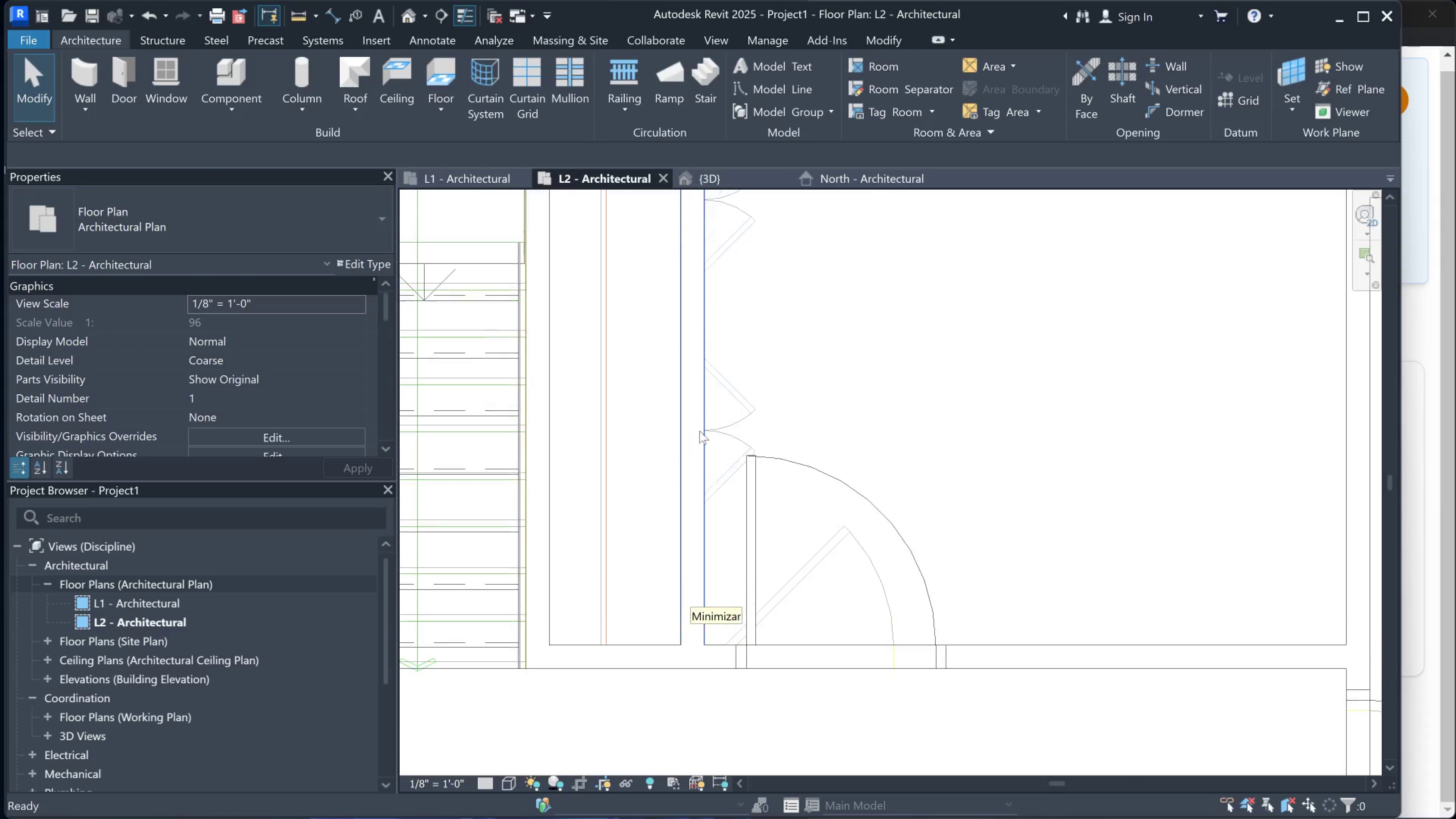 
key(Escape)
 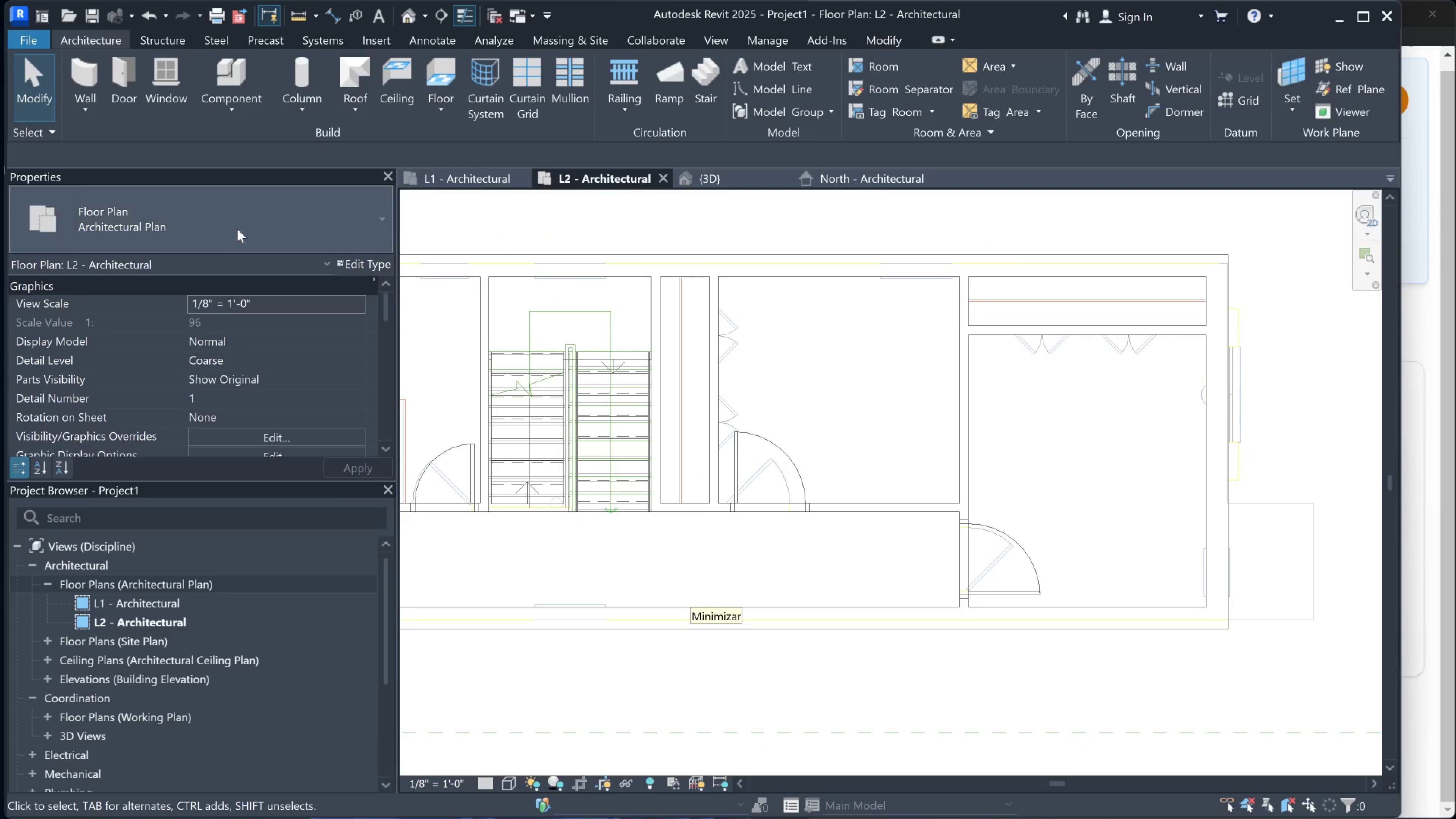 
scroll: coordinate [748, 412], scroll_direction: down, amount: 7.0
 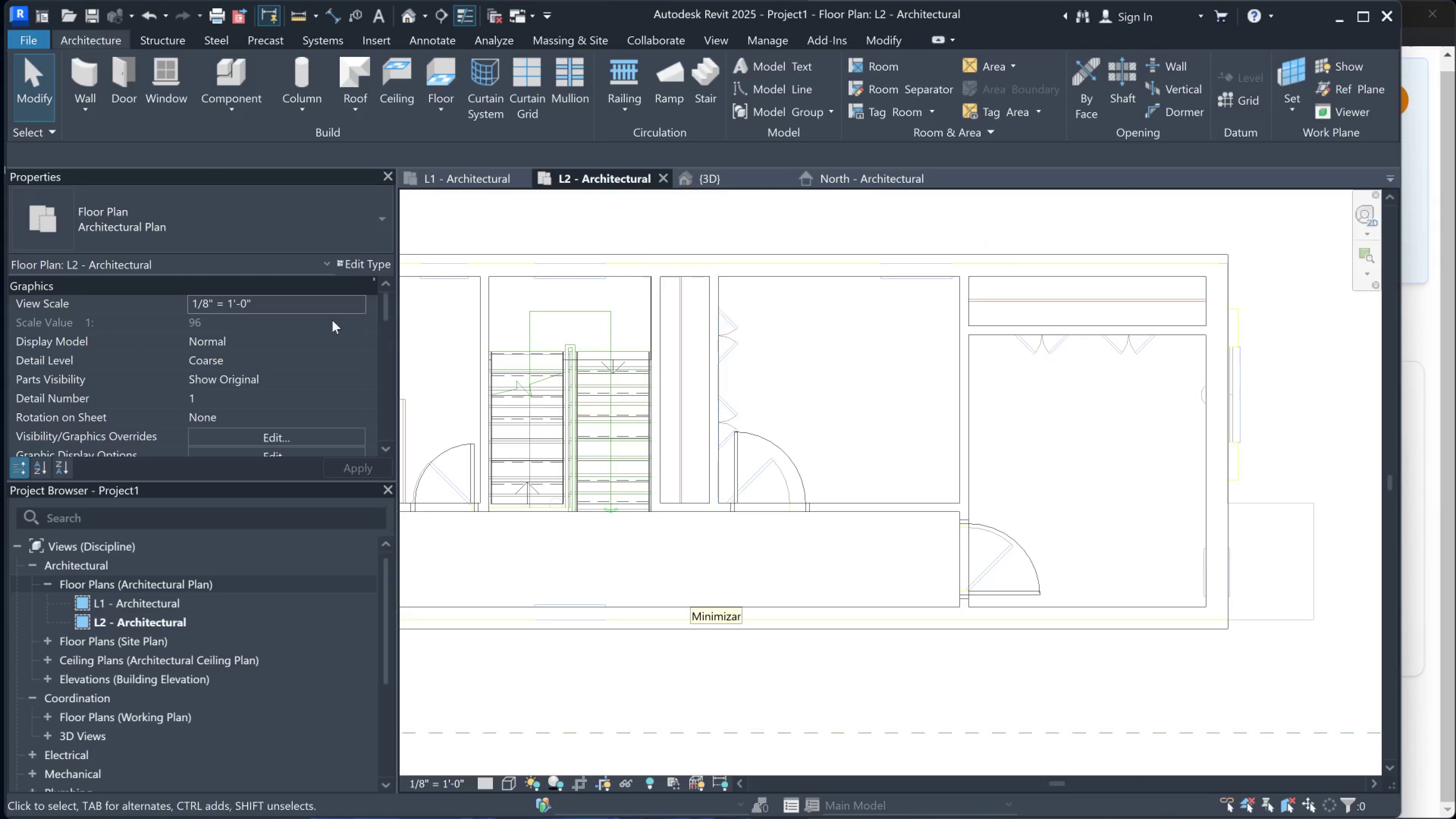 
left_click([126, 67])
 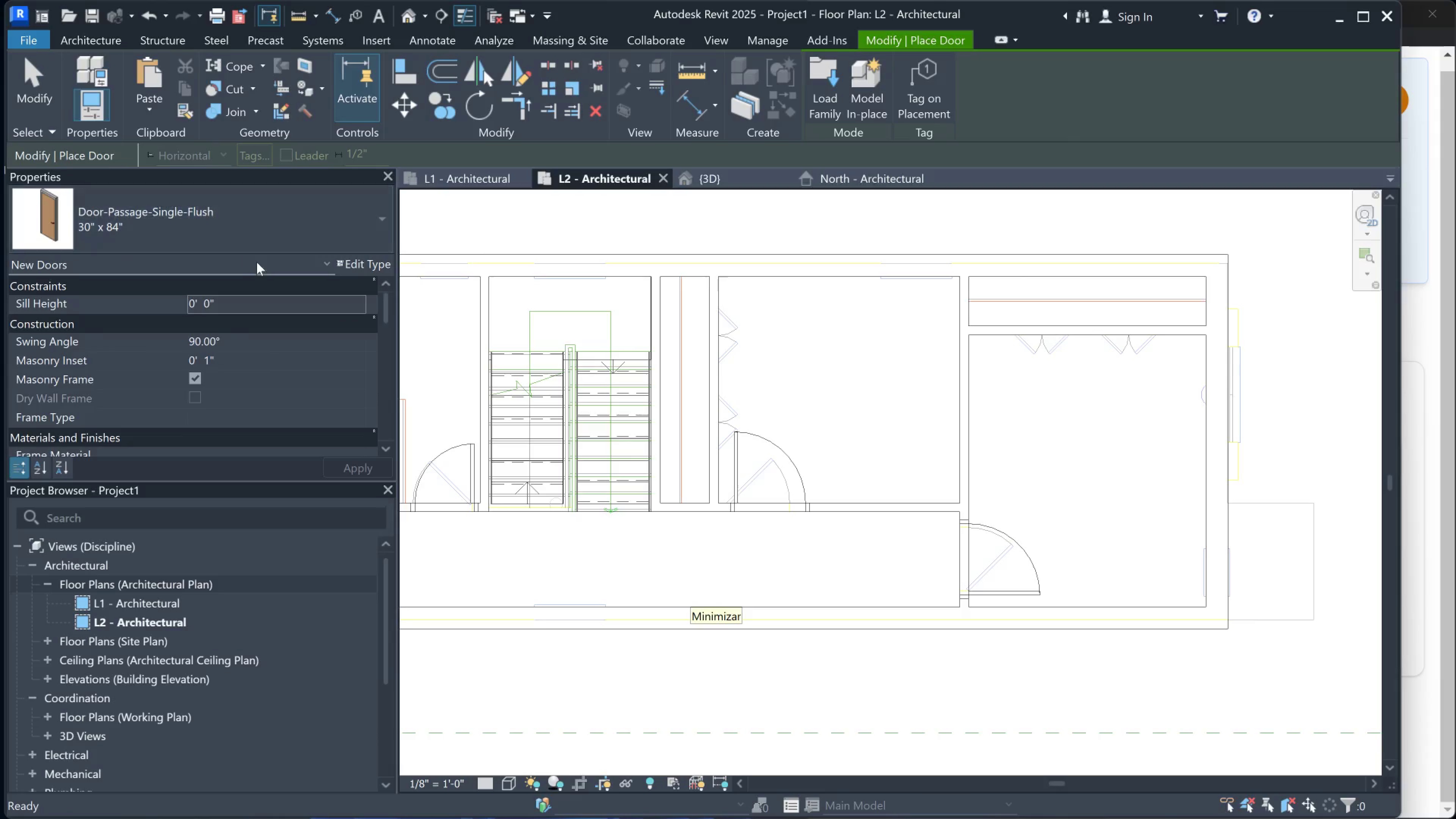 
mouse_move([314, 246])
 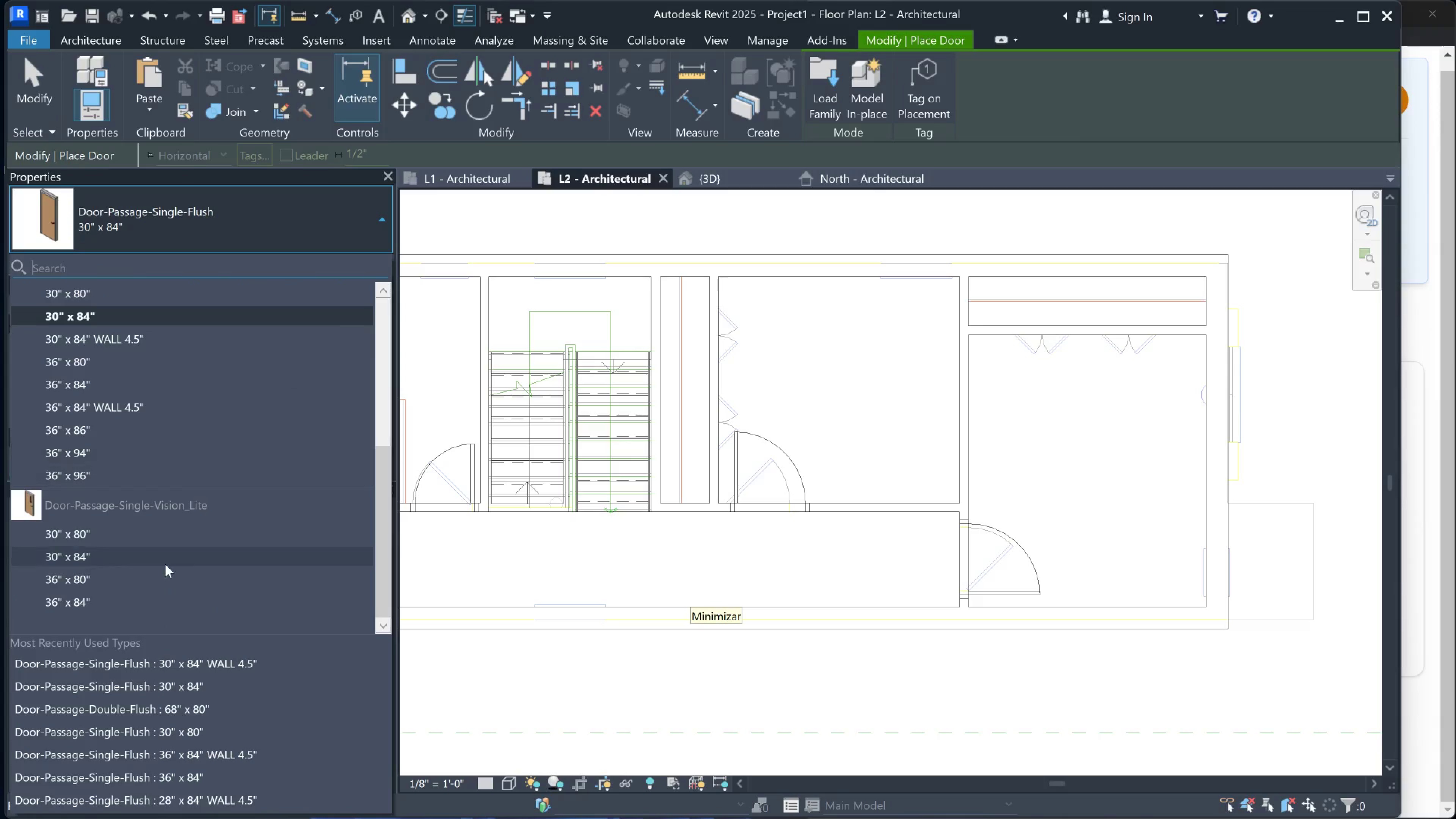 
scroll: coordinate [162, 530], scroll_direction: none, amount: 0.0
 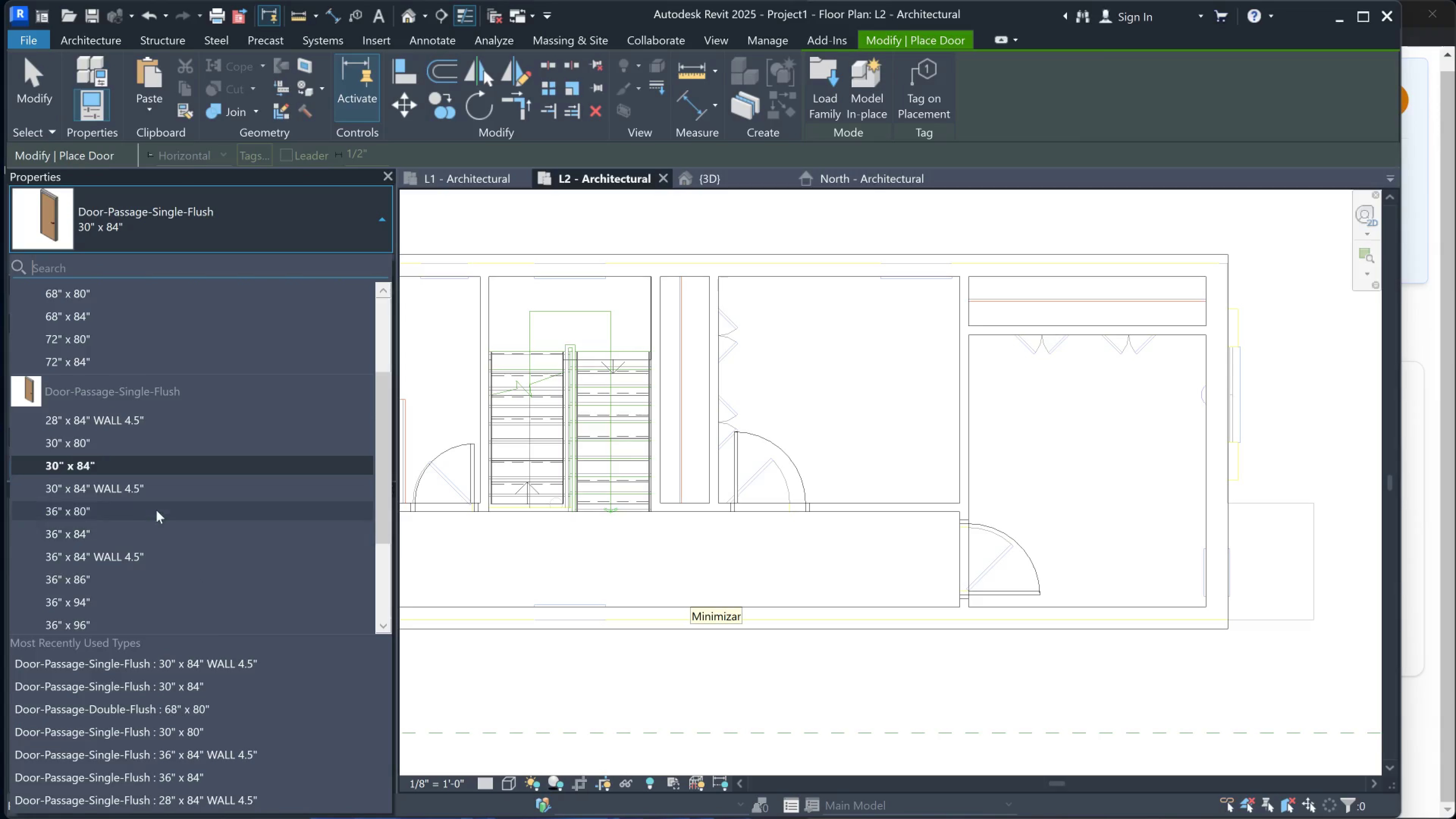 
scroll: coordinate [96, 413], scroll_direction: up, amount: 4.0
 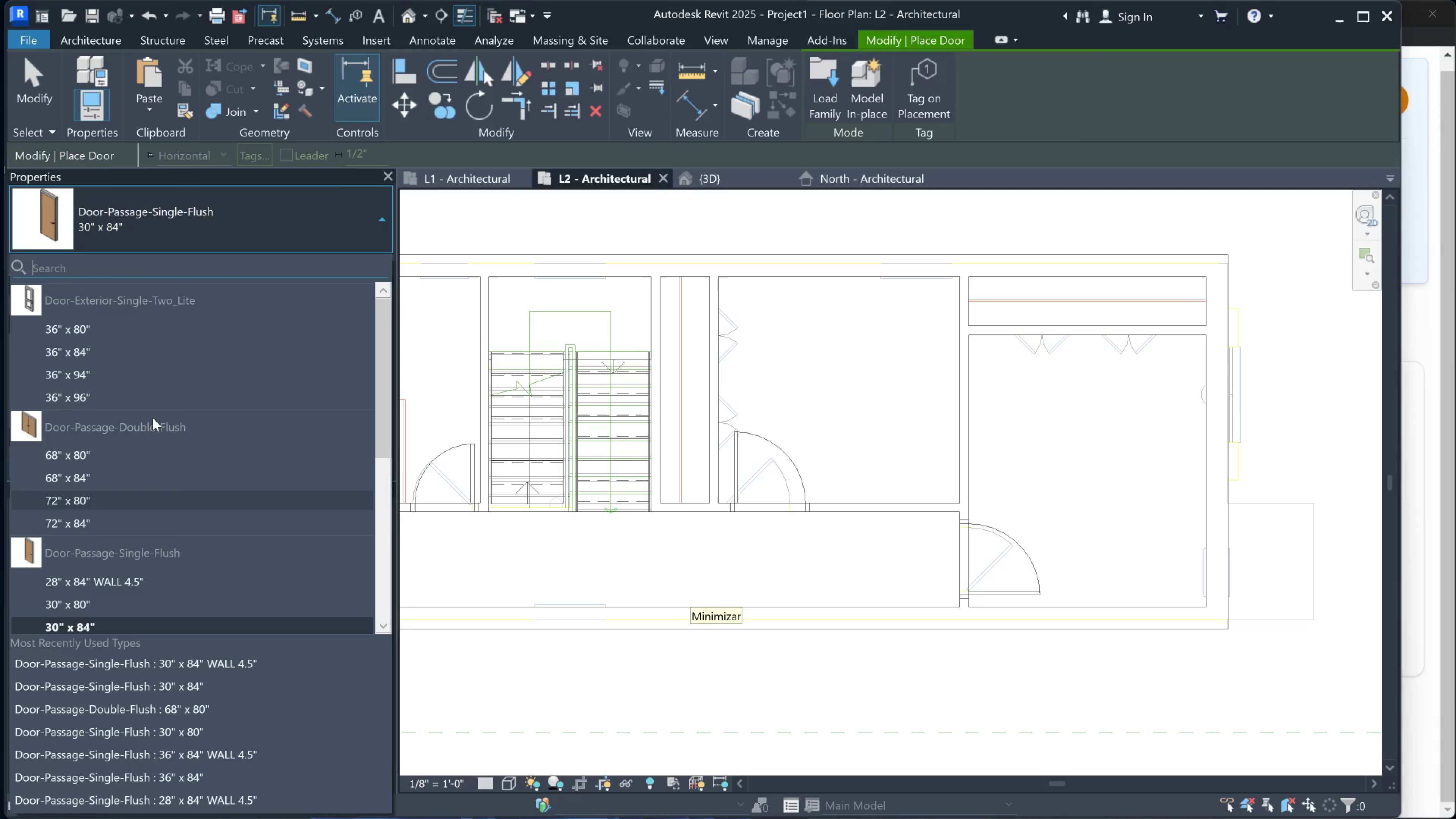 
scroll: coordinate [146, 429], scroll_direction: down, amount: 1.0
 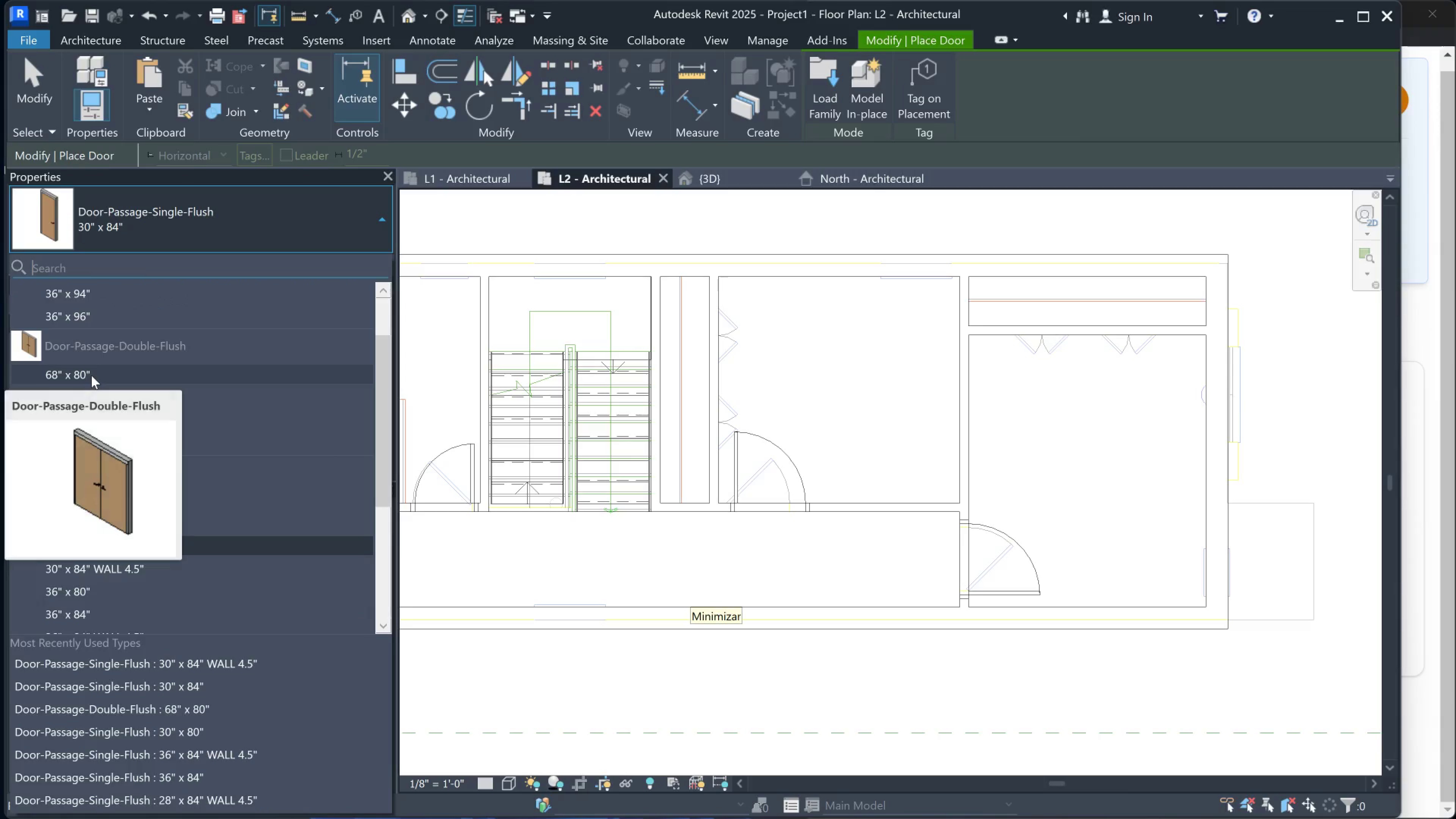 
left_click([91, 375])
 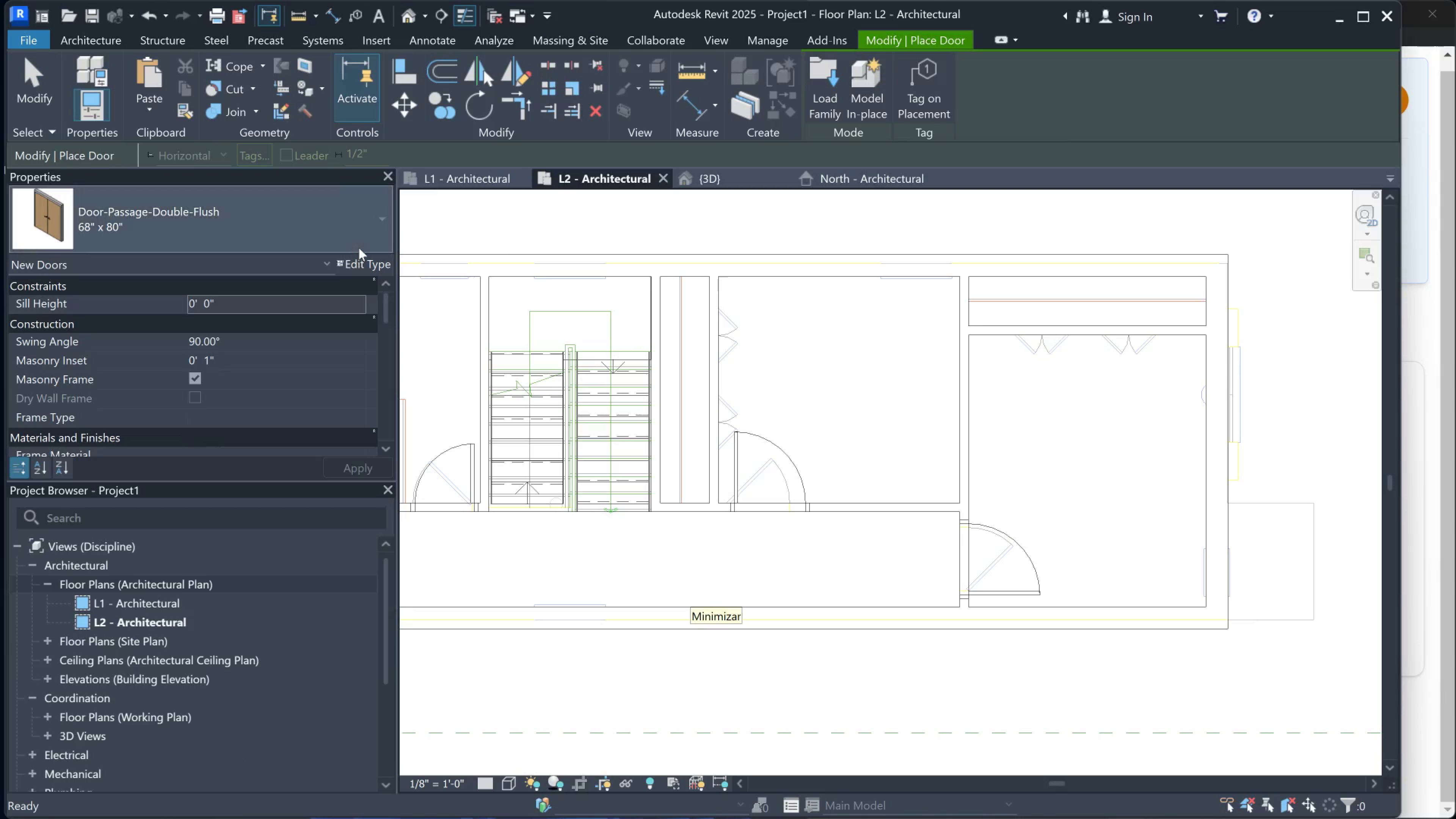 
left_click([360, 263])
 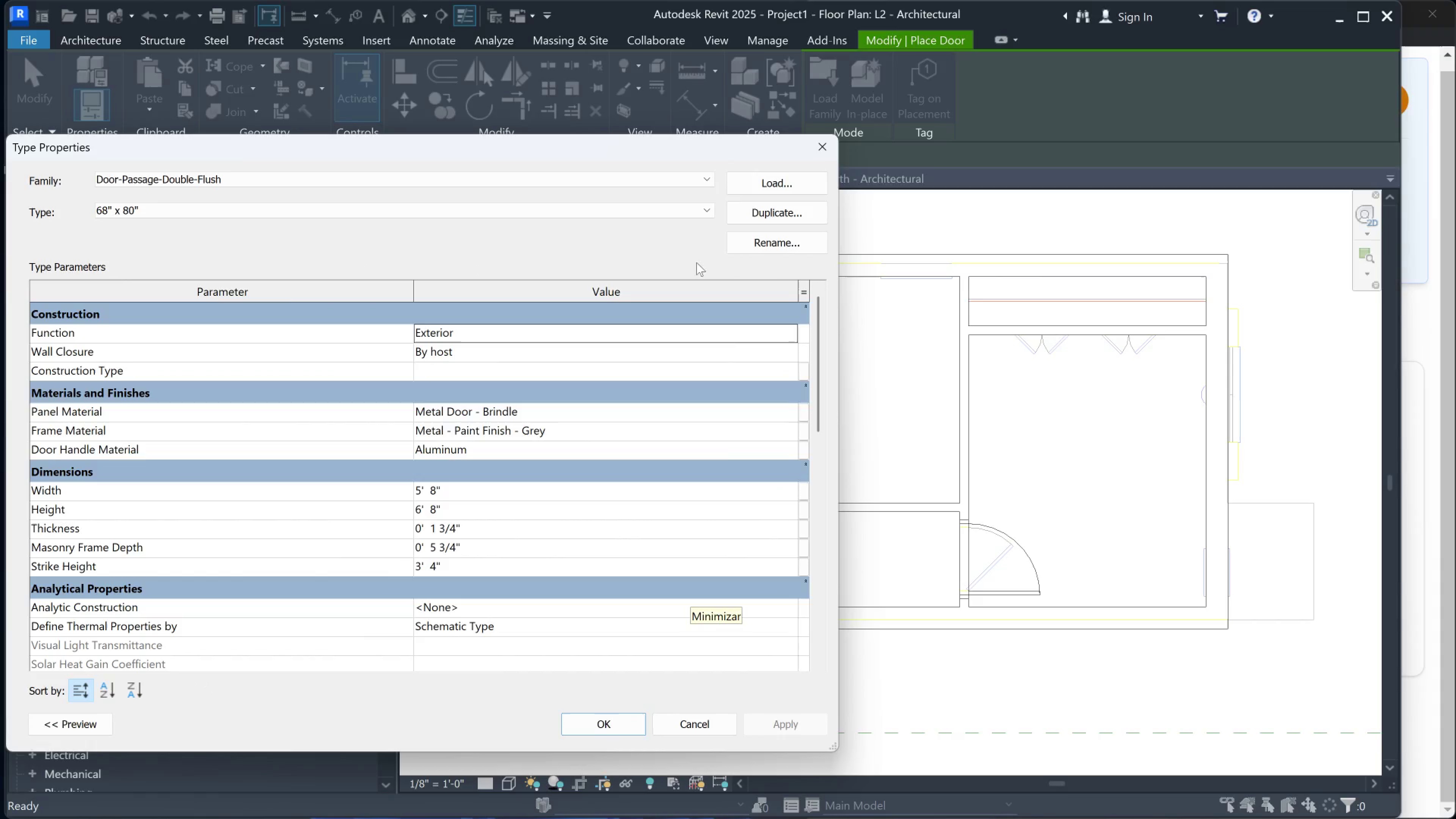 
left_click([779, 215])
 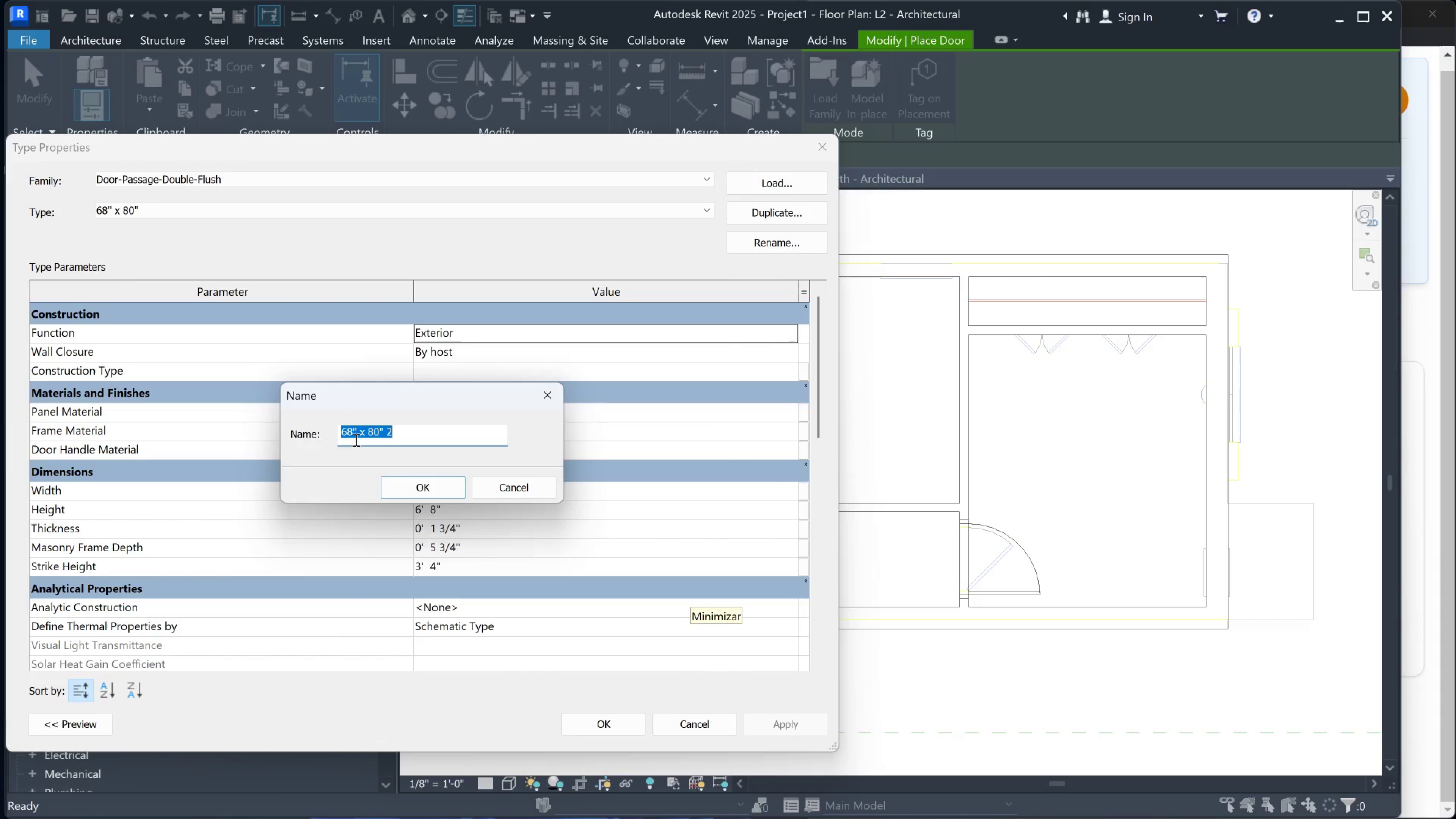 
left_click_drag(start_coordinate=[353, 432], to_coordinate=[339, 434])
 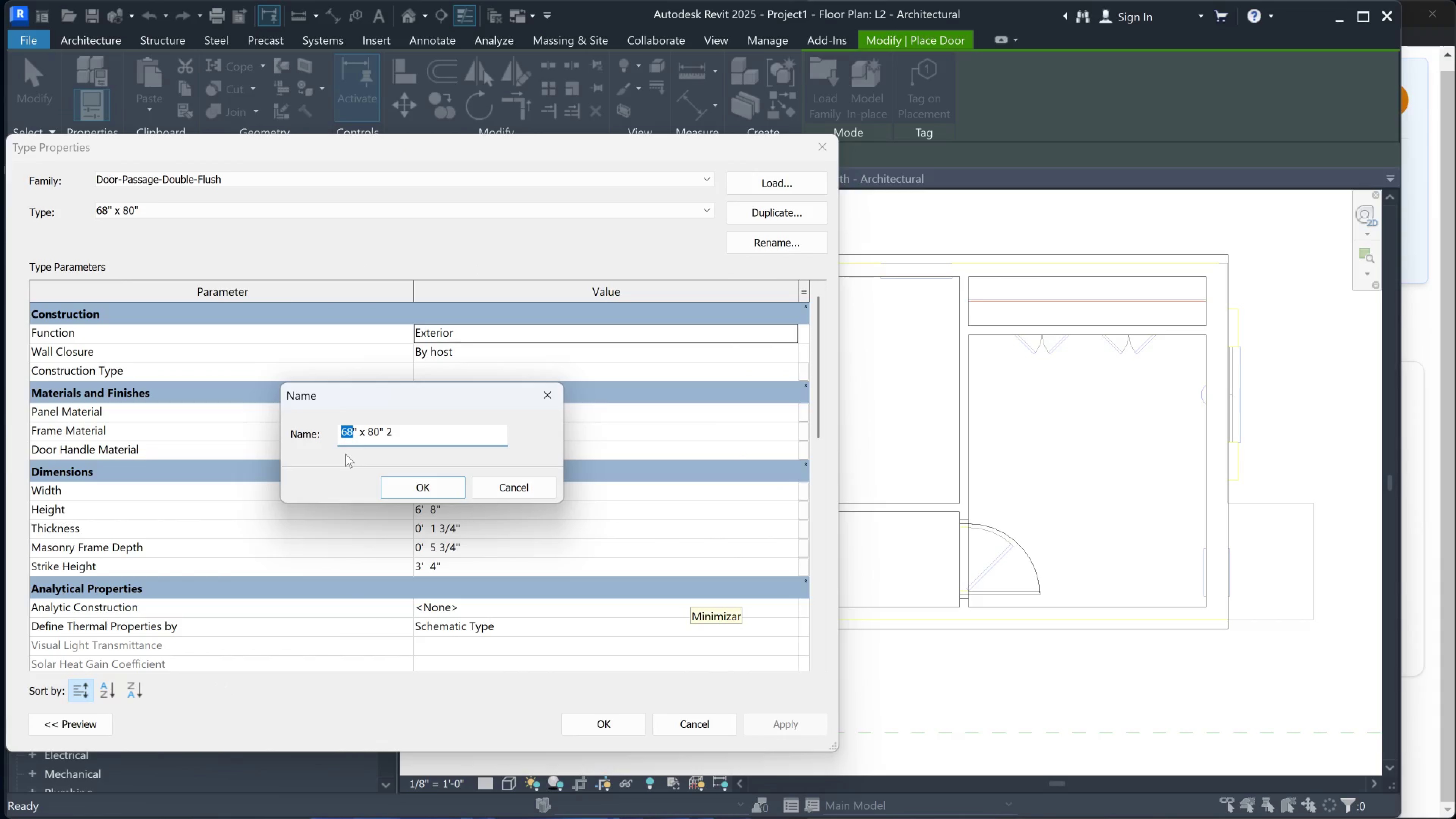 
type(28)
 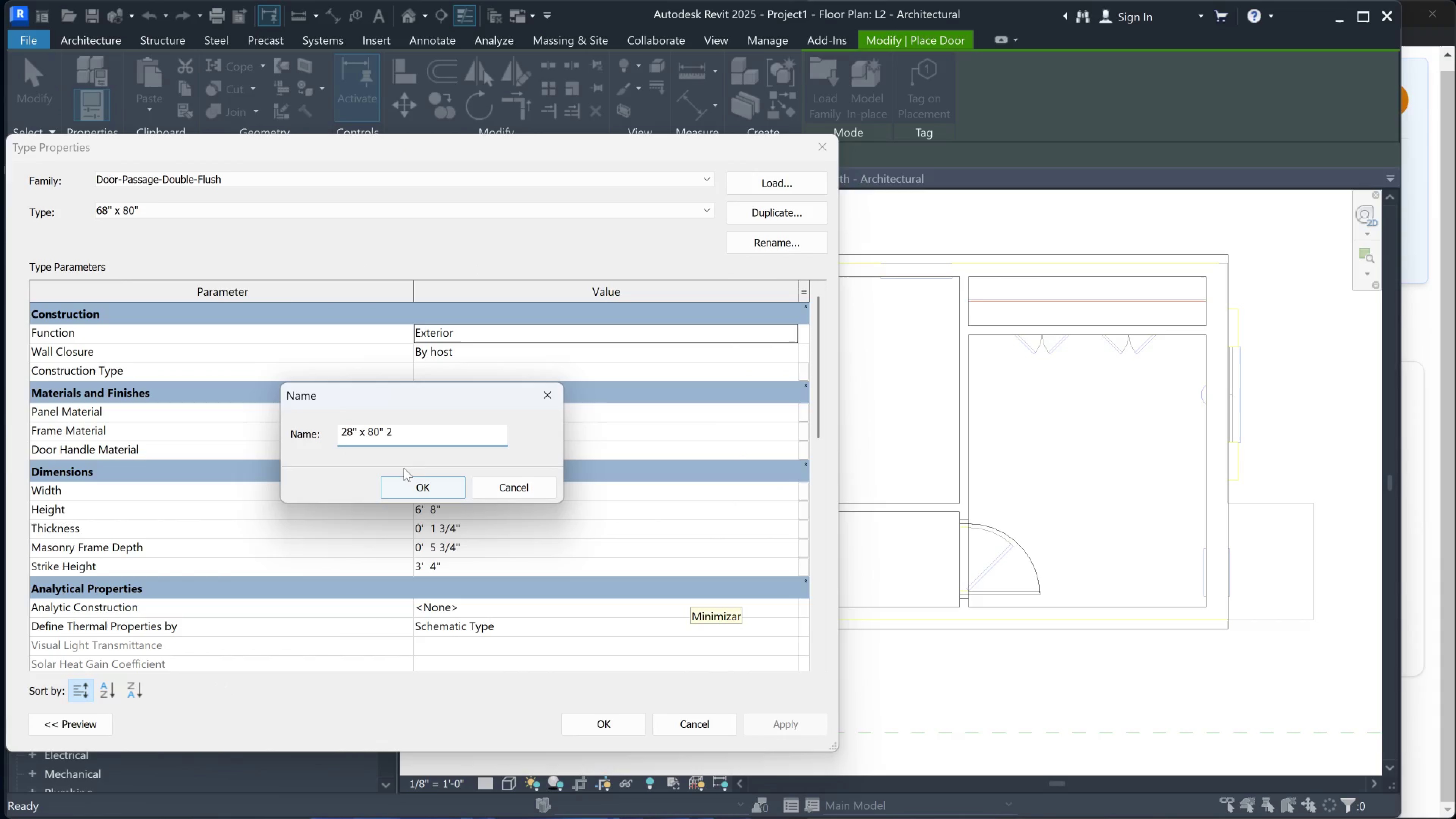 
left_click([418, 438])
 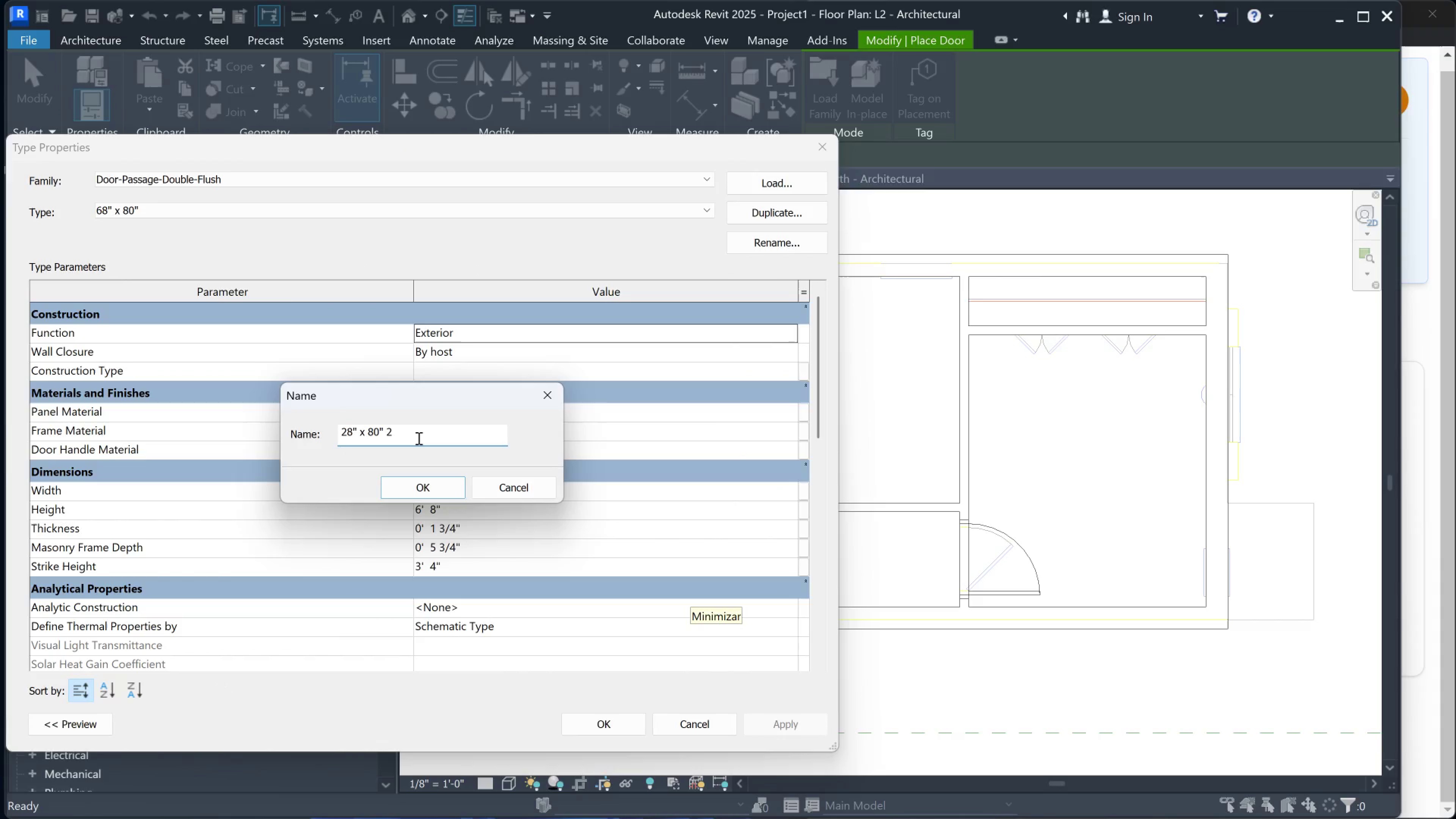 
key(Backspace)
 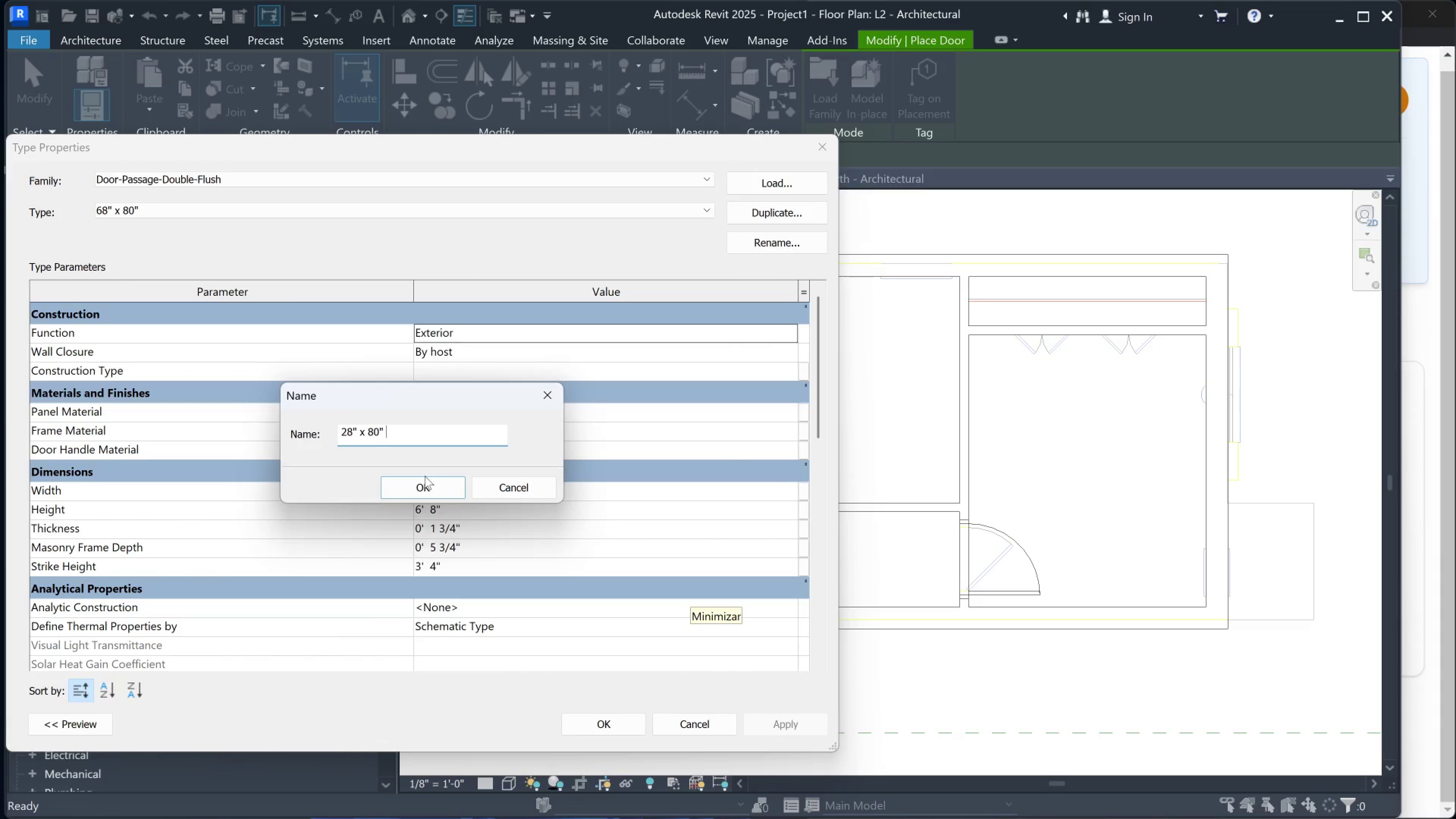 
left_click([425, 476])
 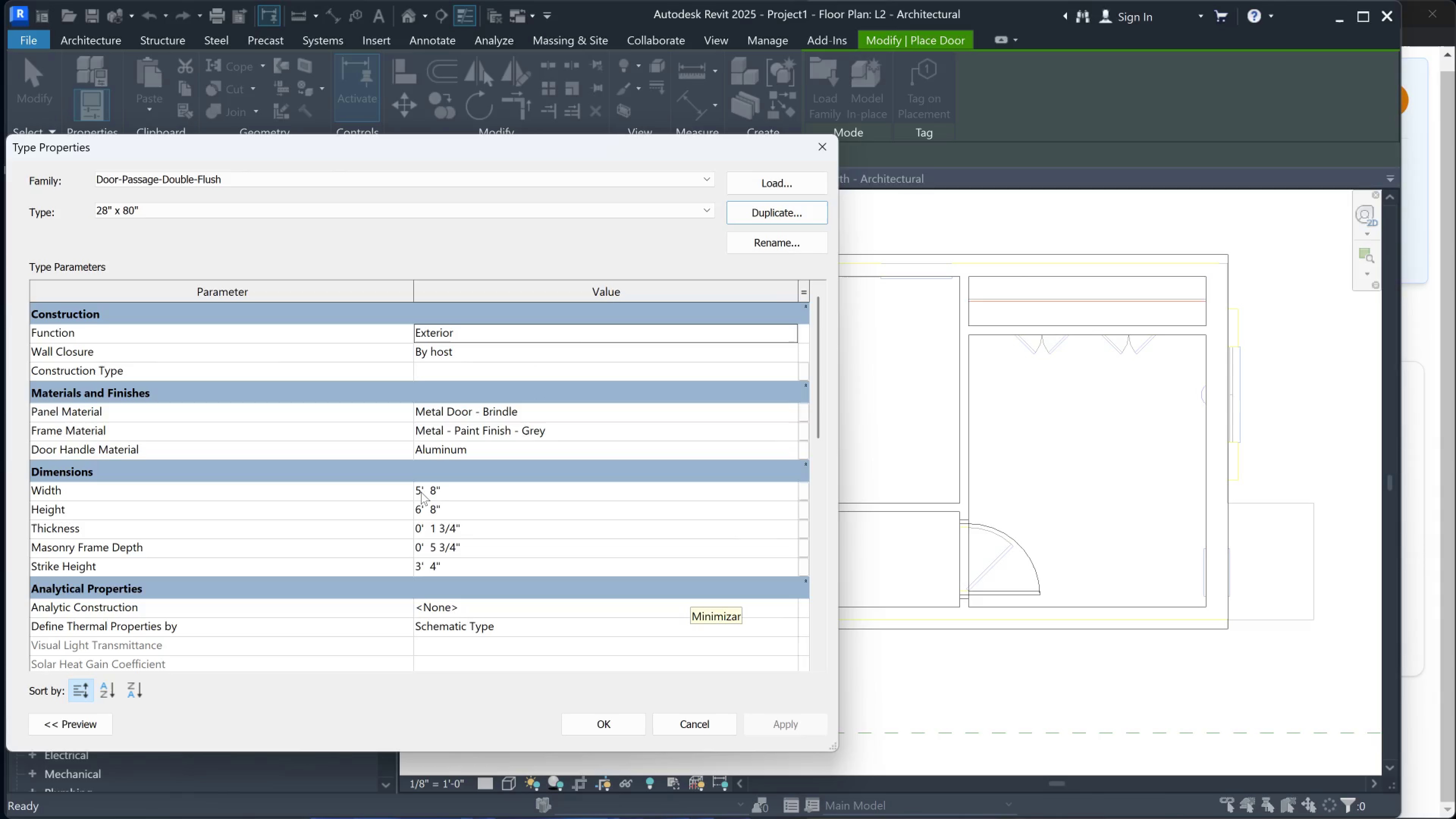 
left_click([421, 492])
 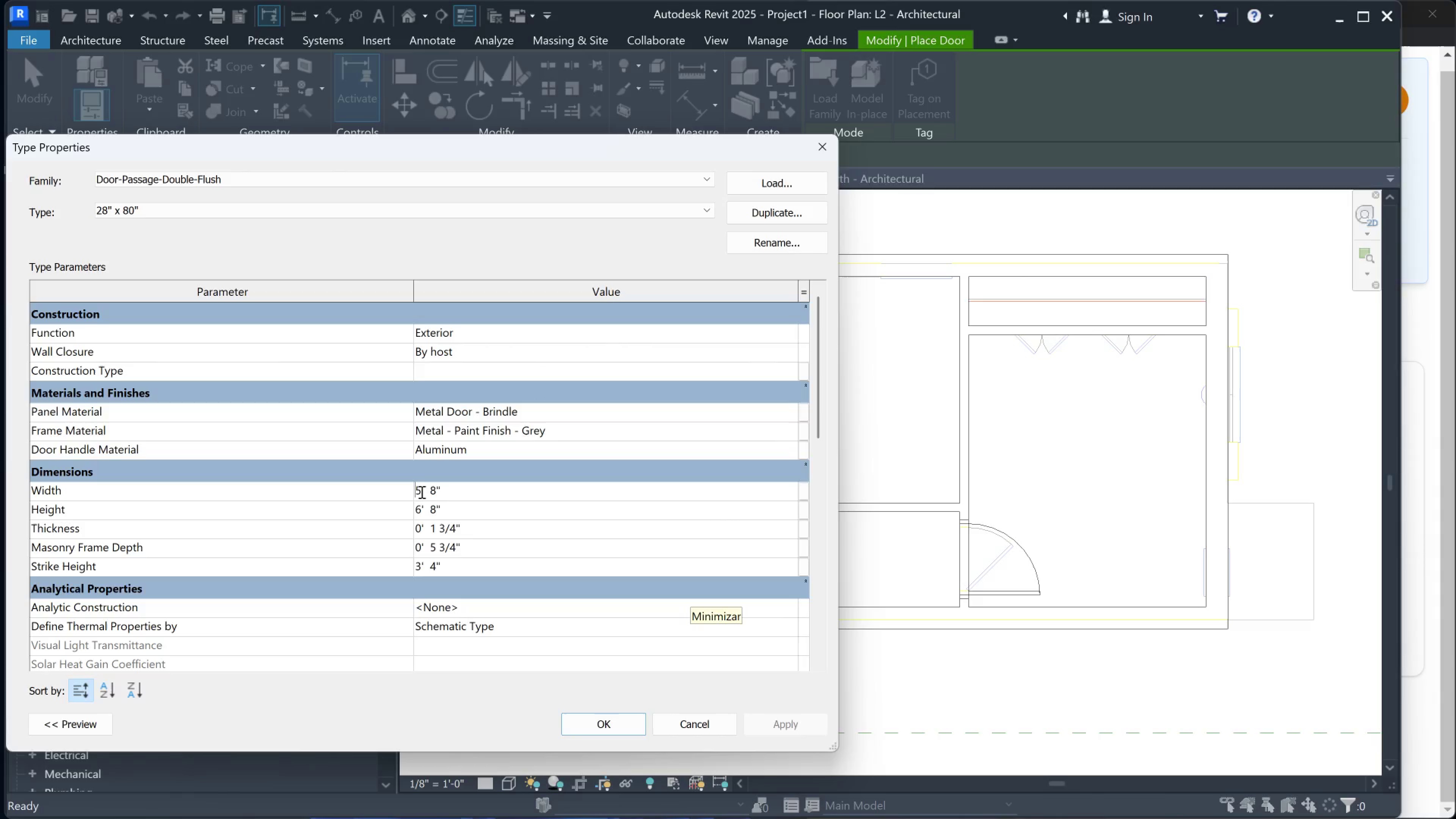 
left_click_drag(start_coordinate=[417, 492], to_coordinate=[420, 492])
 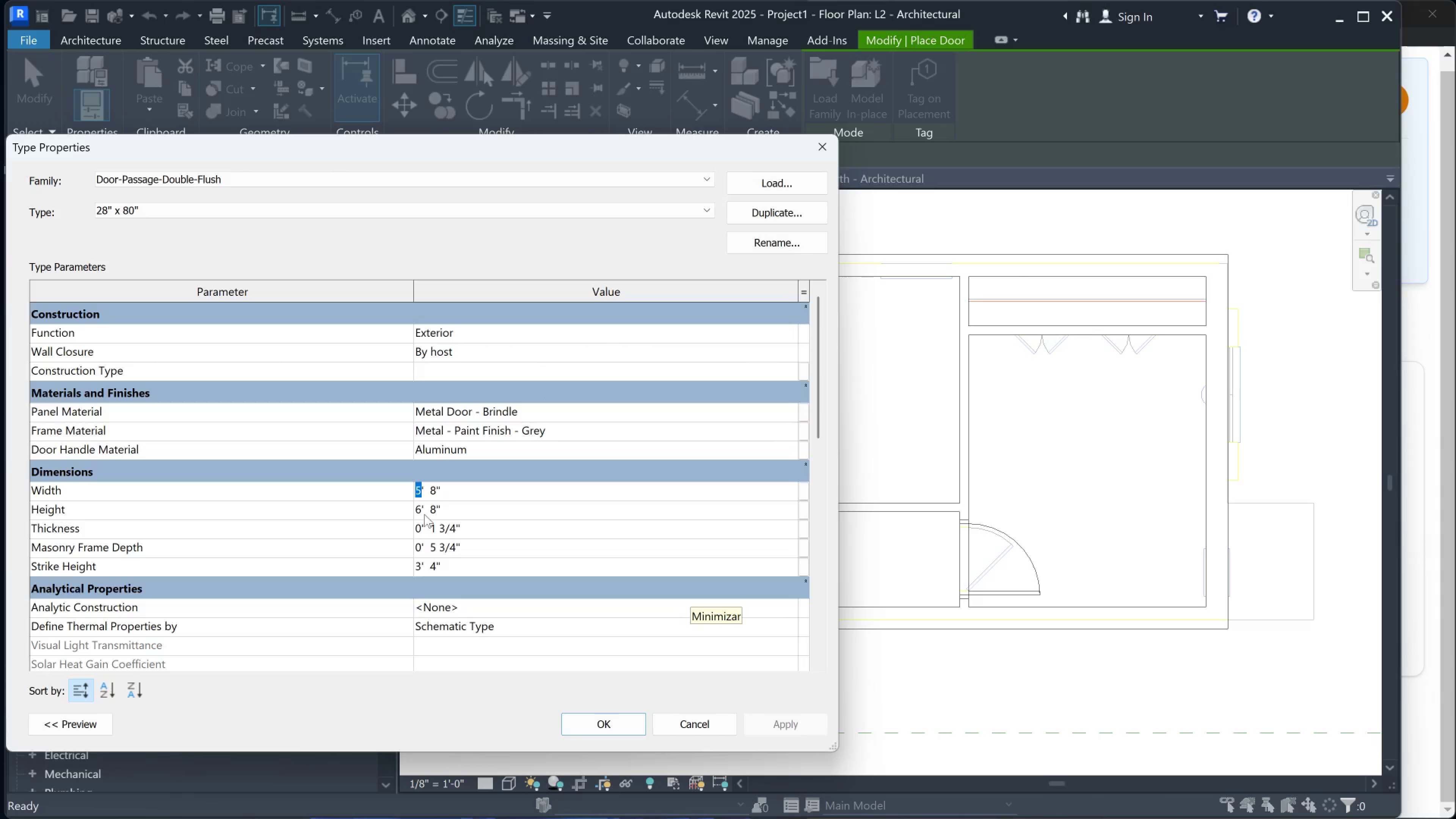 
key(2)
 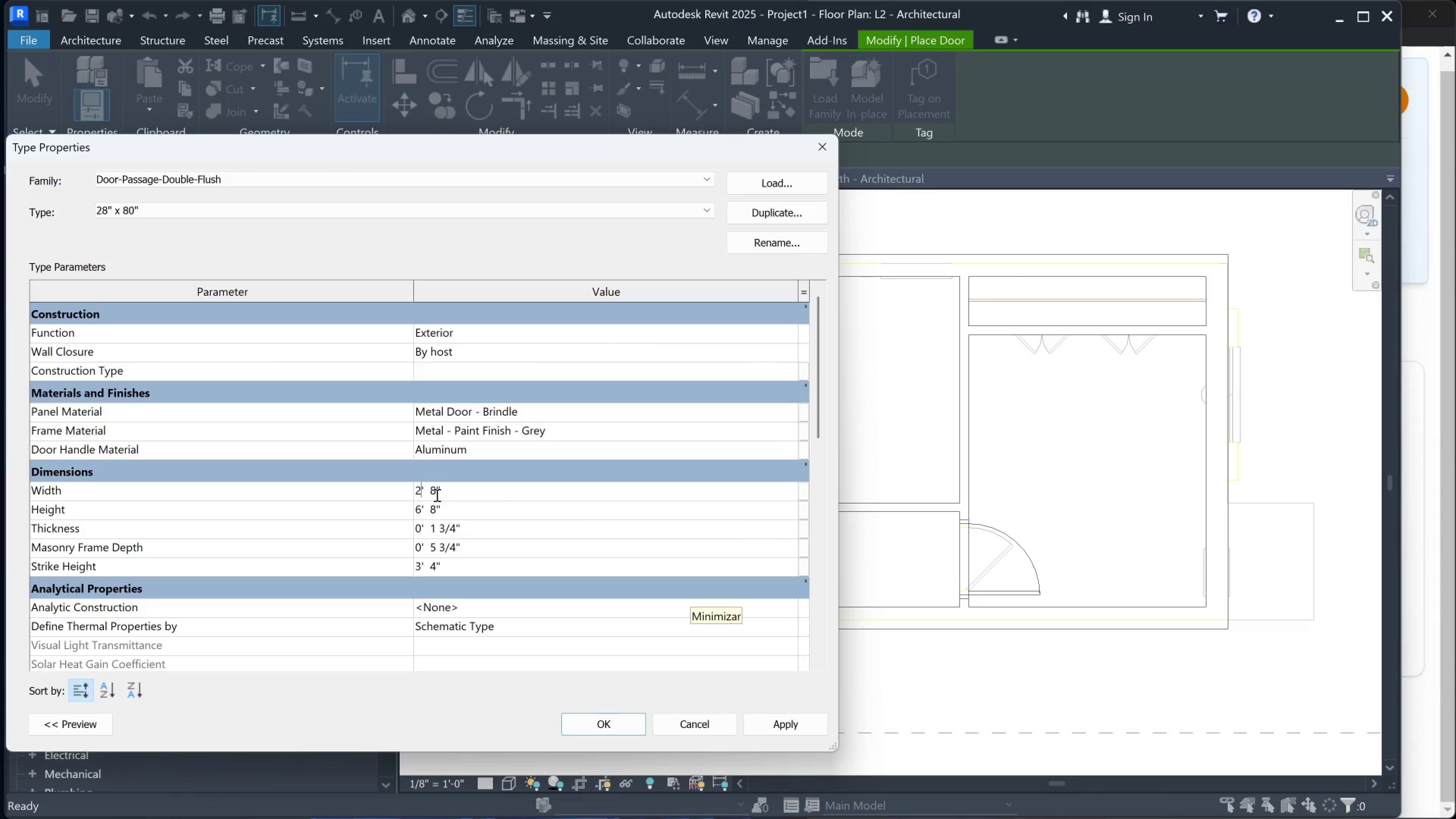 
left_click([436, 494])
 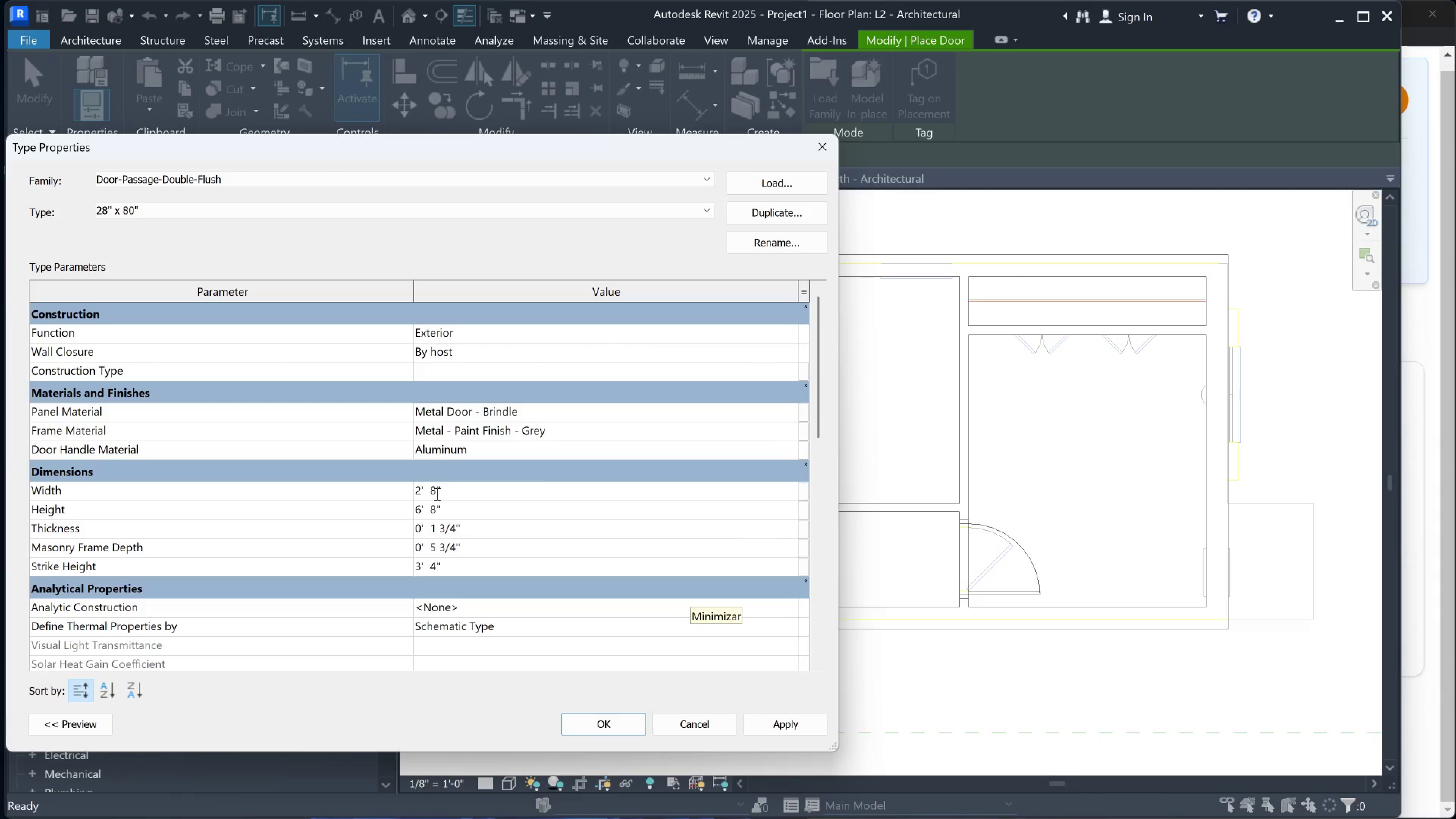 
key(Backspace)
 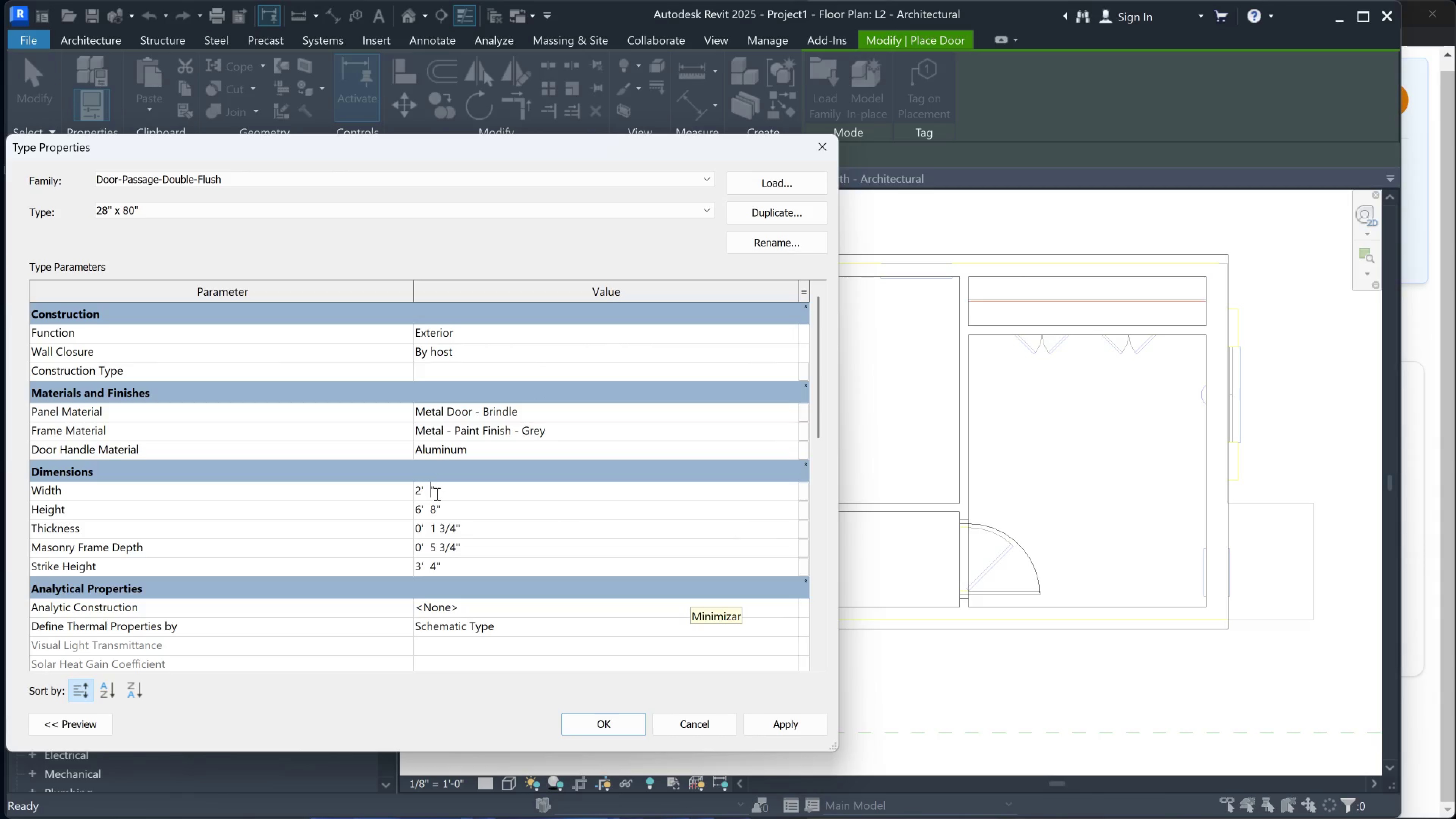 
key(6)
 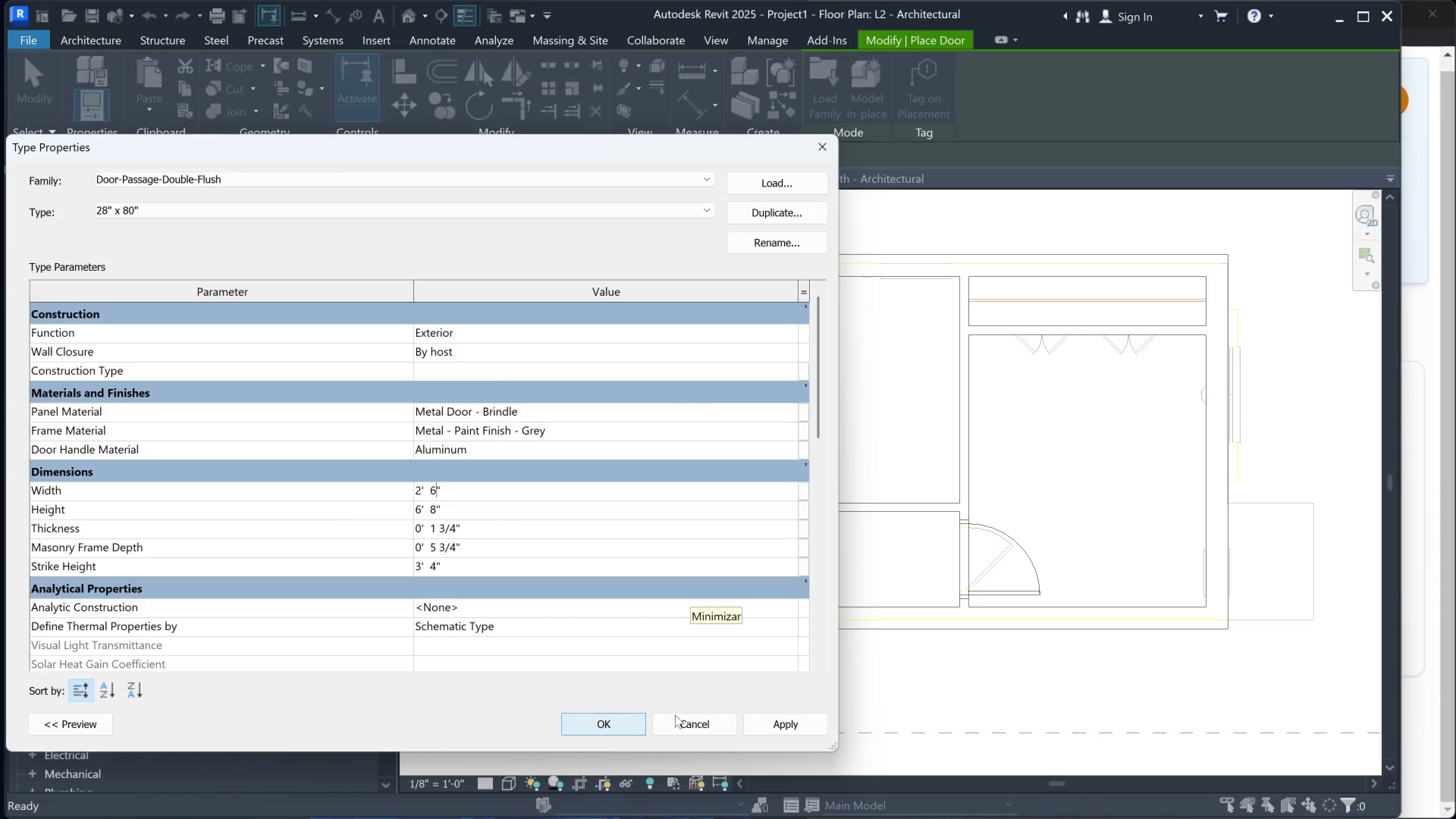 
left_click([762, 722])
 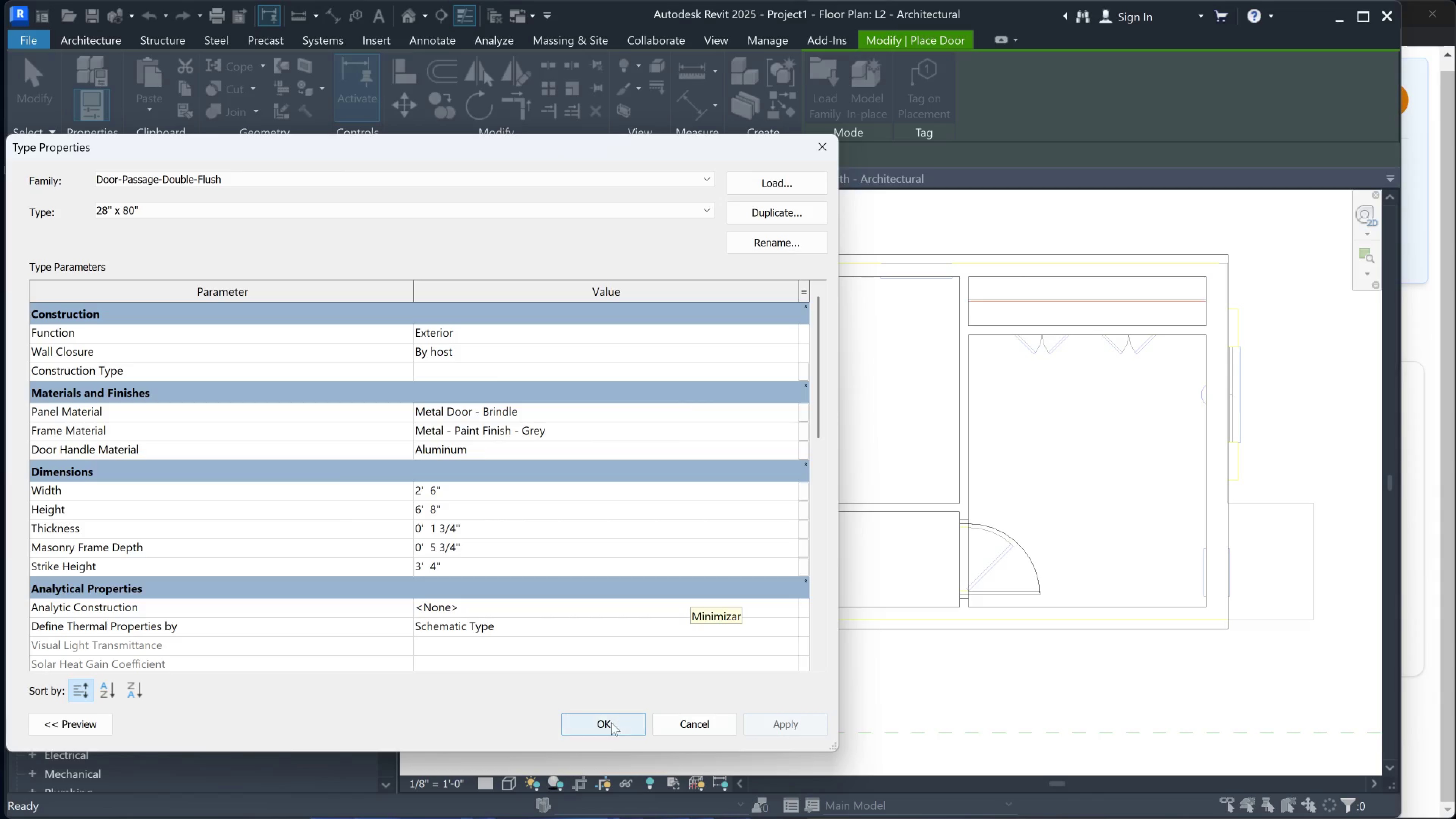 
left_click([610, 723])
 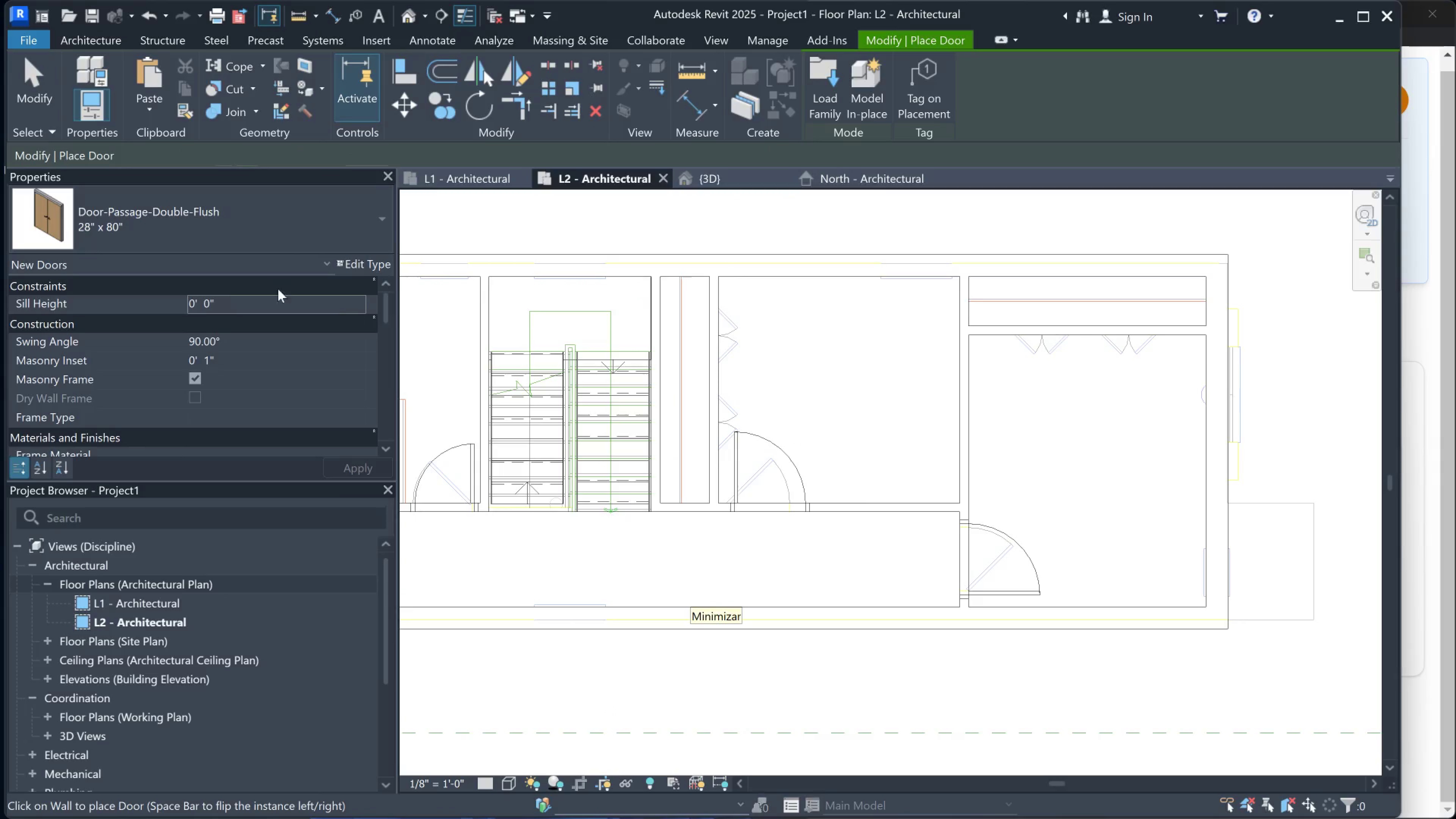 
scroll: coordinate [722, 336], scroll_direction: up, amount: 5.0
 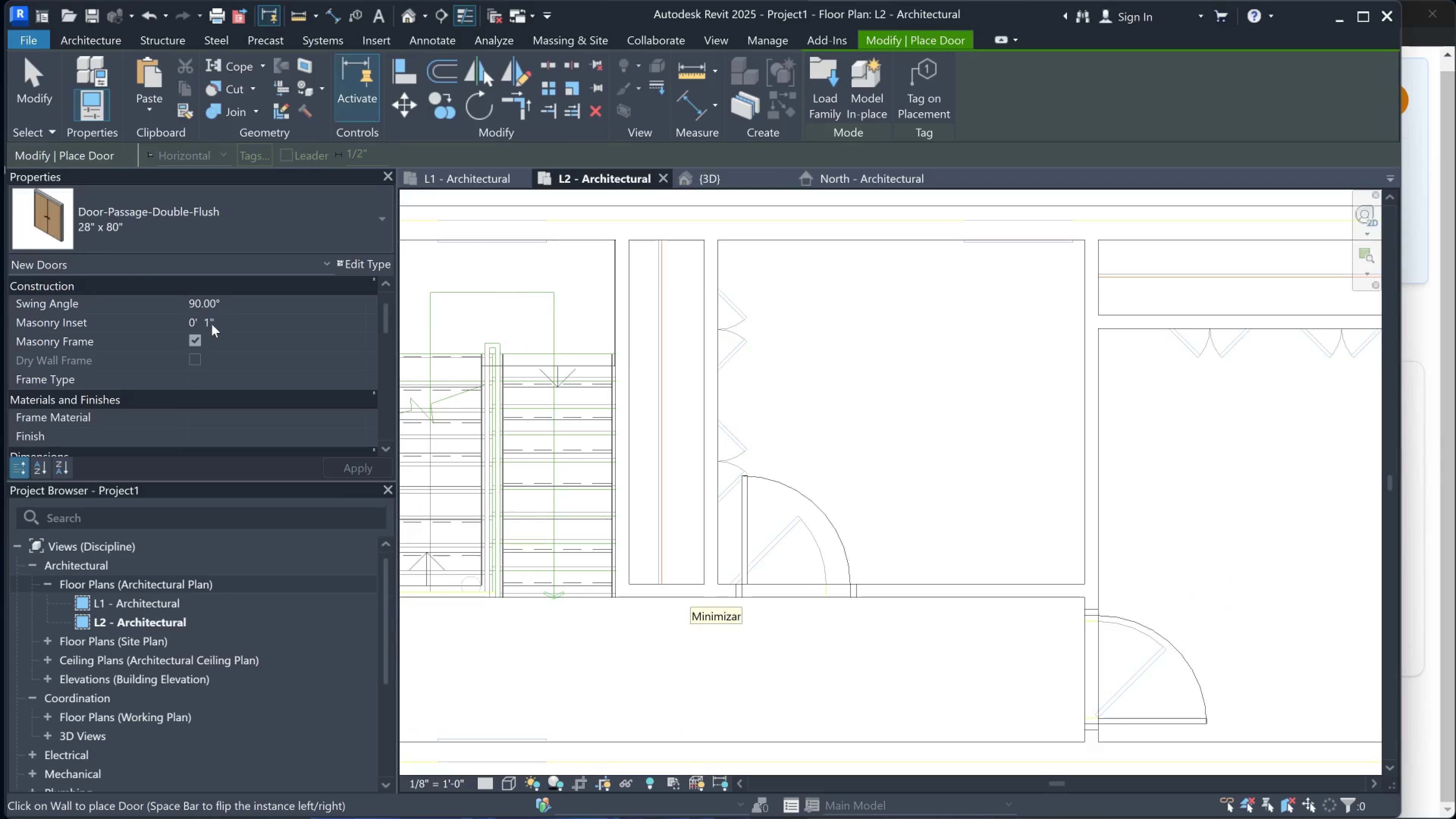 
left_click([352, 267])
 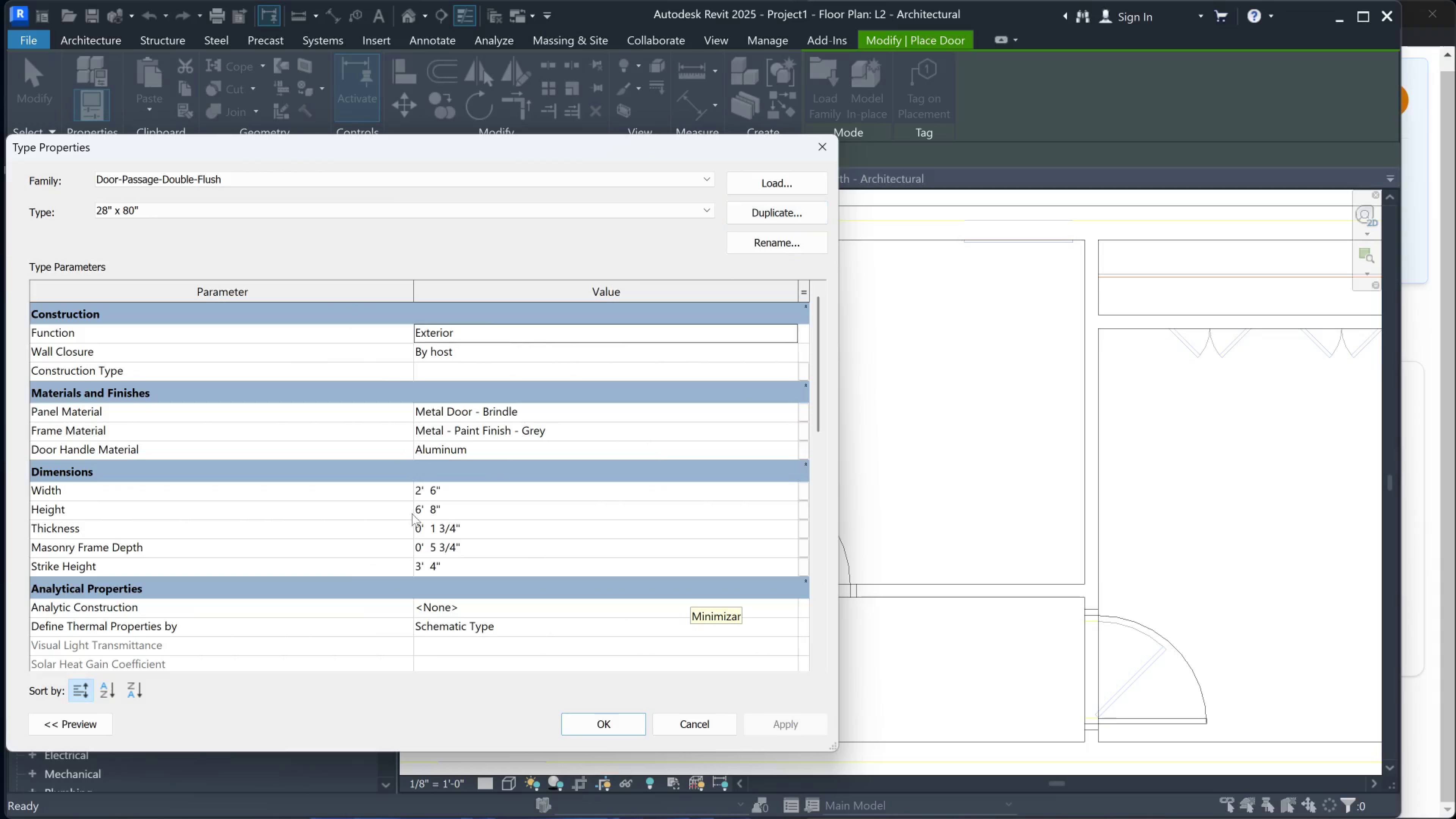 
left_click([431, 544])
 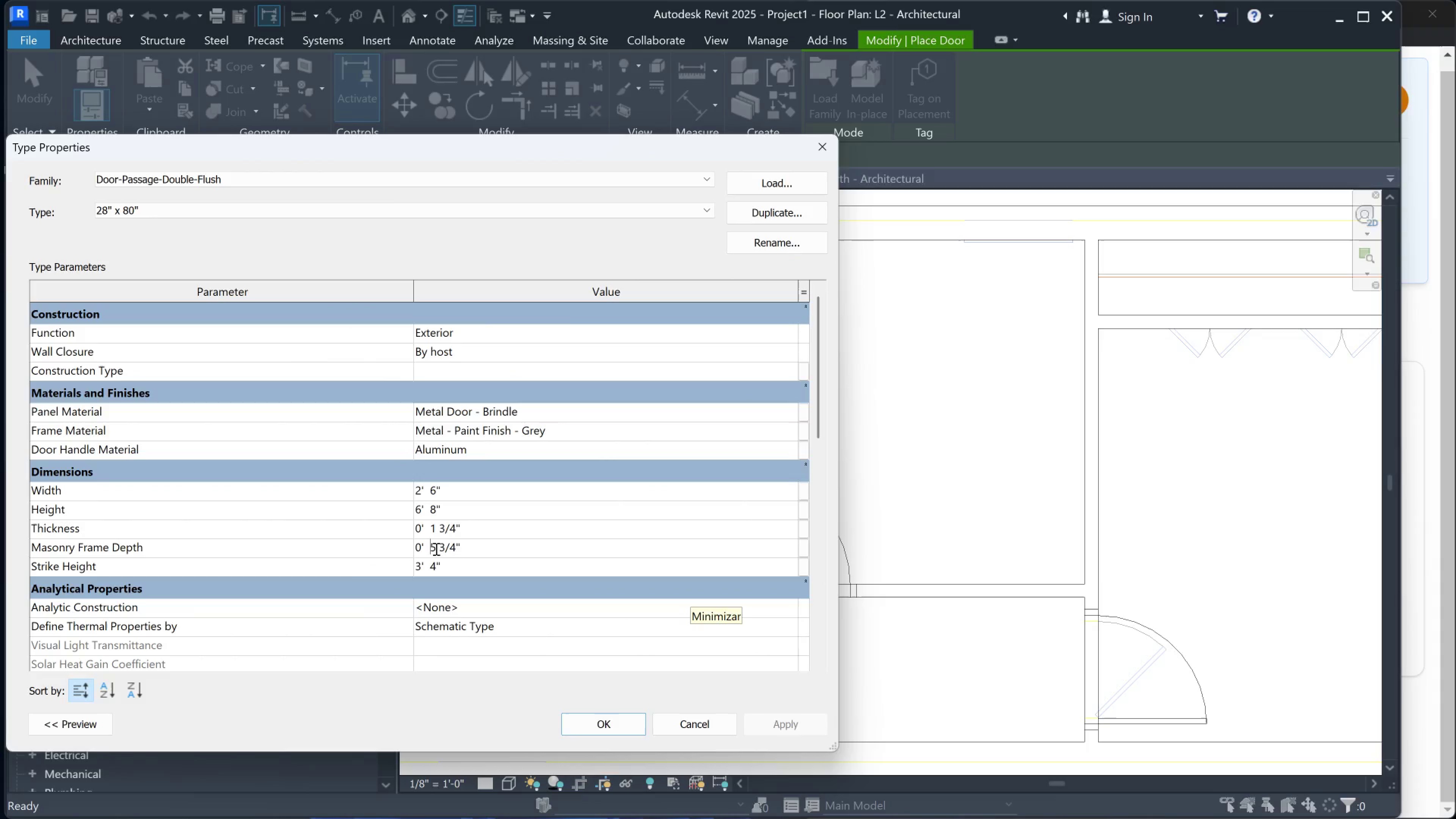 
left_click_drag(start_coordinate=[435, 549], to_coordinate=[433, 551])
 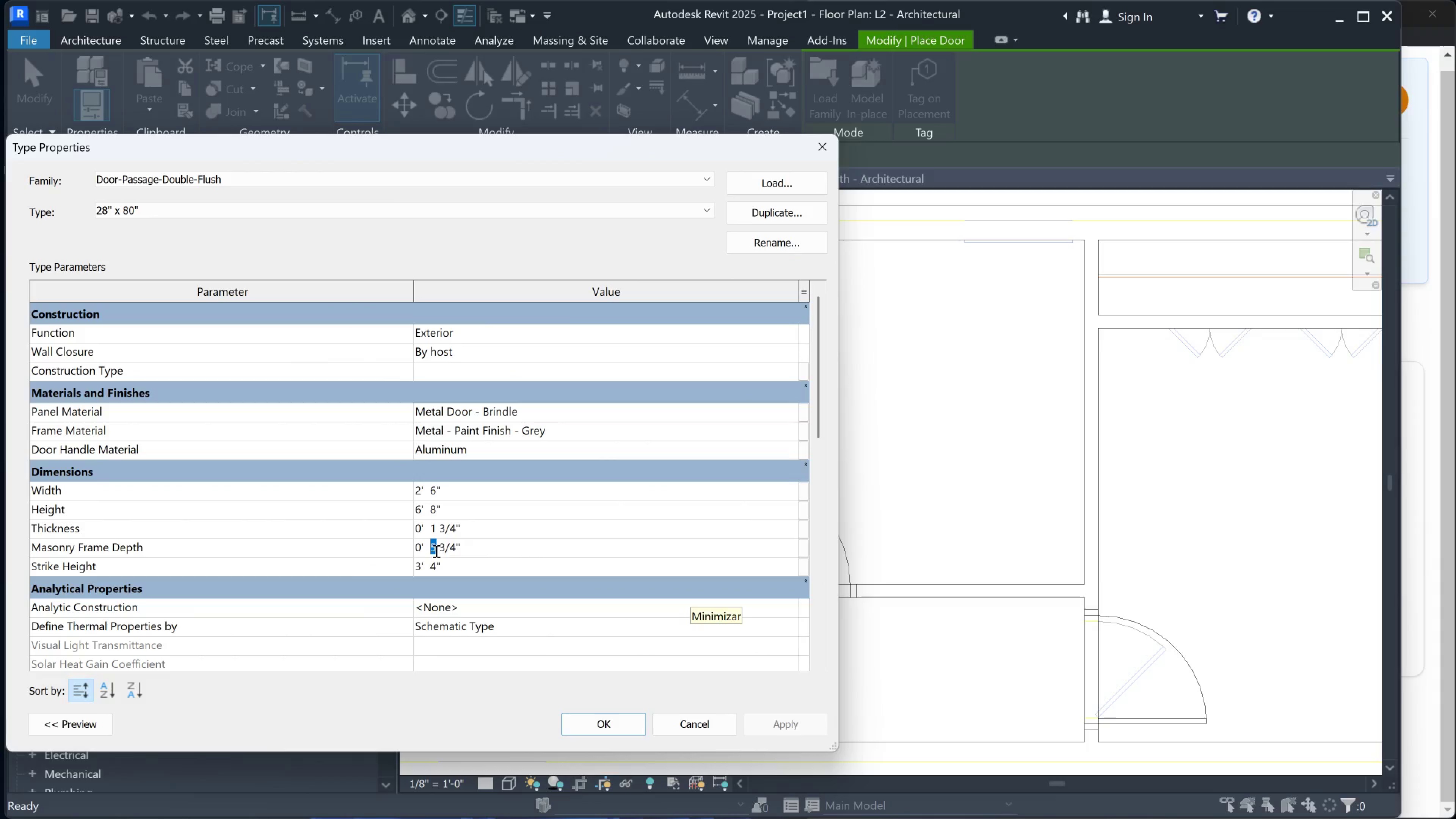 
type(41)
 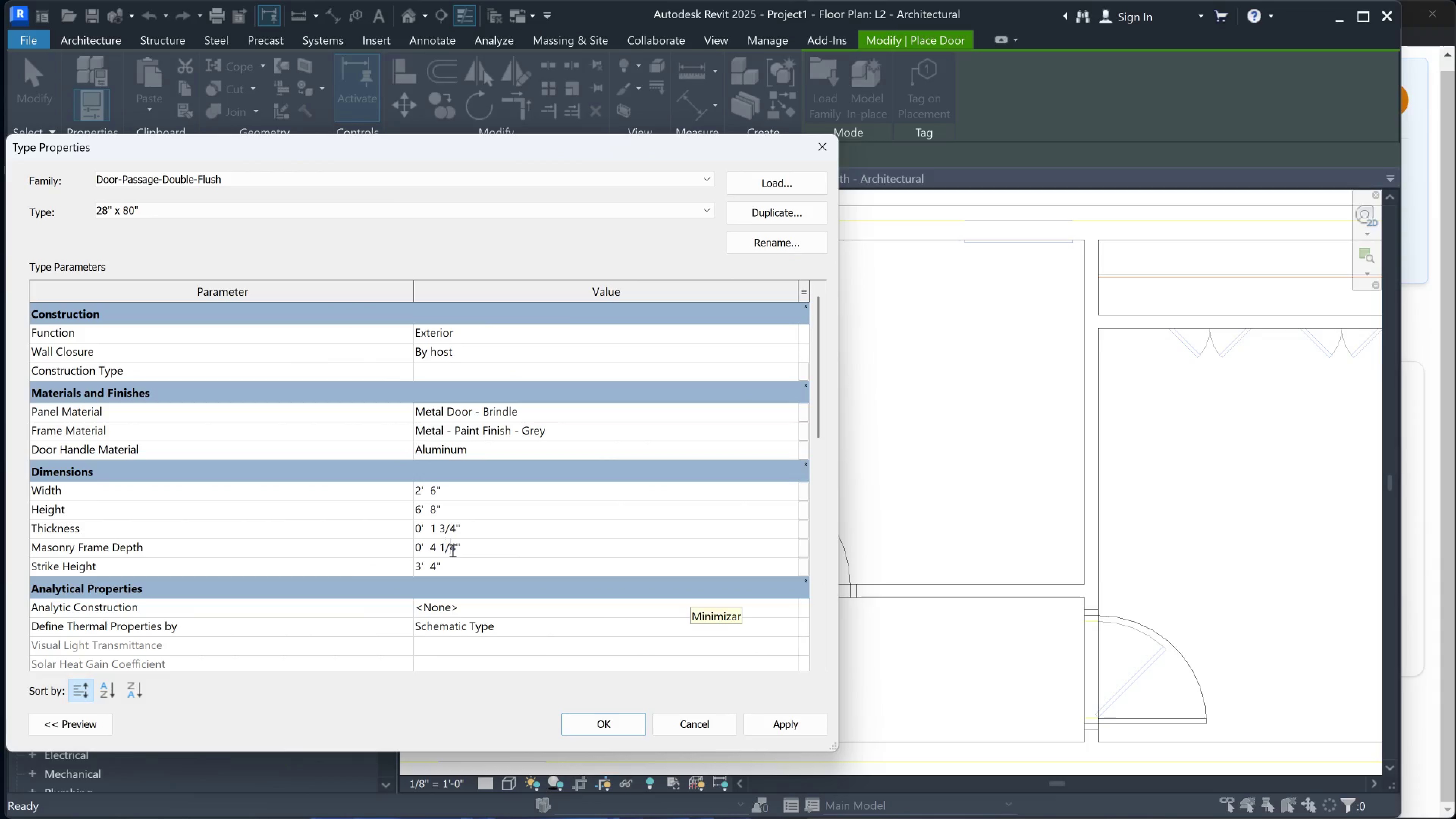 
left_click_drag(start_coordinate=[442, 550], to_coordinate=[440, 550])
 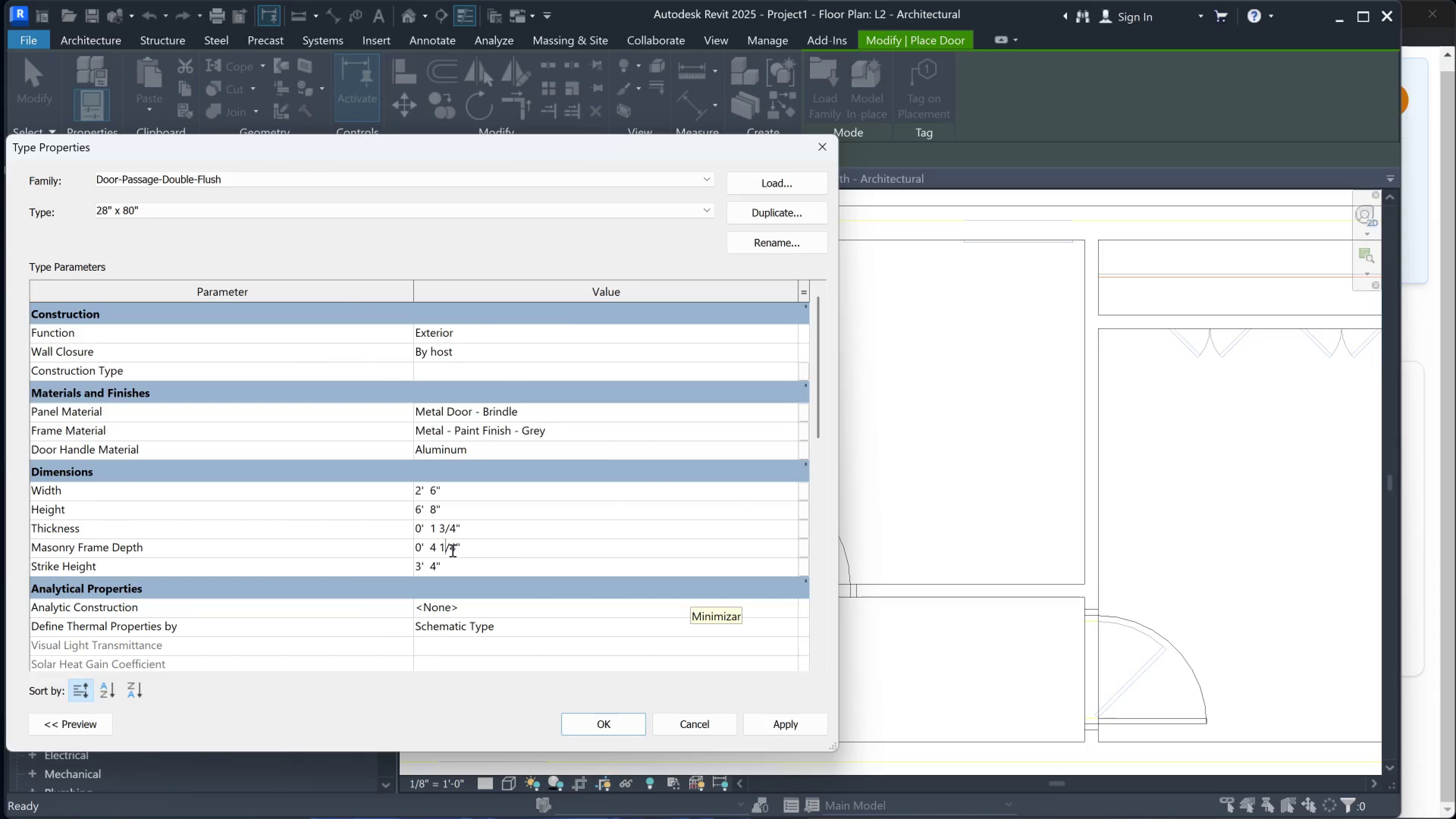 
left_click_drag(start_coordinate=[452, 550], to_coordinate=[456, 550])
 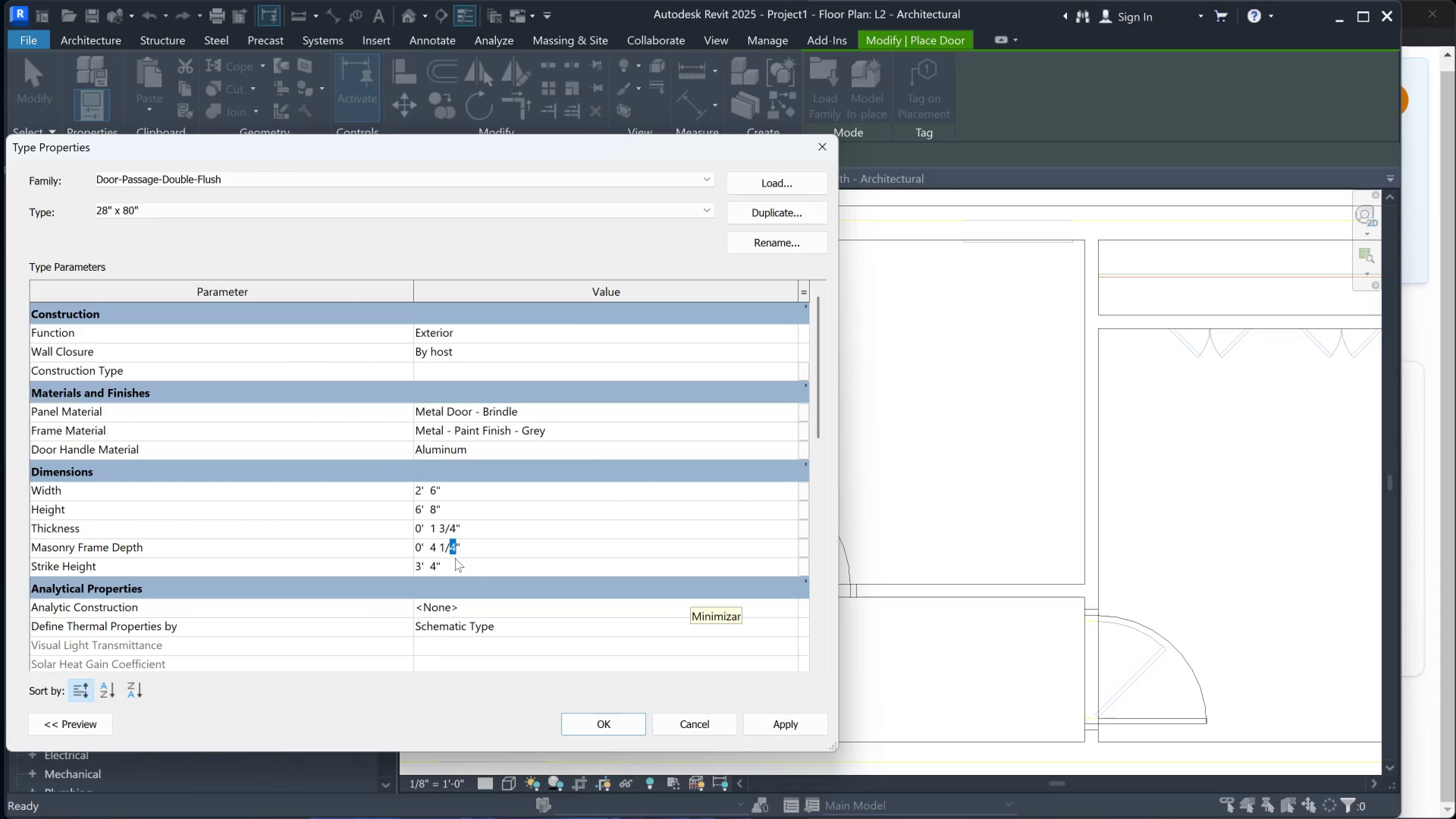 
key(2)
 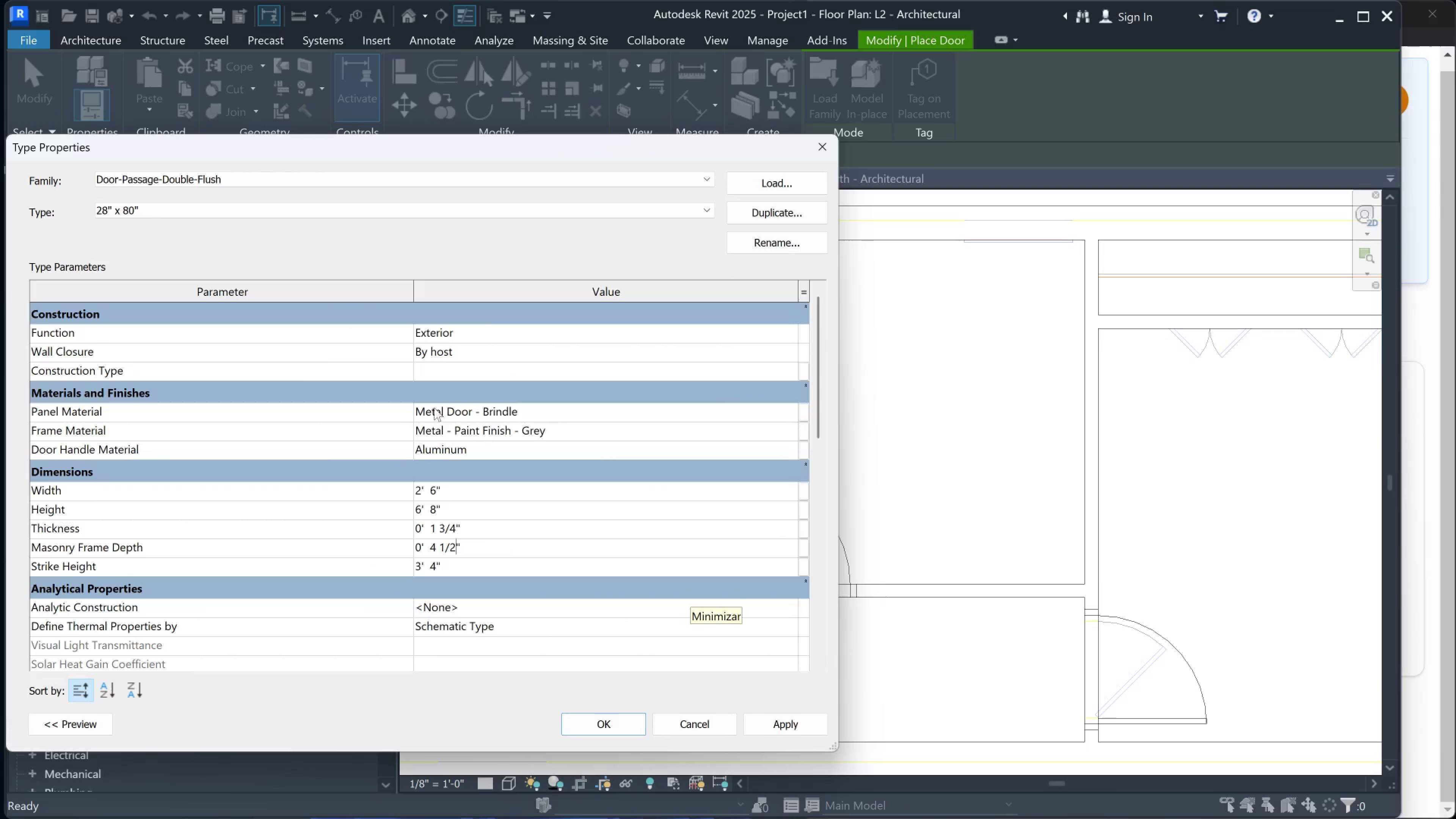 
left_click([222, 212])
 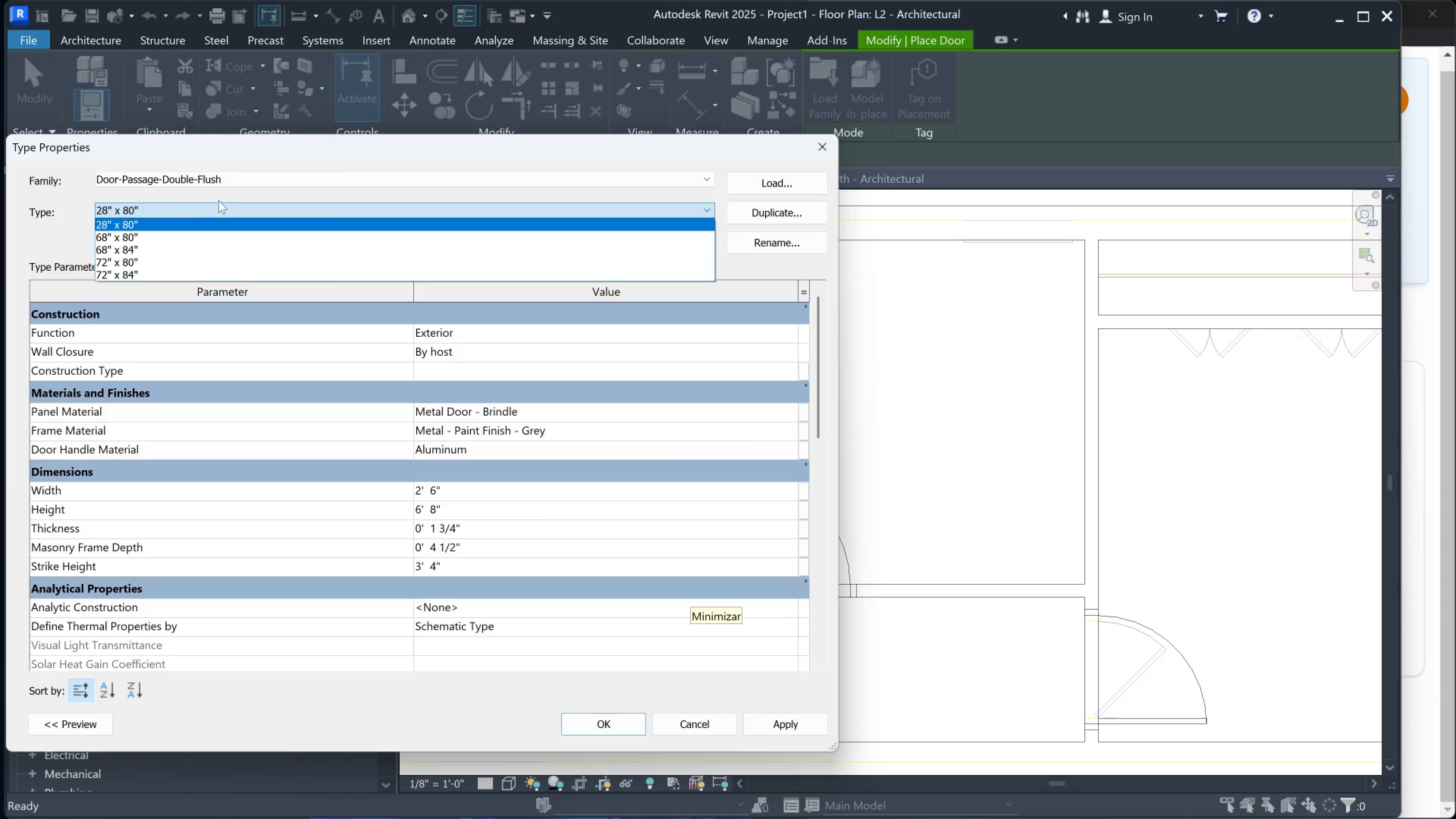 
left_click([255, 166])
 